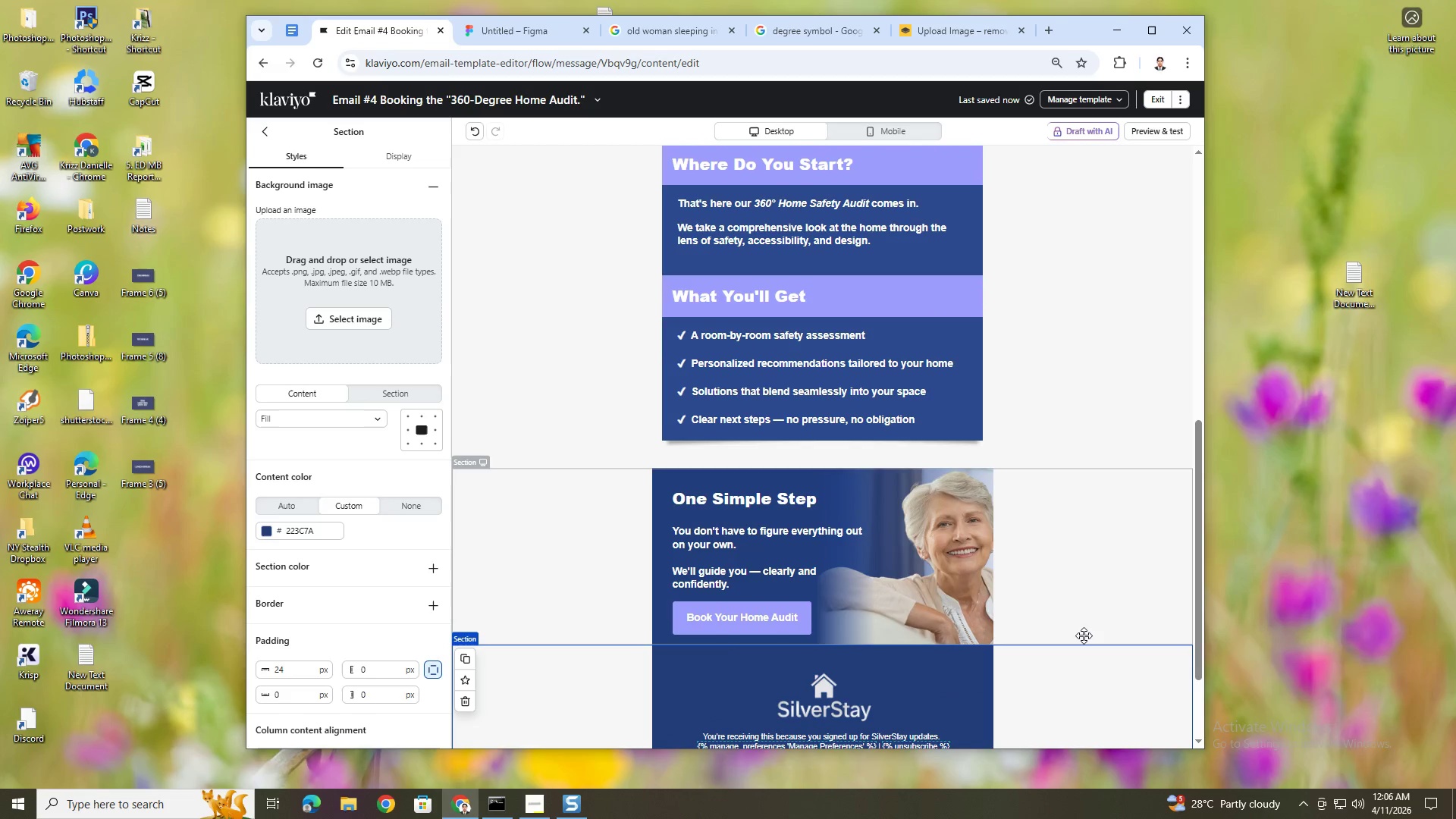 
scroll: coordinate [1084, 635], scroll_direction: up, amount: 2.0
 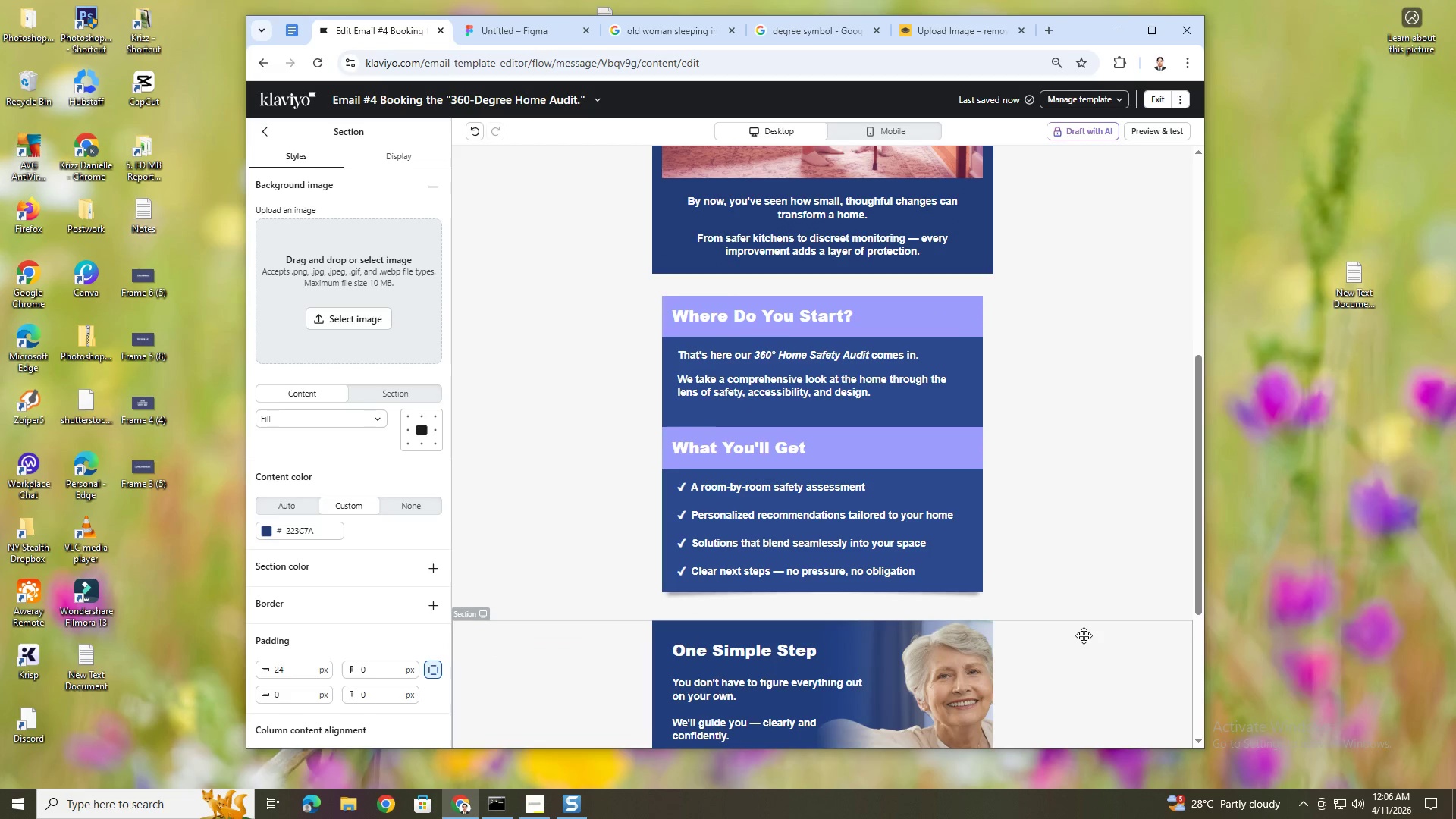 
scroll: coordinate [1084, 635], scroll_direction: down, amount: 3.0
 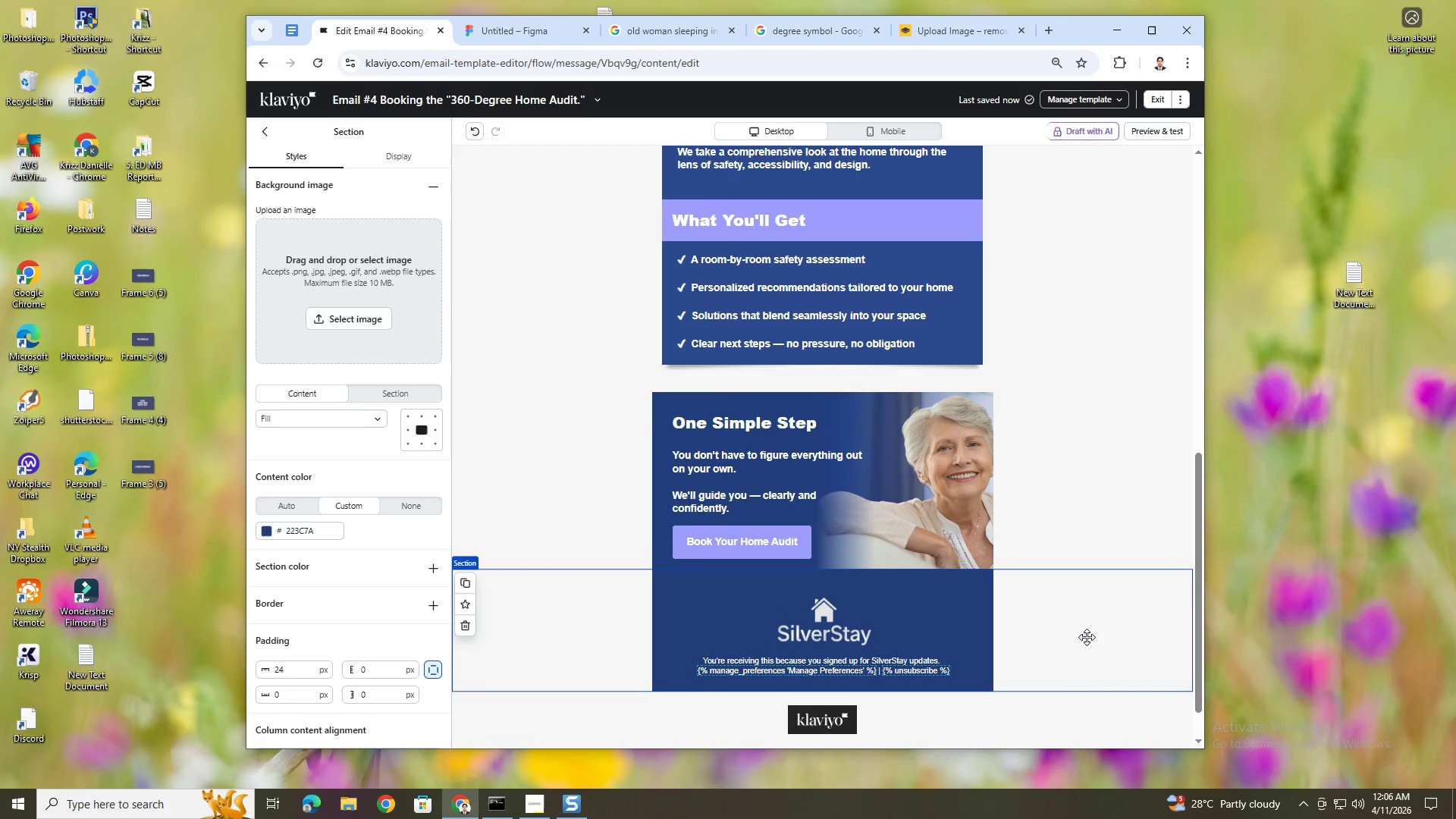 
scroll: coordinate [1087, 637], scroll_direction: up, amount: 8.0
 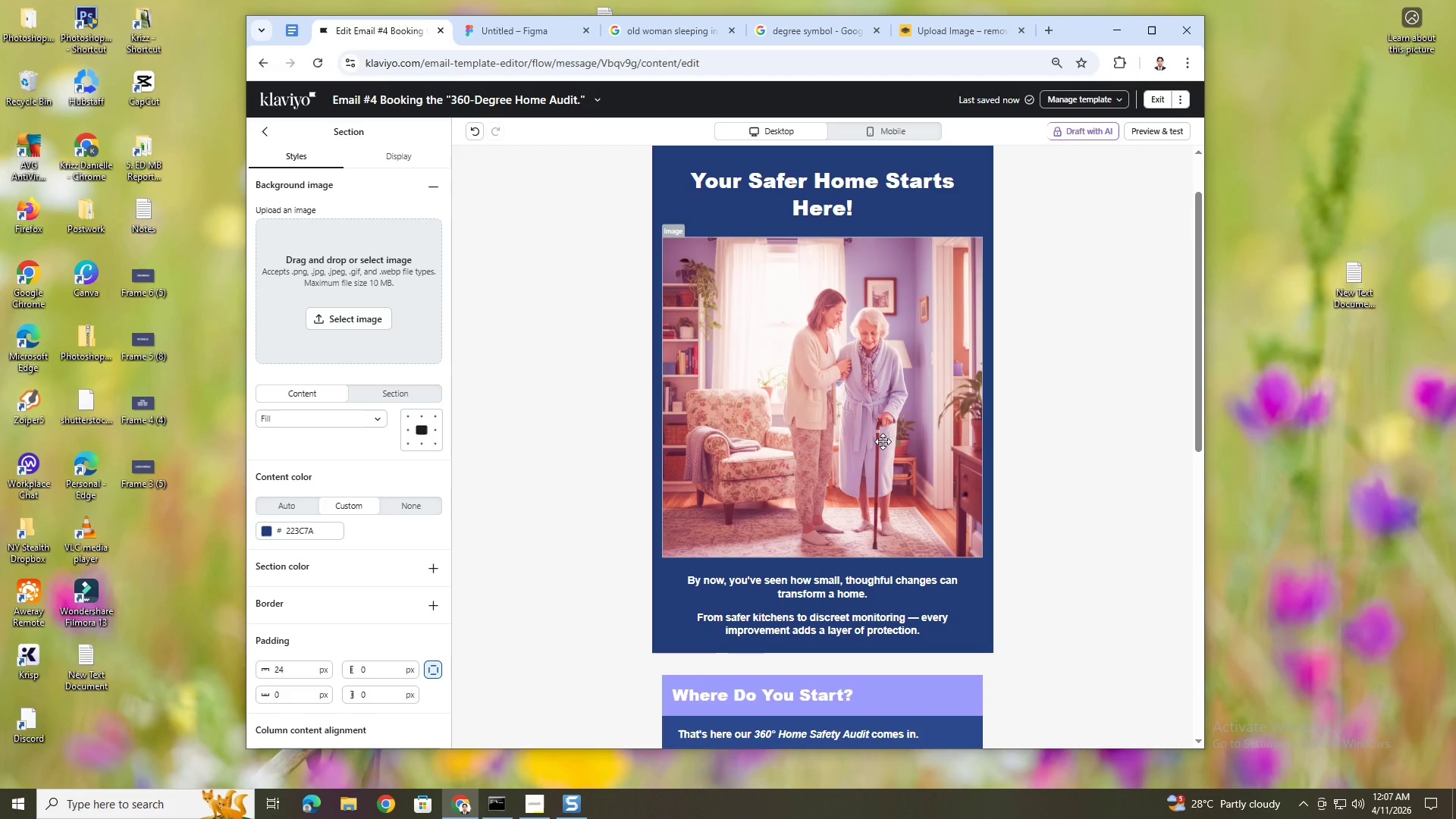 
left_click([871, 438])
 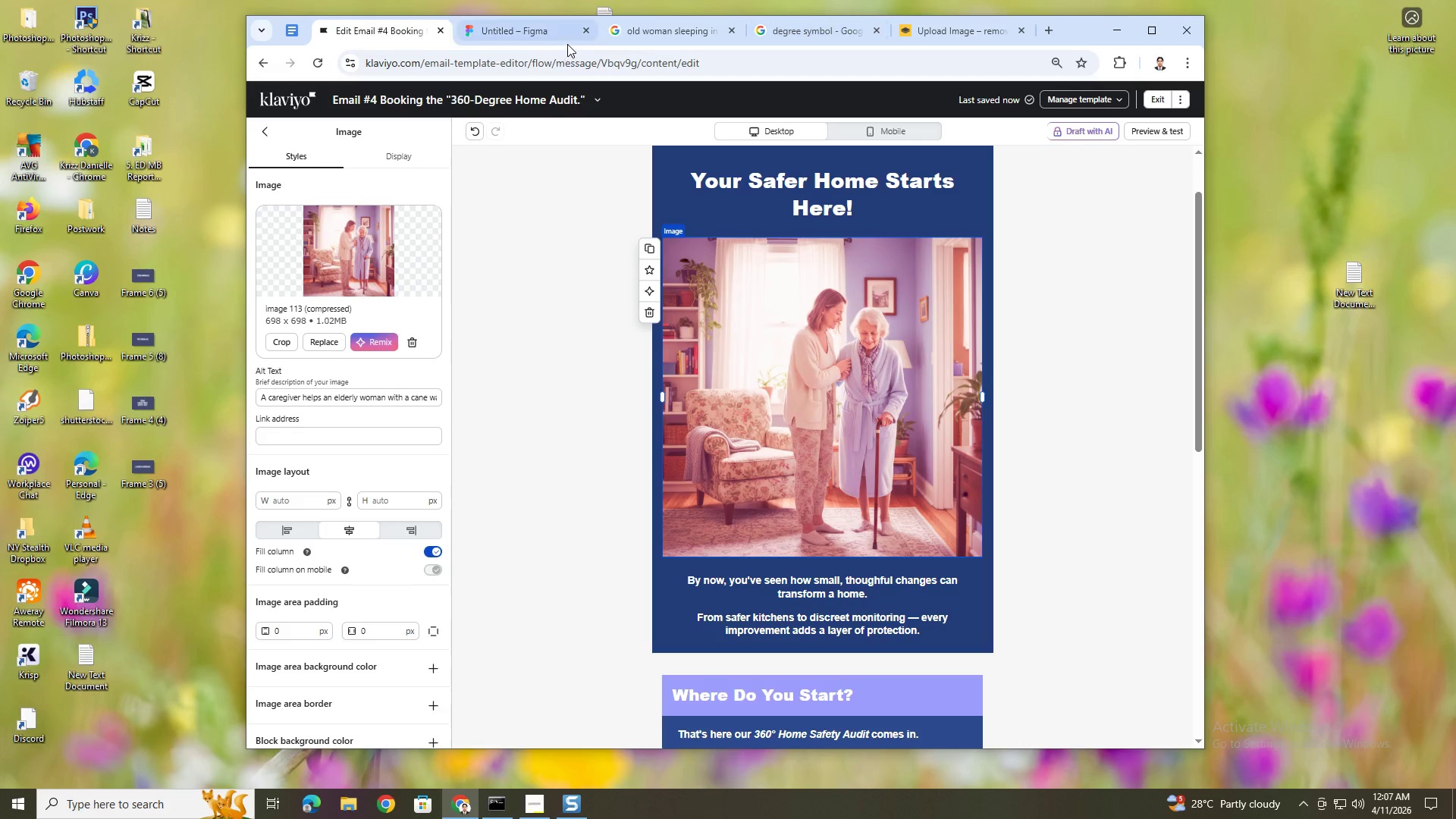 
left_click([654, 33])
 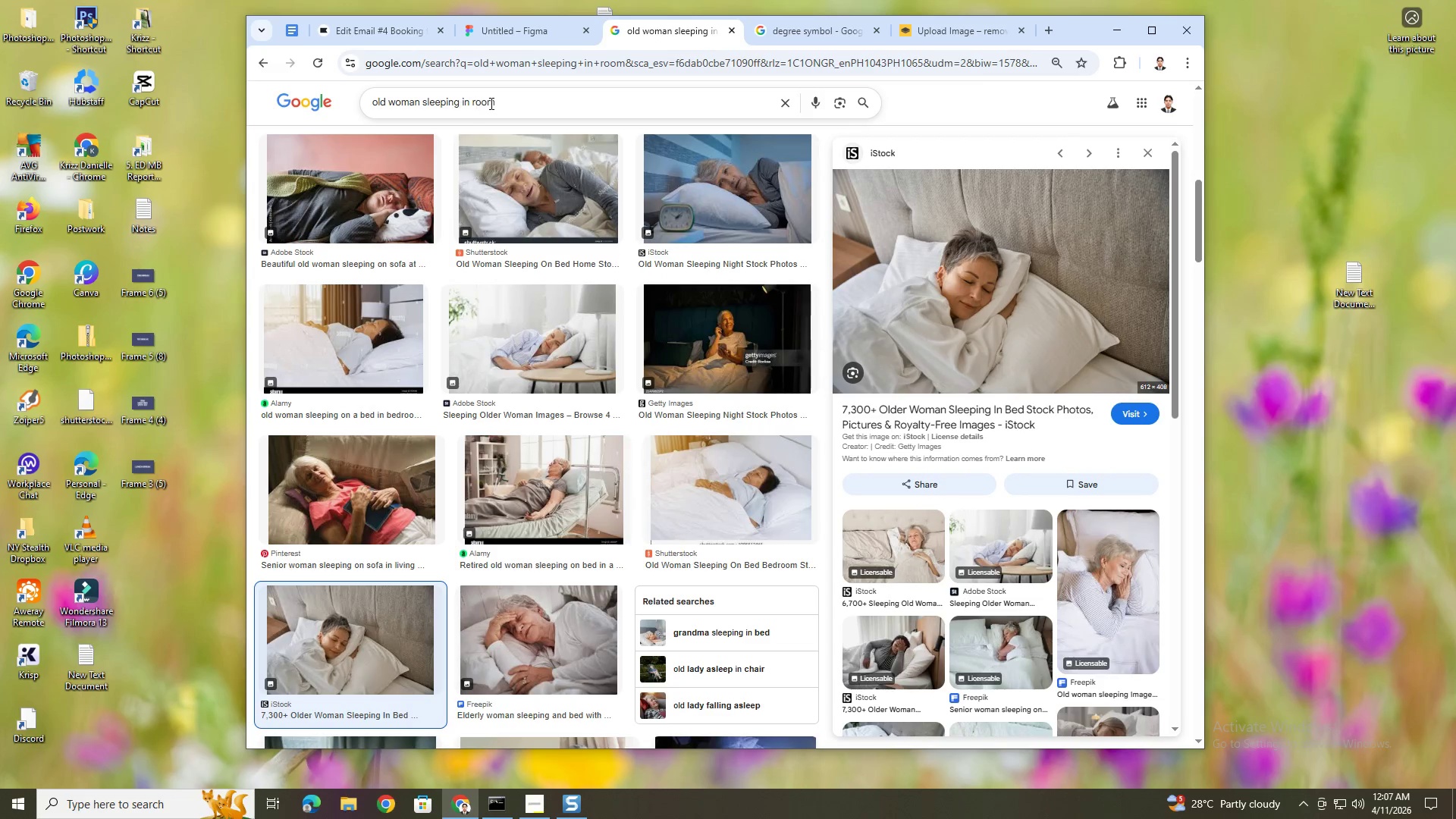 
double_click([490, 103])
 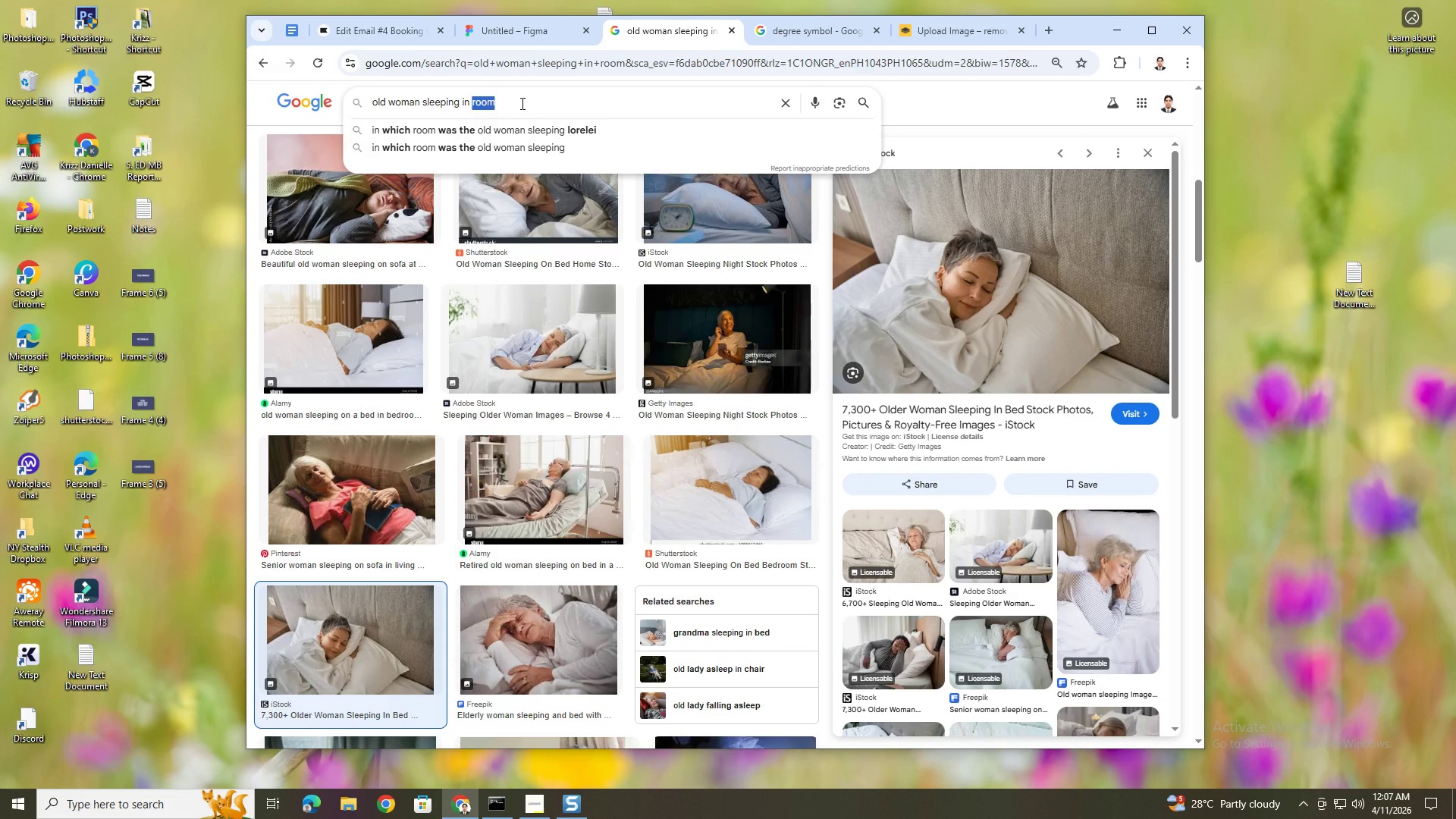 
left_click_drag(start_coordinate=[521, 103], to_coordinate=[381, 101])
 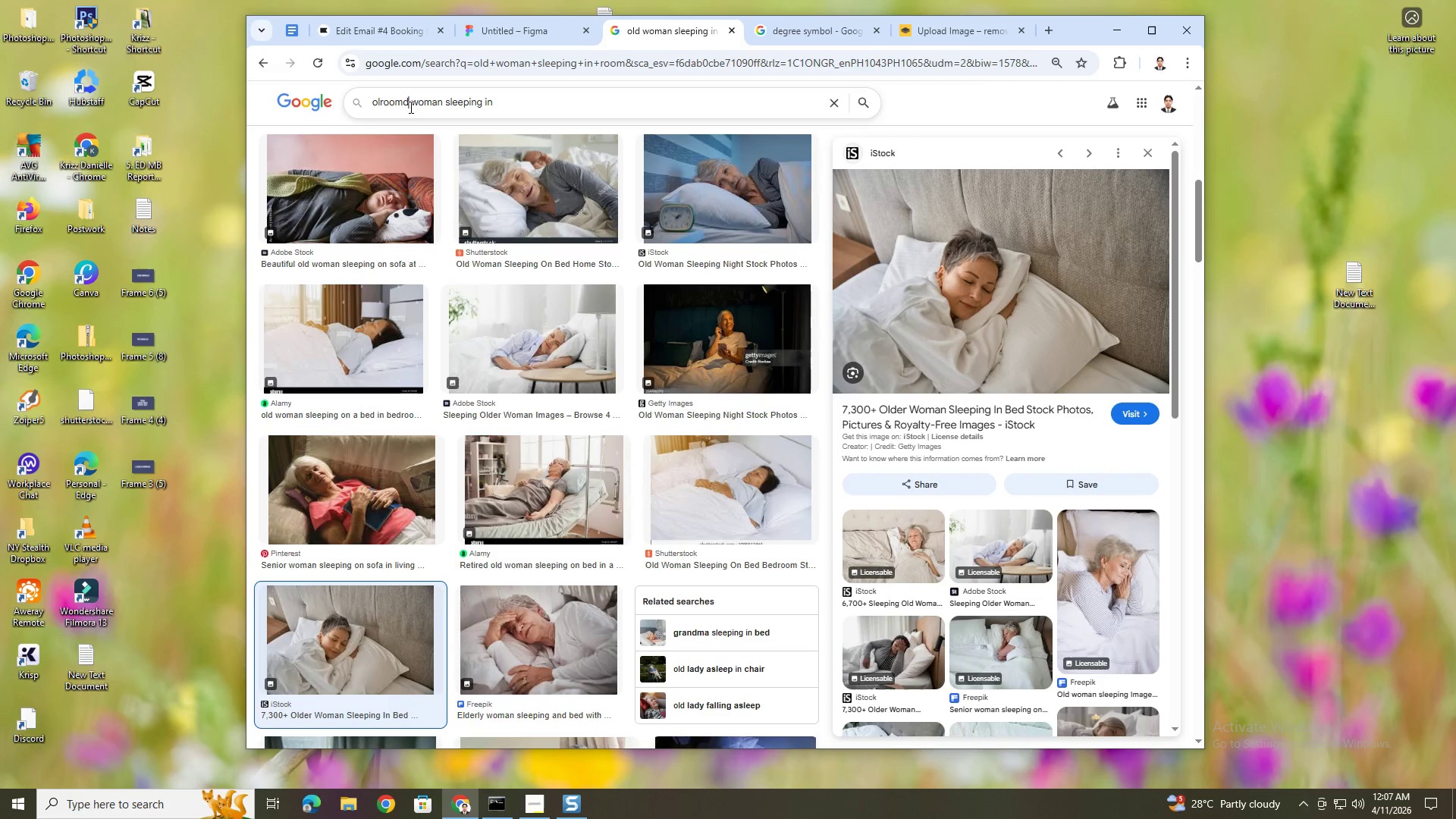 
double_click([410, 107])
 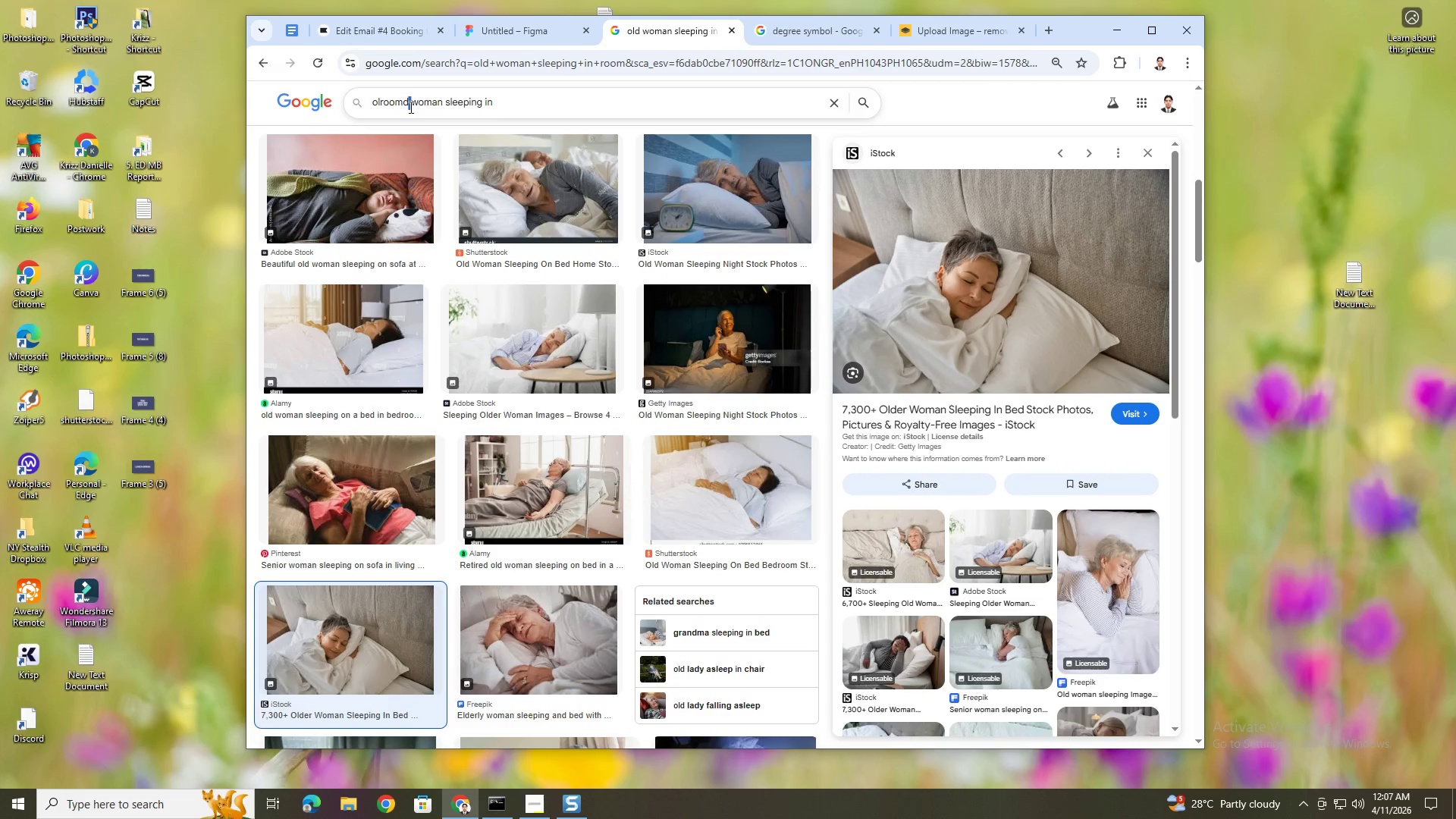 
triple_click([410, 107])
 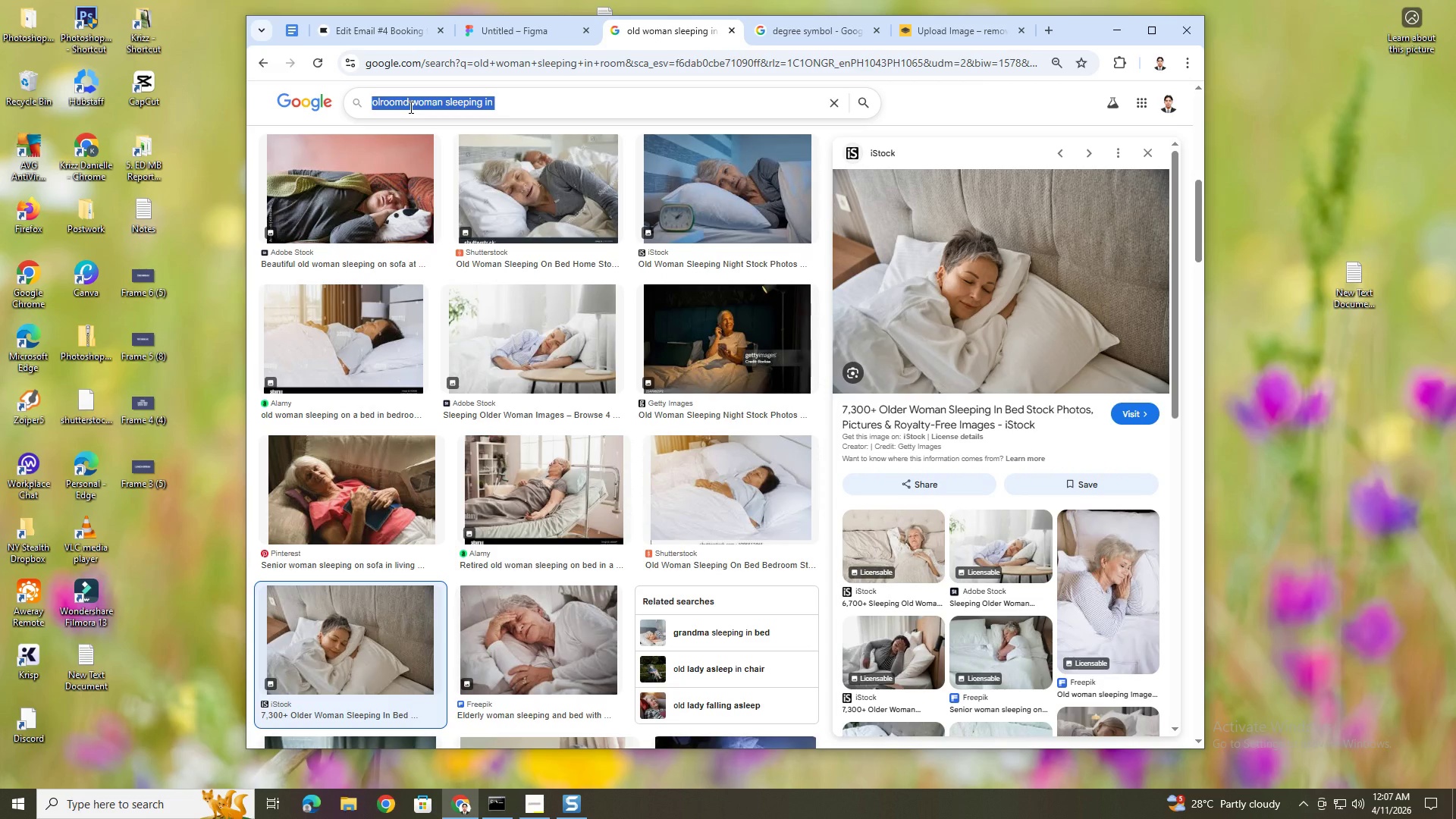 
type(safer home for odies)
 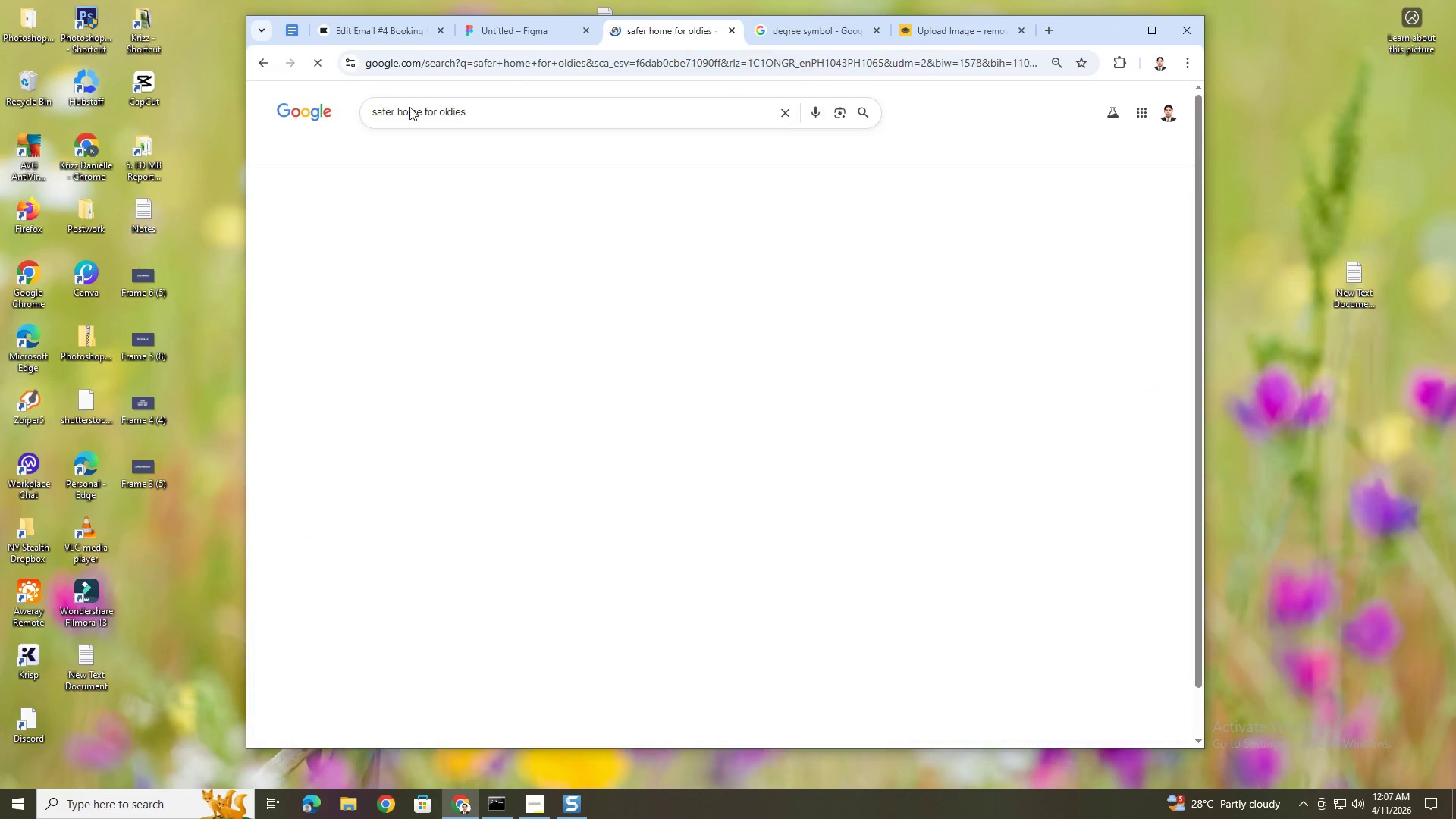 
hold_key(key=L, duration=0.44)
 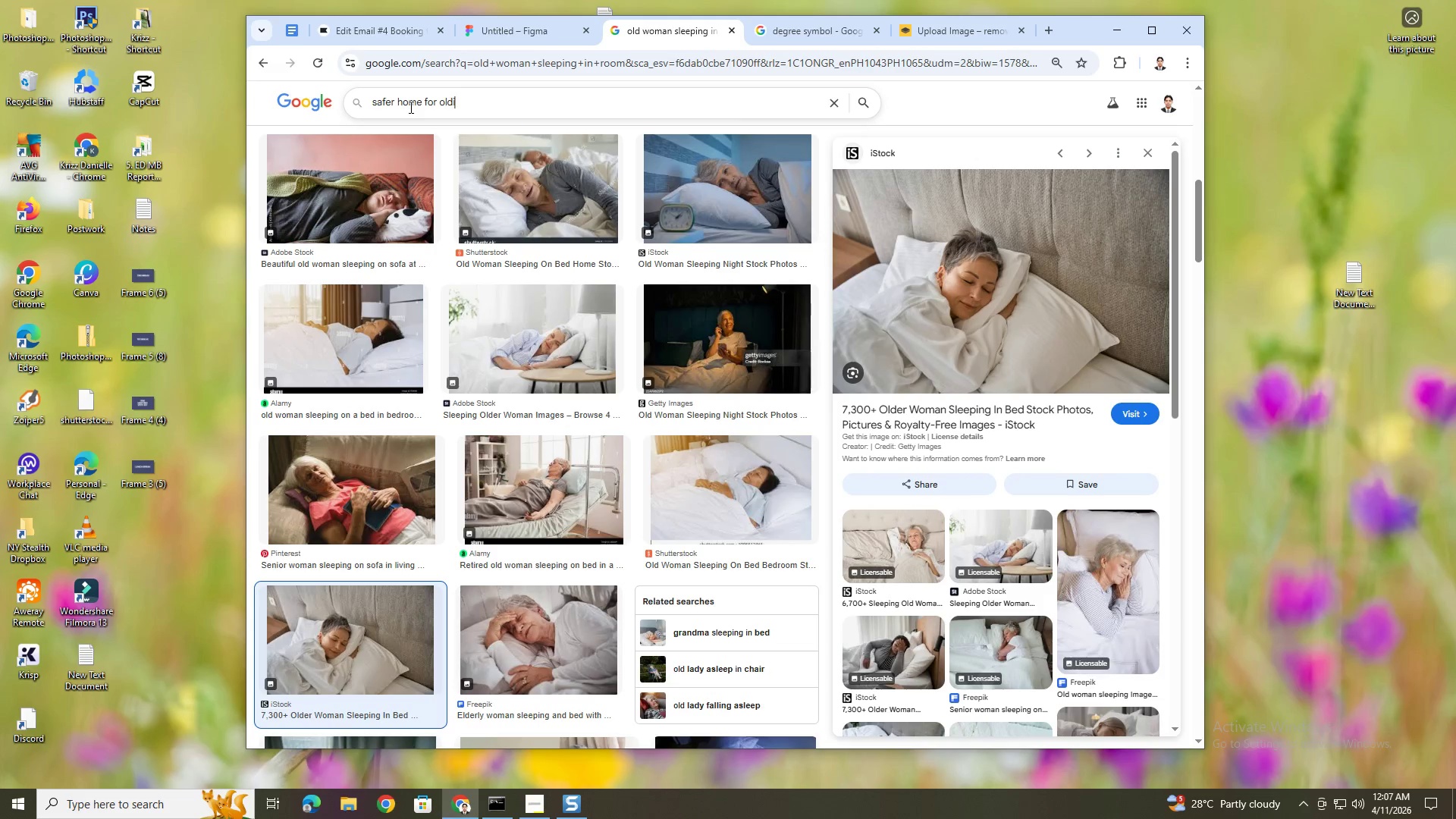 
key(Enter)
 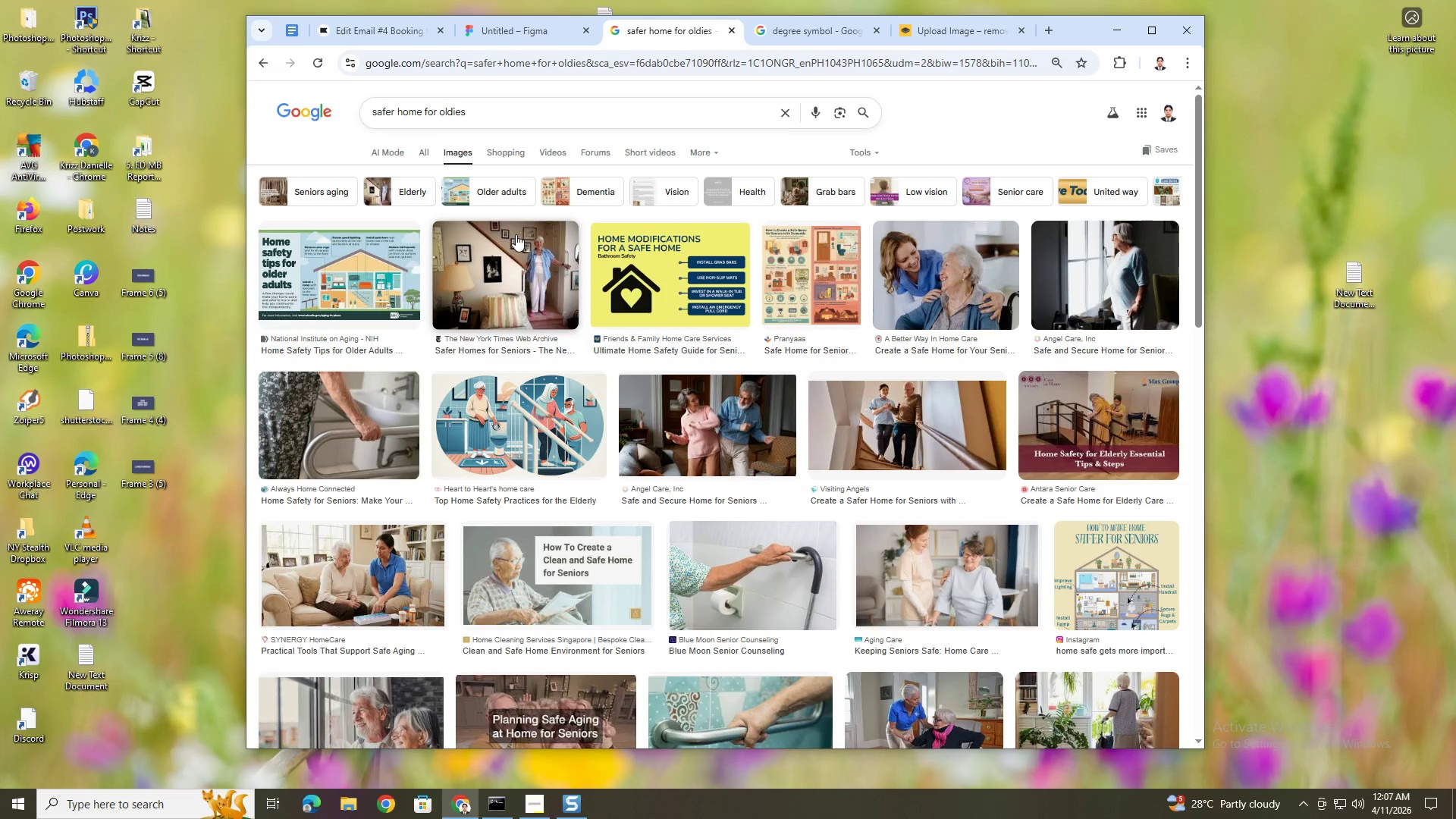 
wait(5.97)
 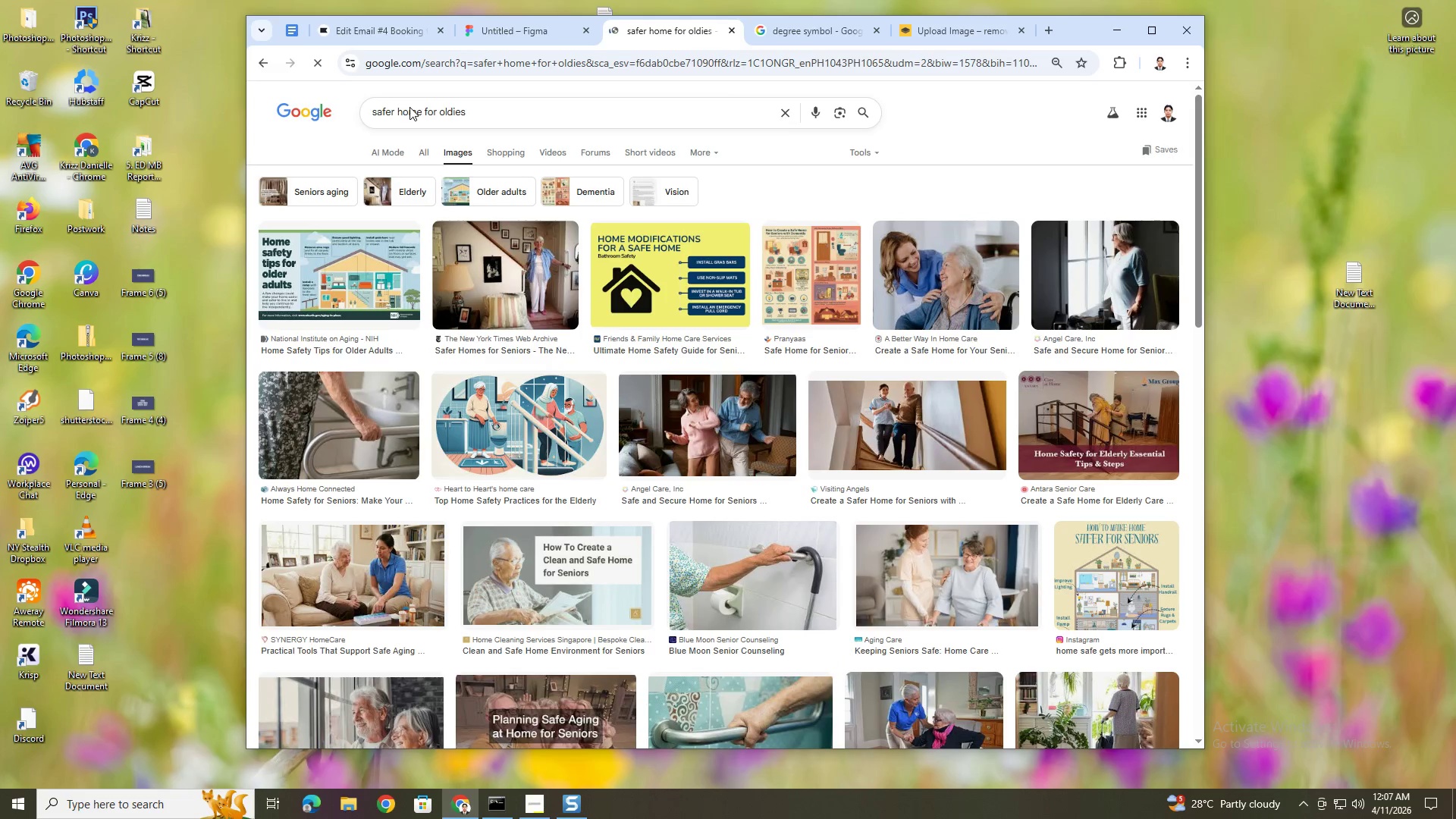 
scroll: coordinate [830, 529], scroll_direction: down, amount: 2.0
 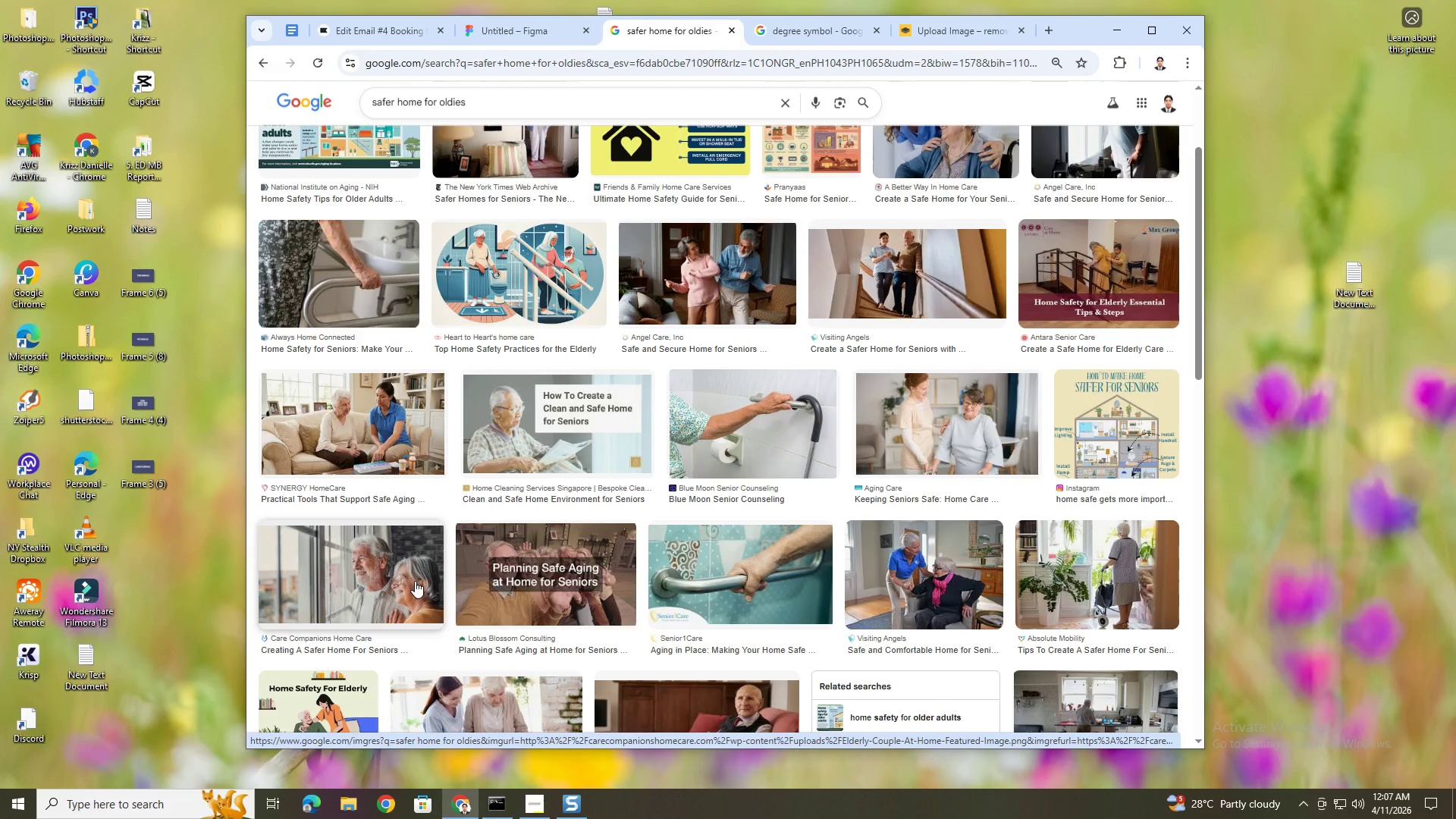 
left_click([415, 581])
 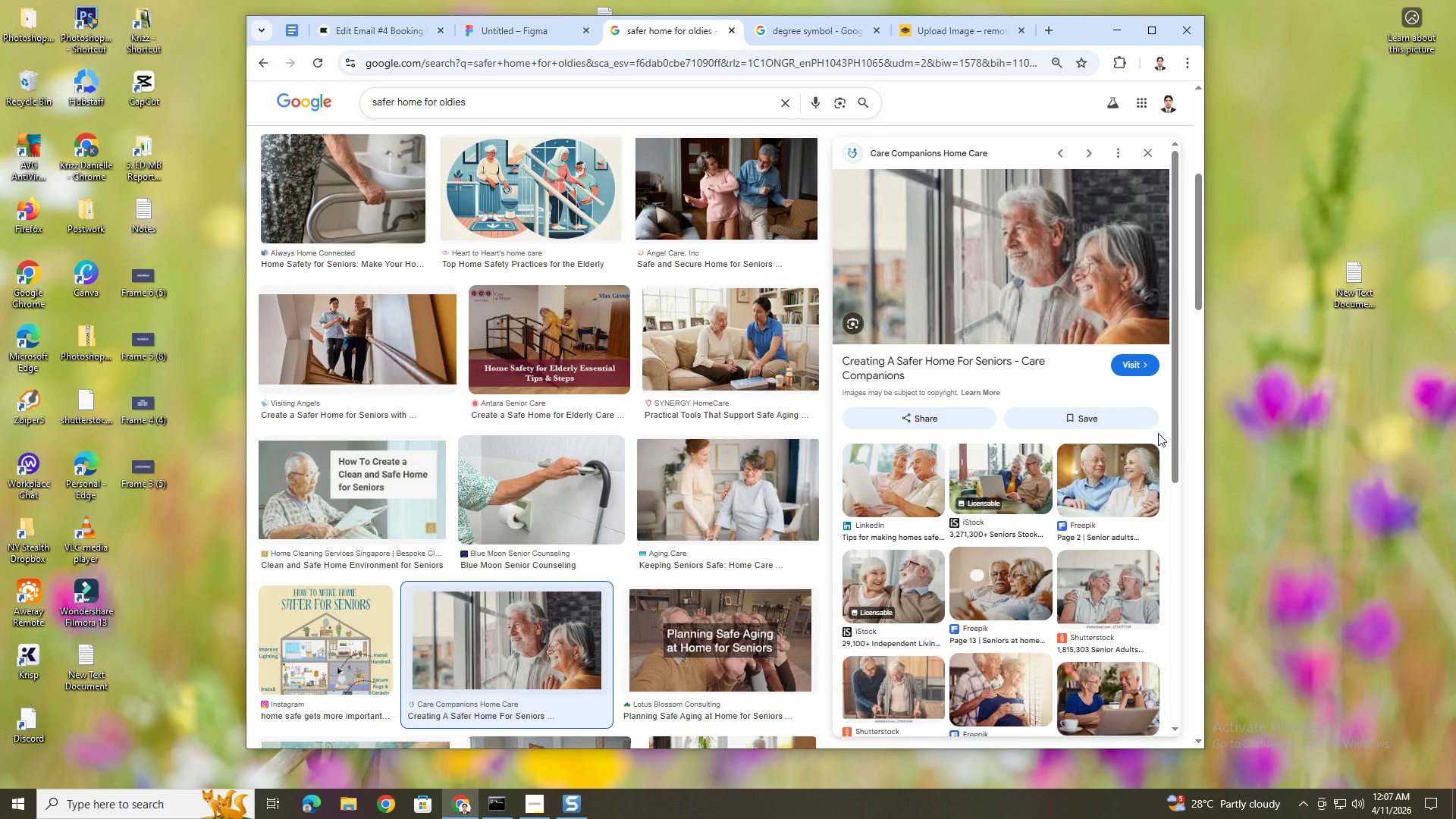 
wait(6.48)
 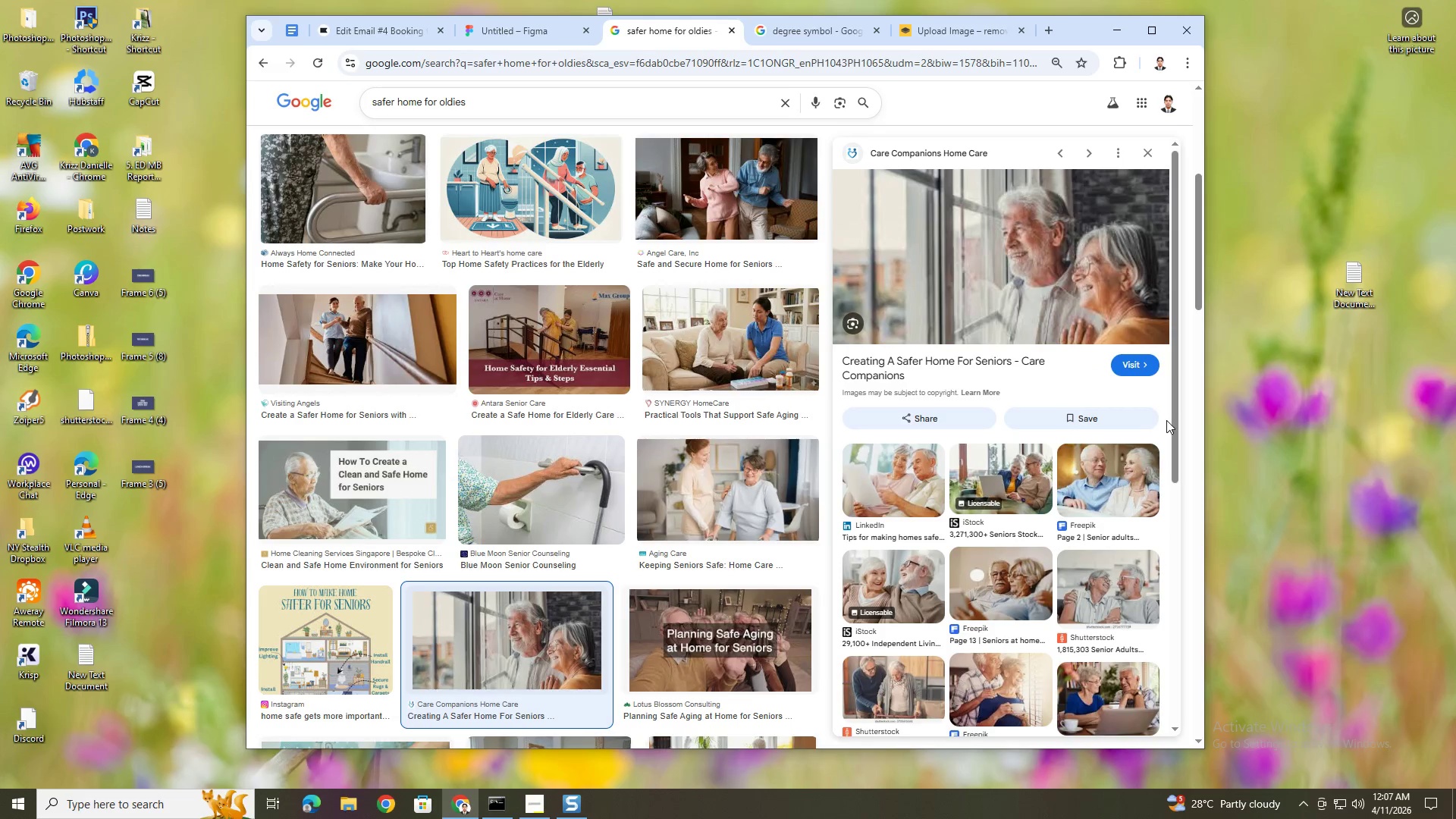 
mouse_move([481, 41])
 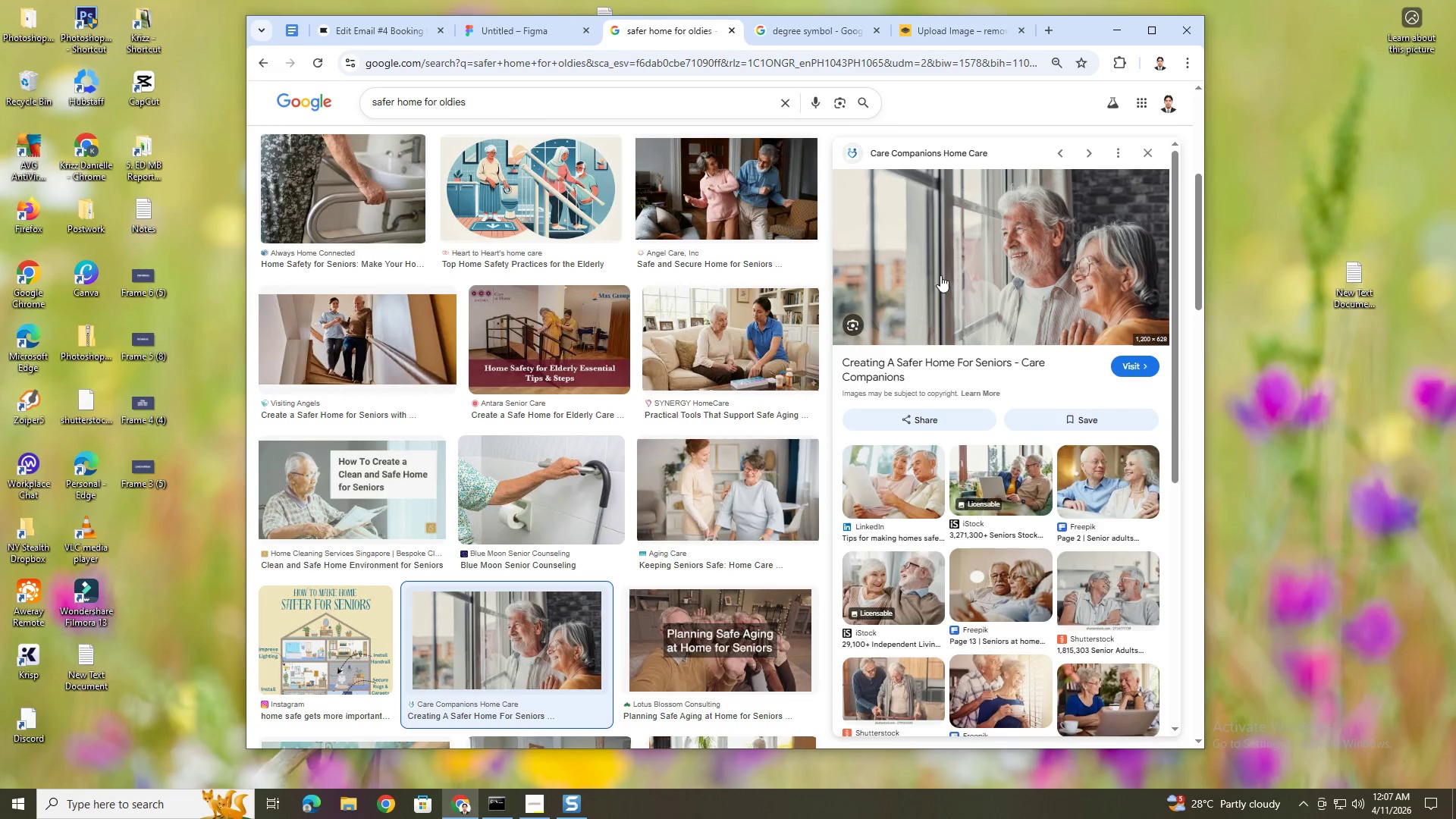 
right_click([940, 271])
 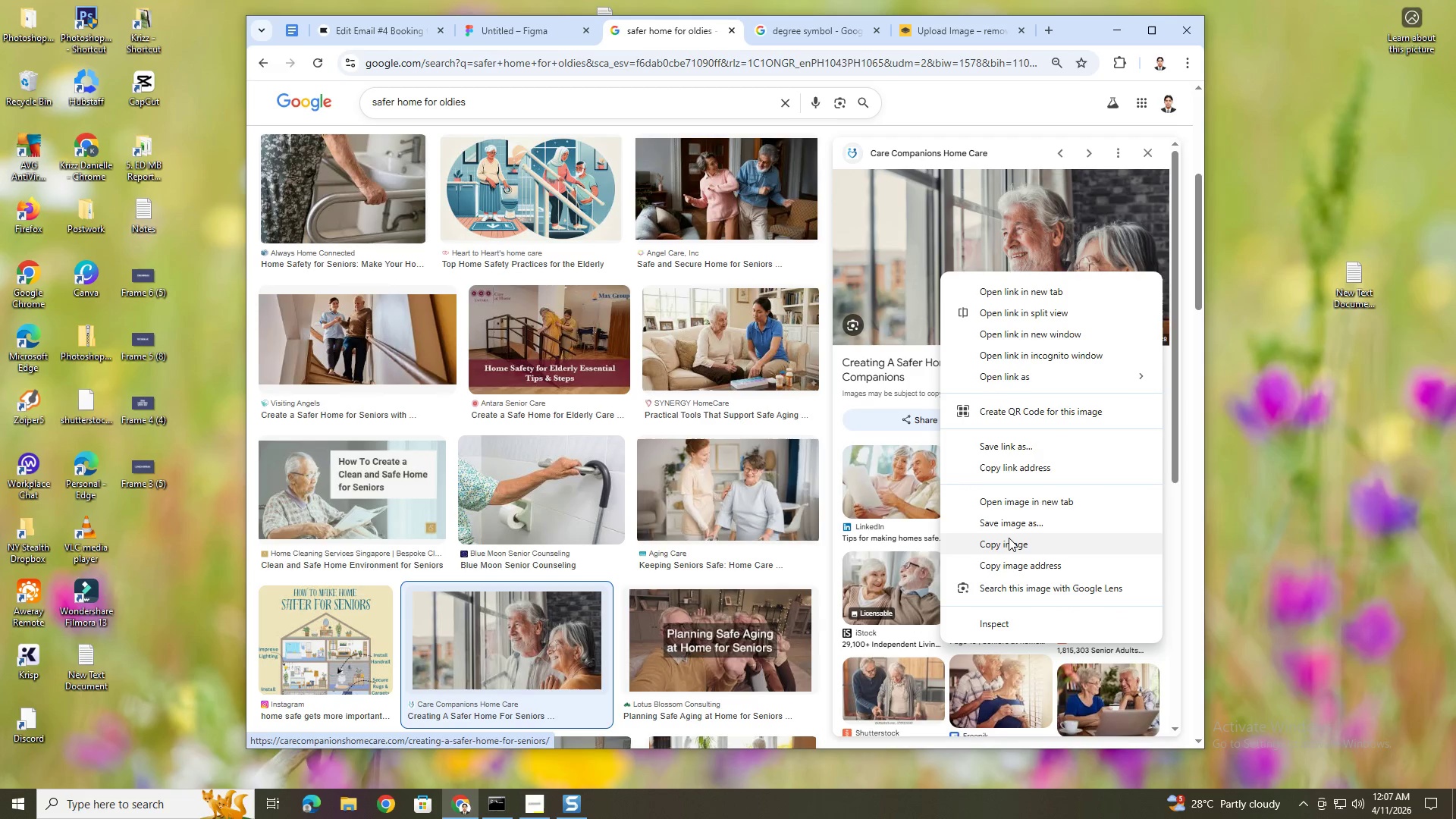 
wait(7.44)
 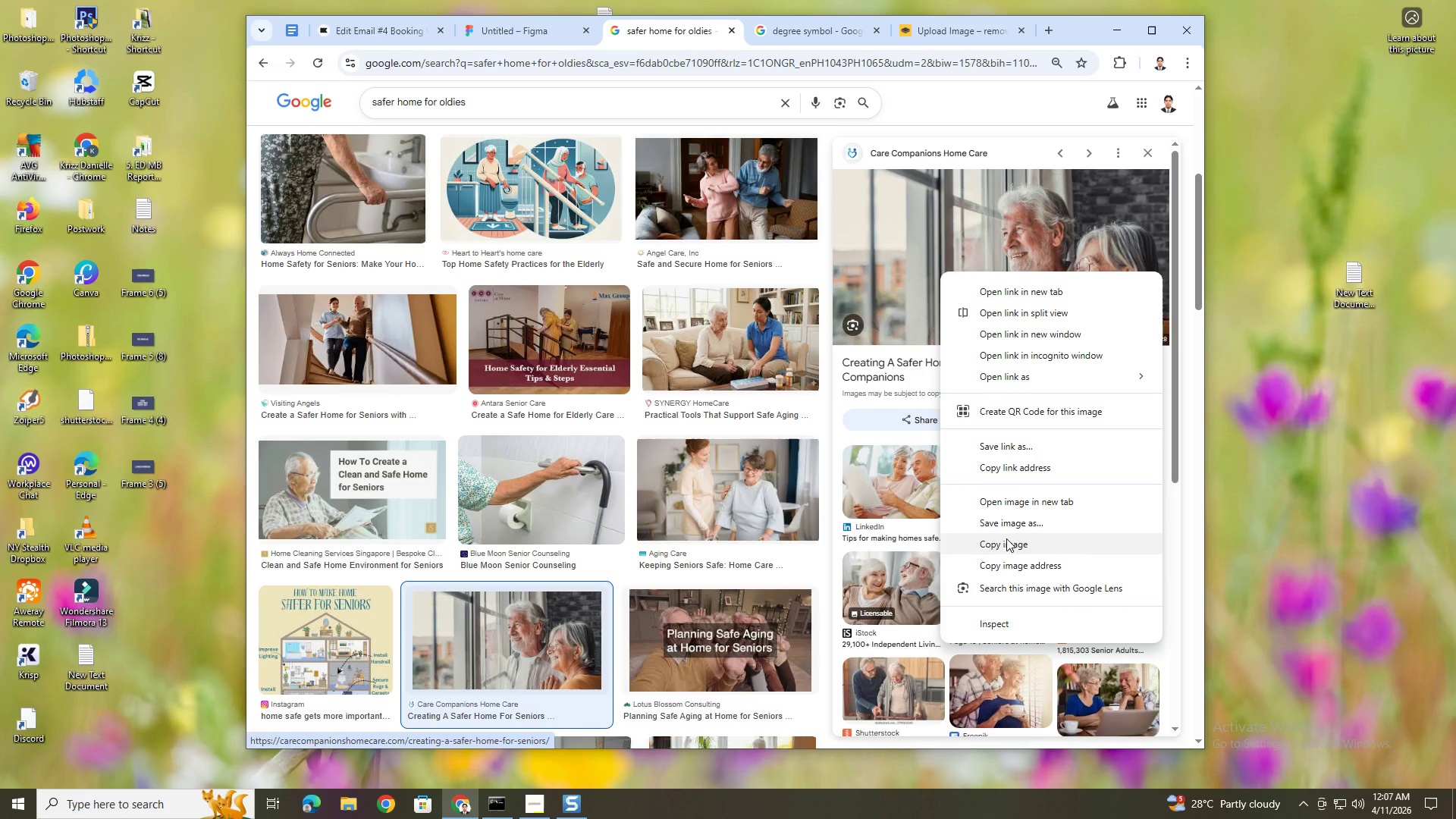 
left_click([475, 30])
 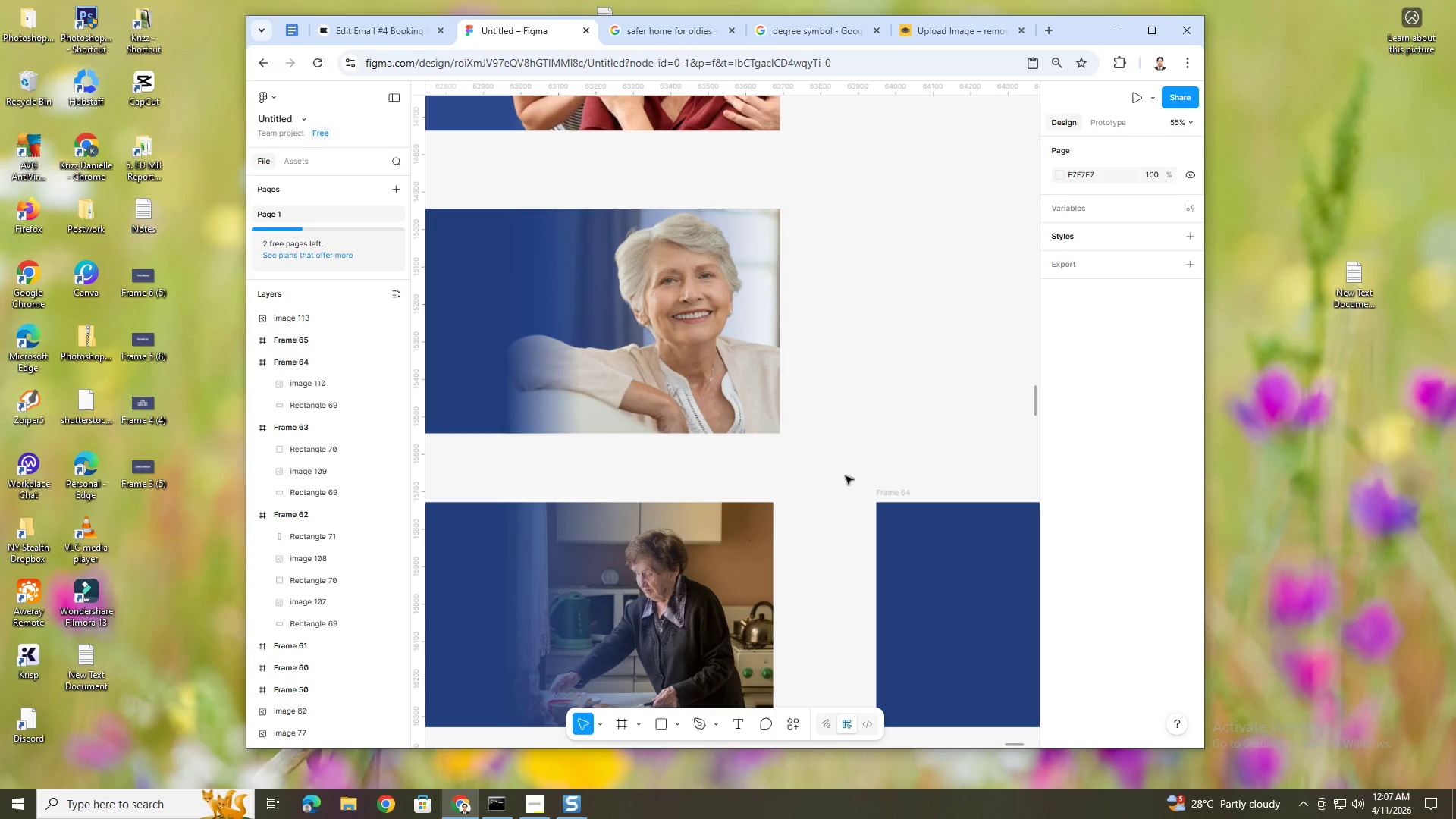 
hold_key(key=ControlLeft, duration=0.56)
scroll: coordinate [846, 475], scroll_direction: down, amount: 7.0
 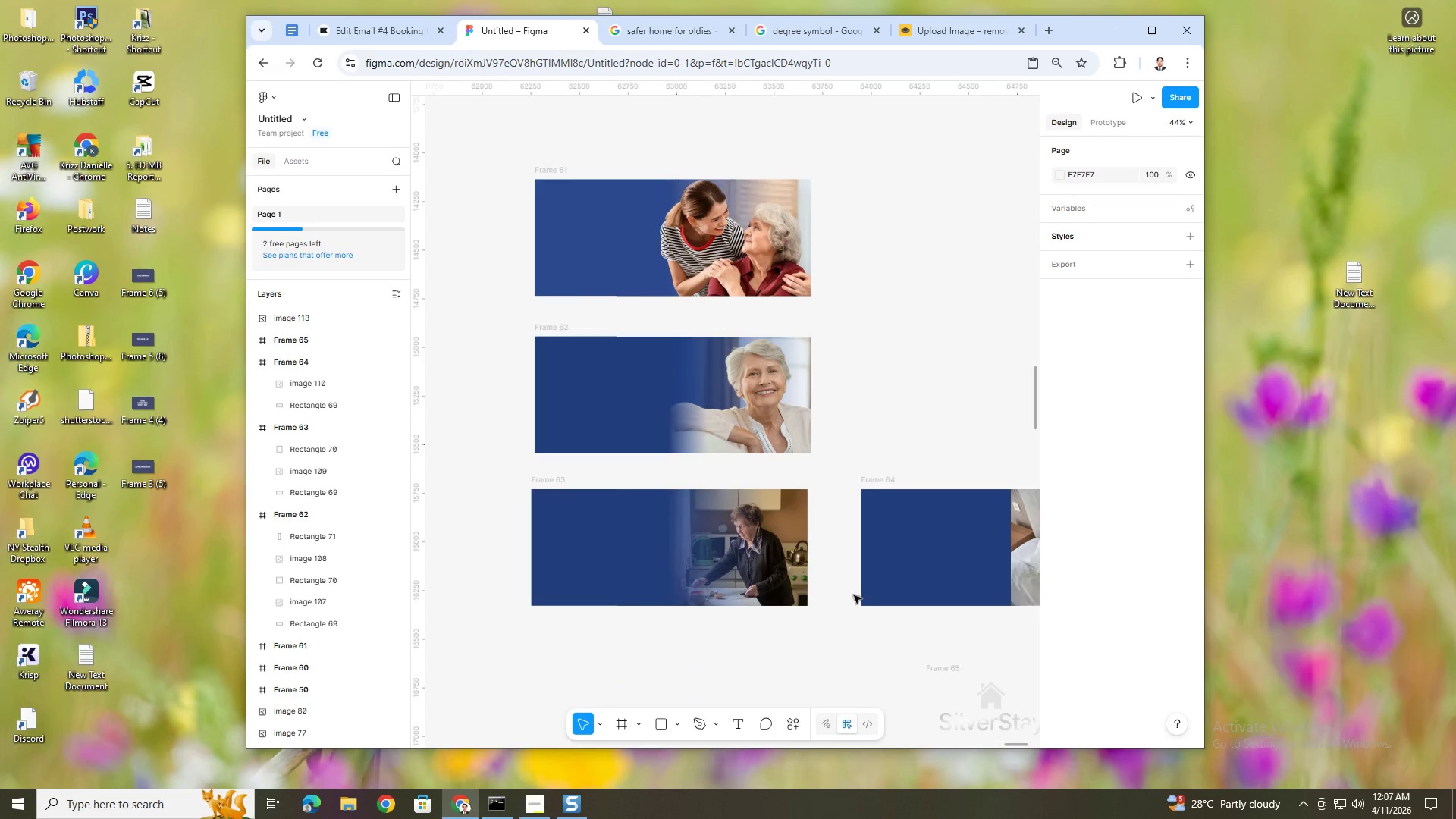 
hold_key(key=ControlLeft, duration=0.48)
 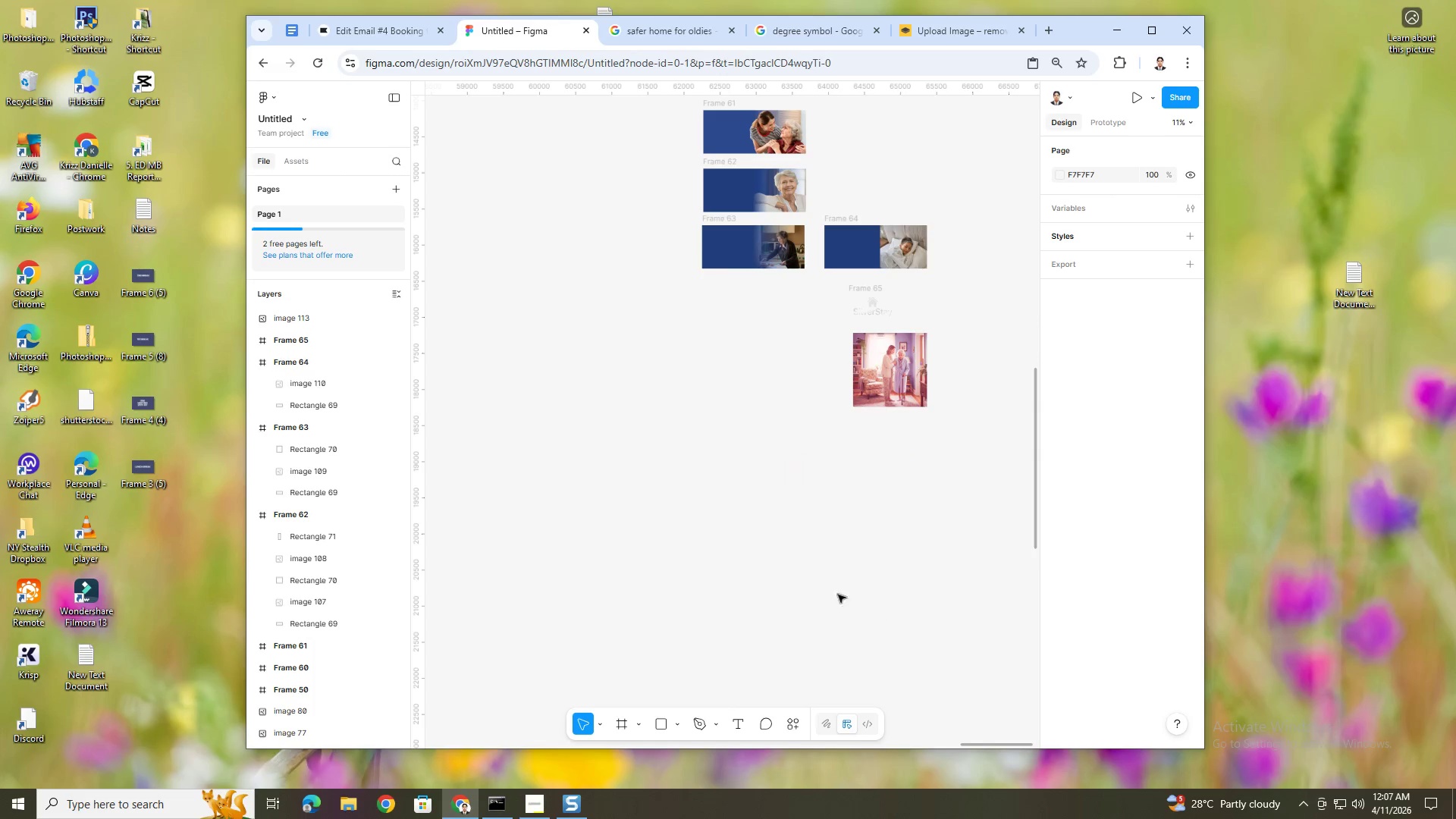 
hold_key(key=ControlLeft, duration=0.36)
 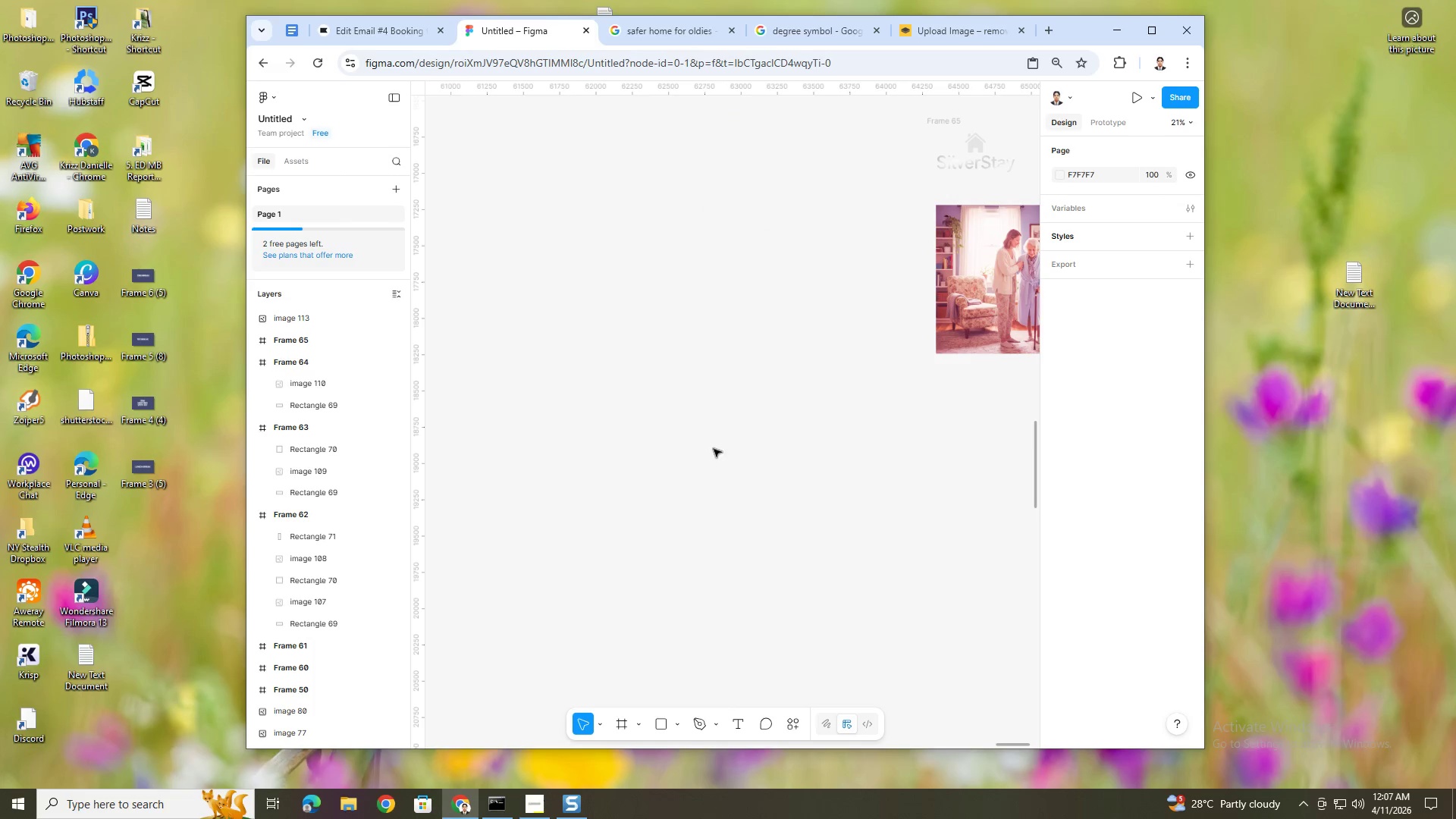 
left_click([701, 447])
 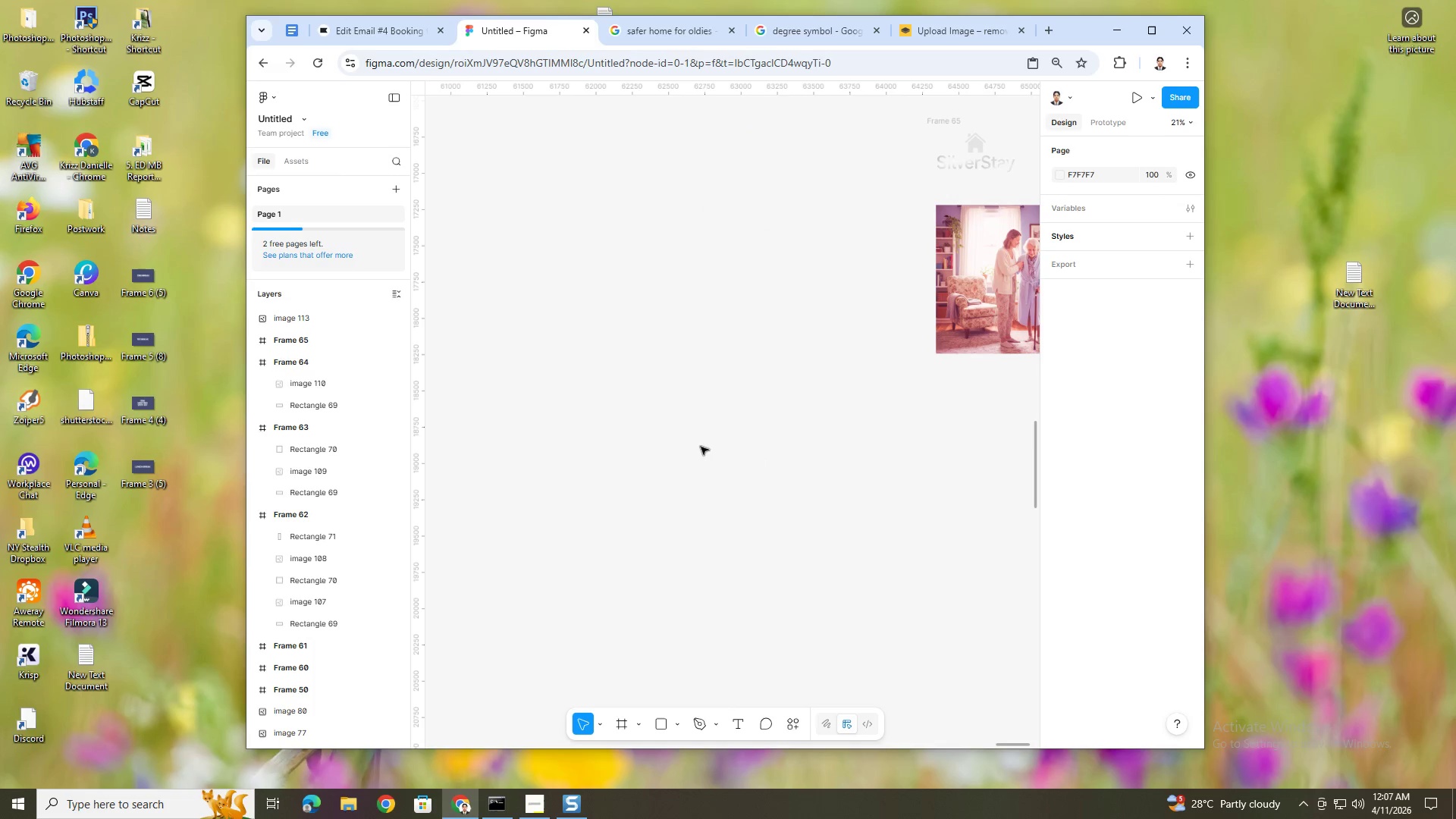 
scroll: coordinate [770, 460], scroll_direction: down, amount: 11.0
 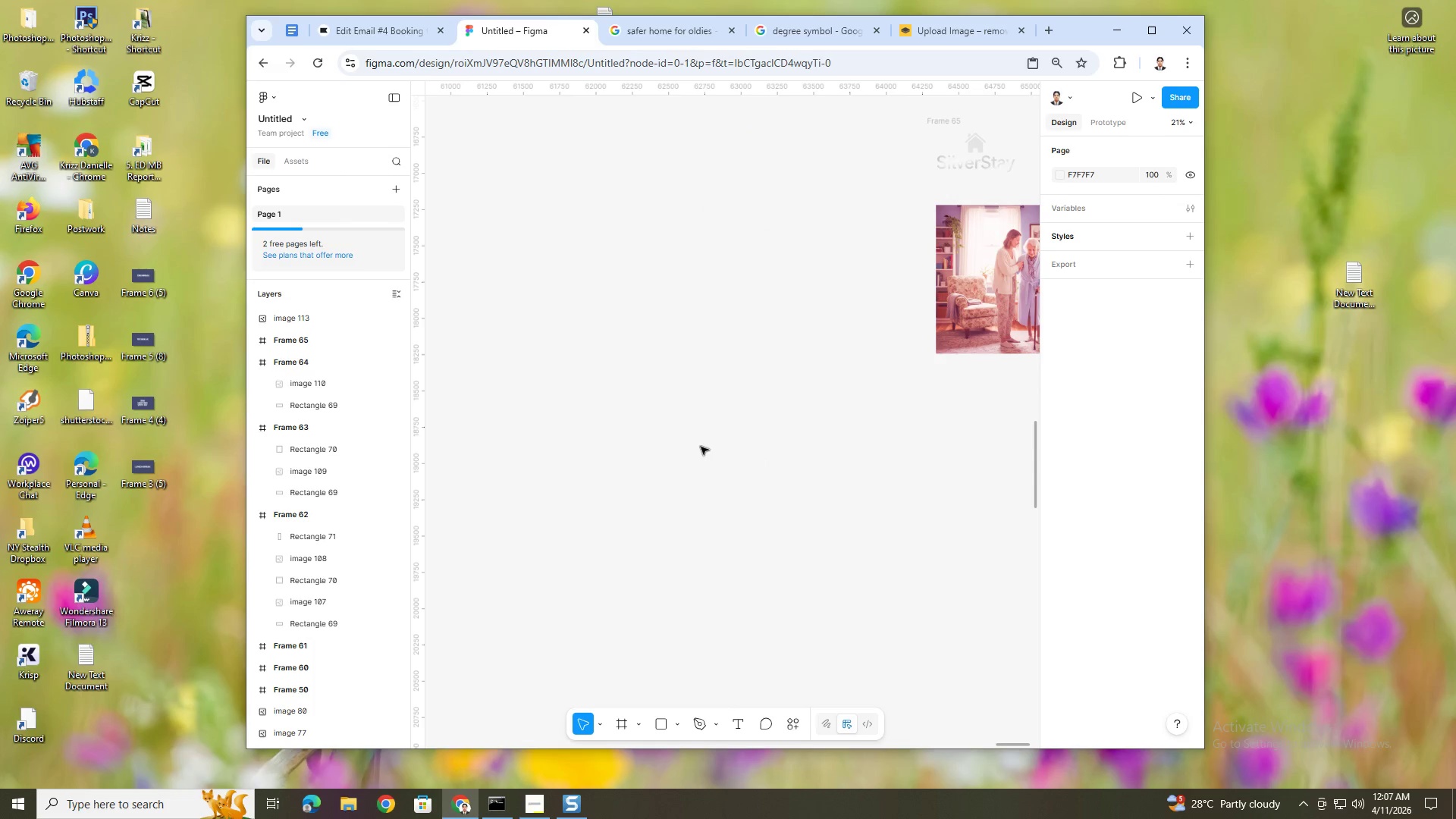 
key(Control+V)
 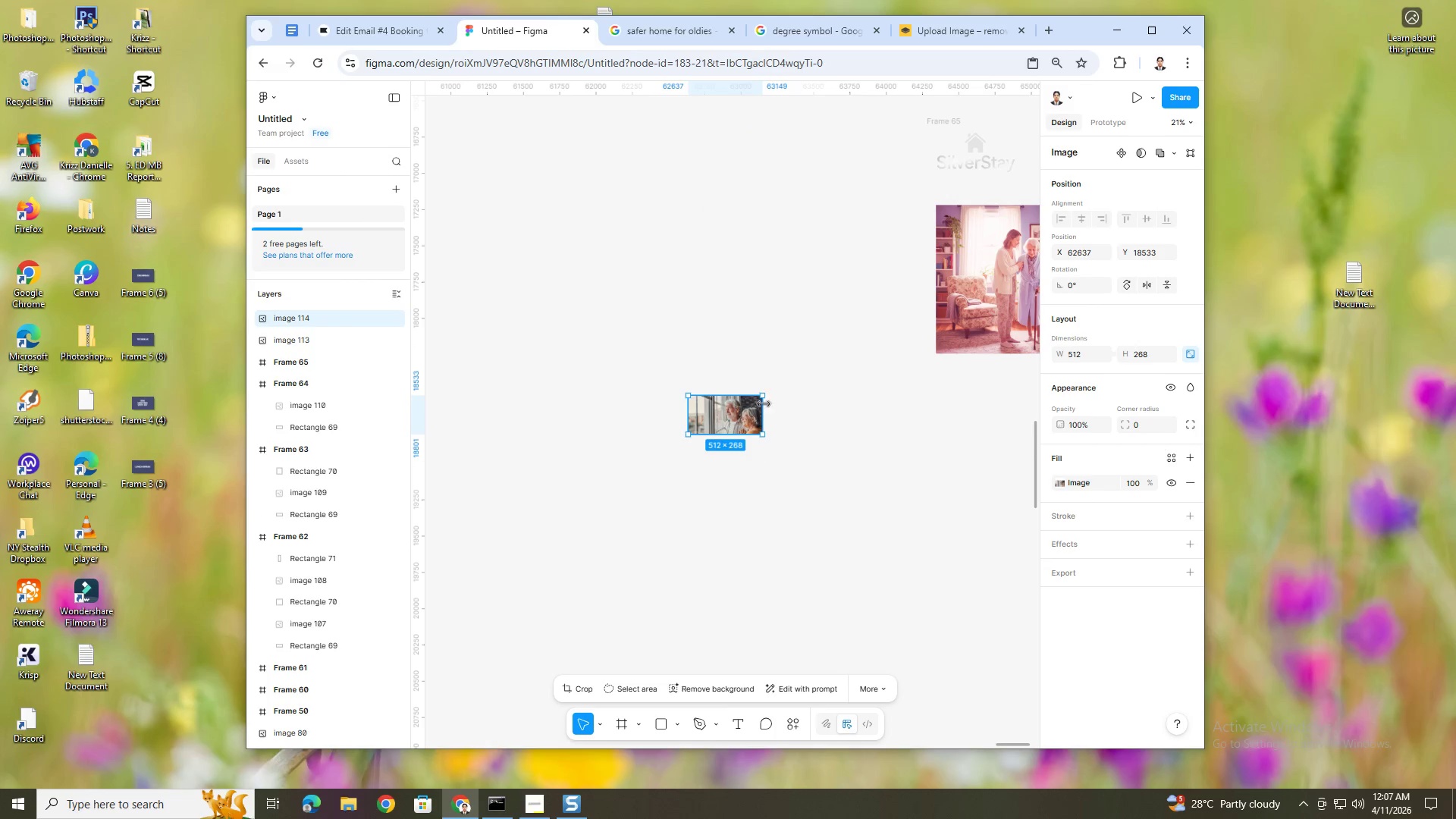 
hold_key(key=ShiftLeft, duration=0.39)
 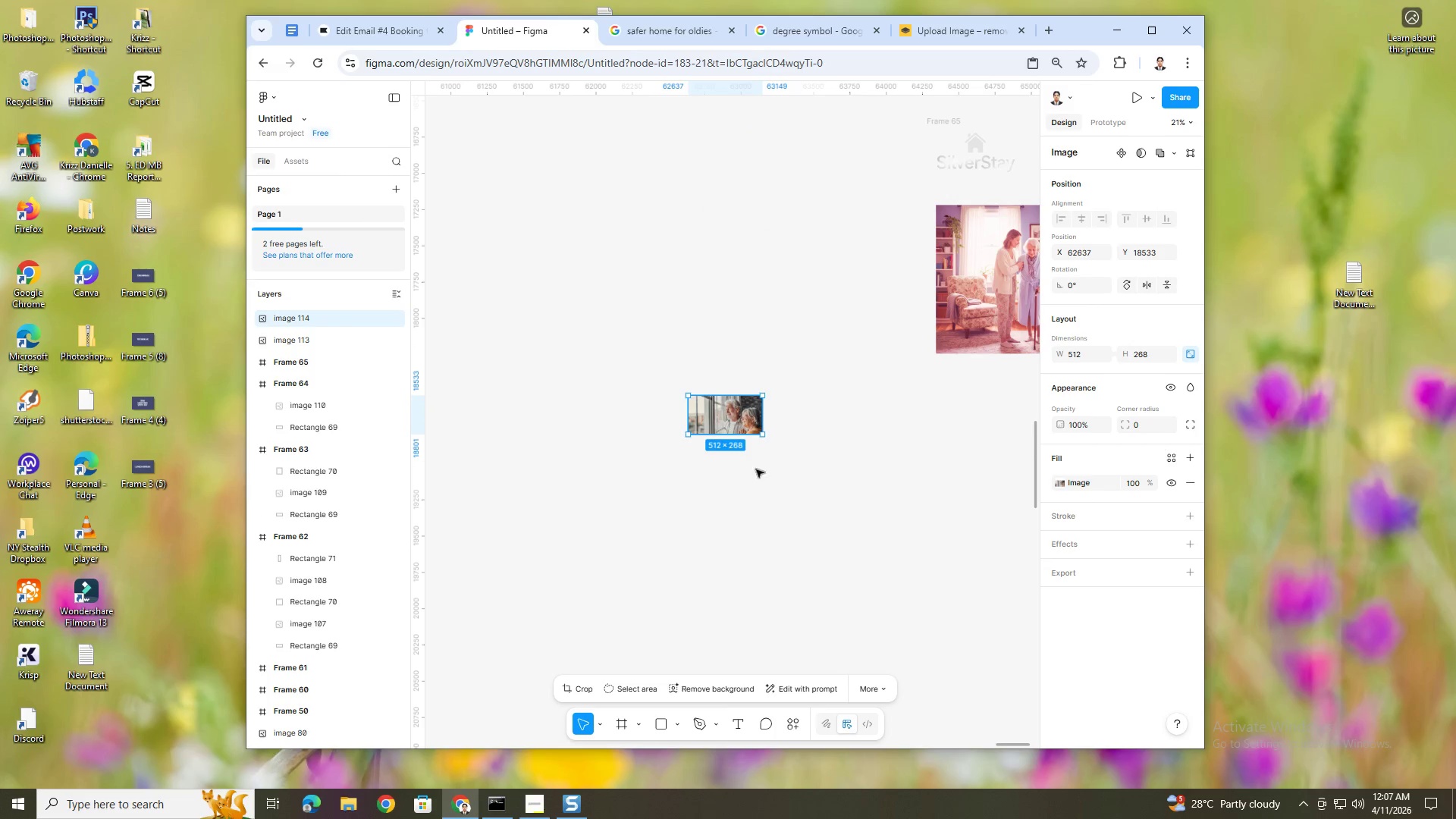 
hold_key(key=ControlLeft, duration=0.7)
hold_key(key=ControlLeft, duration=0.72)
scroll: coordinate [817, 414], scroll_direction: up, amount: 12.0
 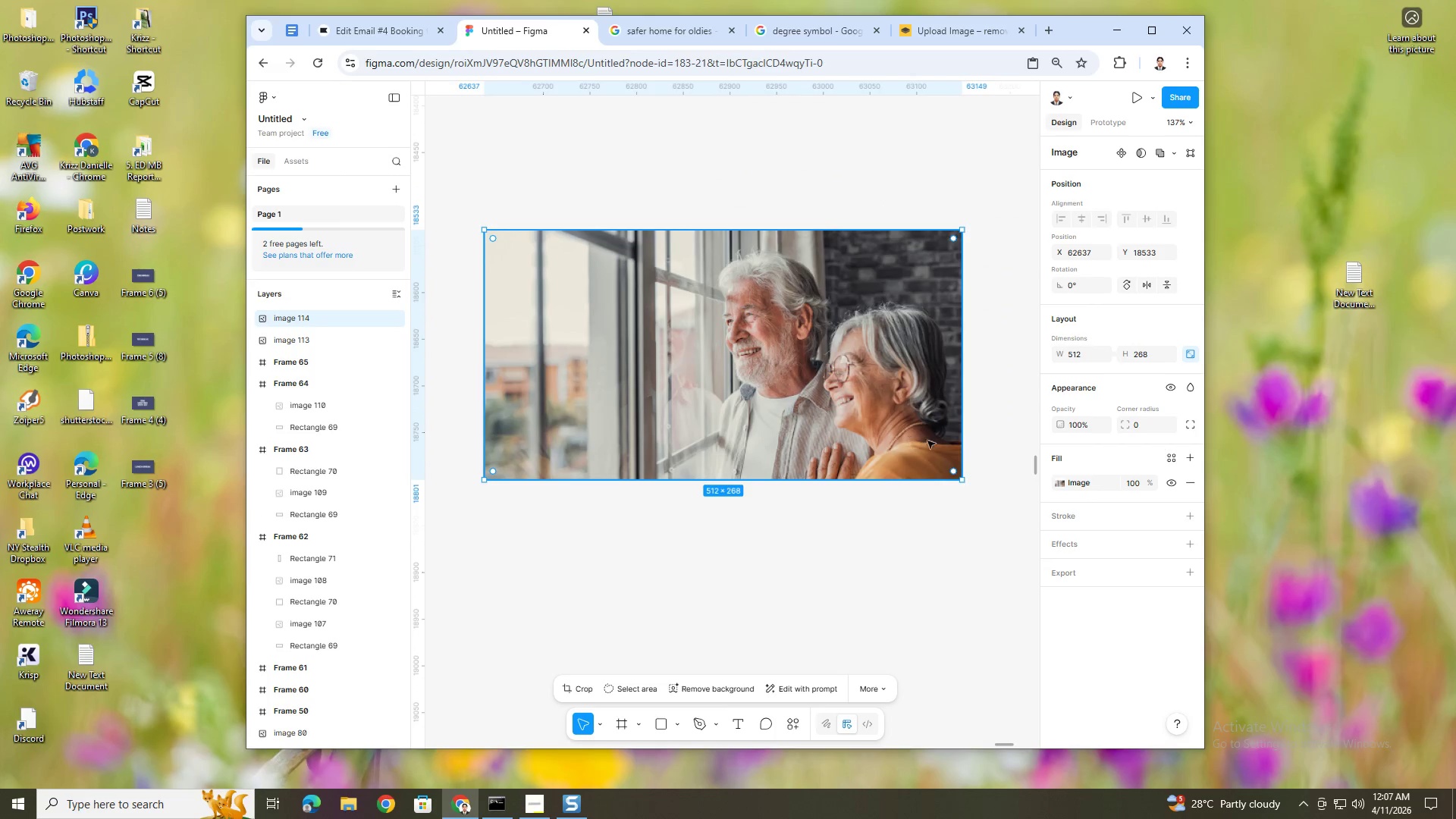 
left_click([1059, 487])
 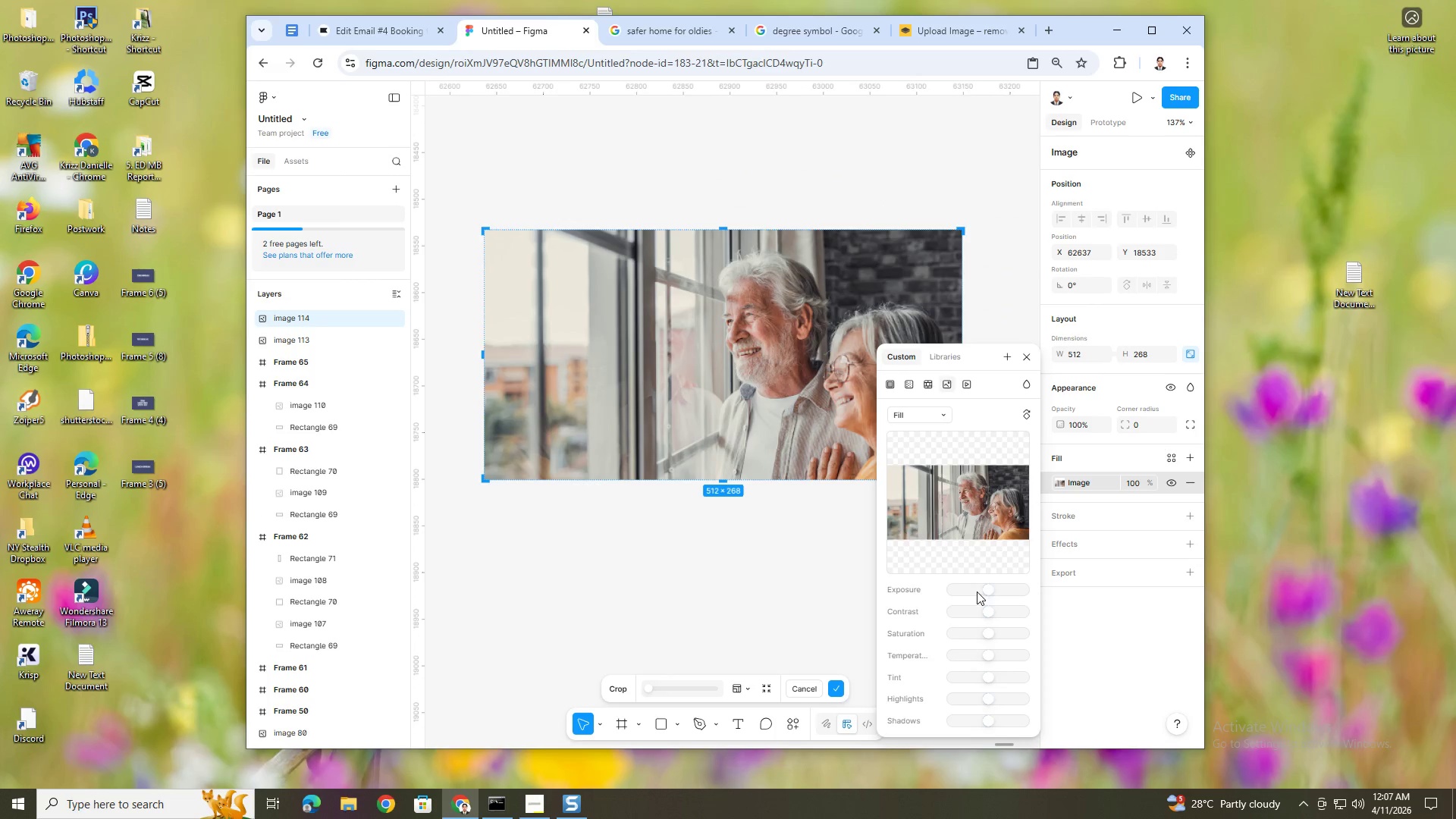 
left_click_drag(start_coordinate=[988, 588], to_coordinate=[993, 590])
 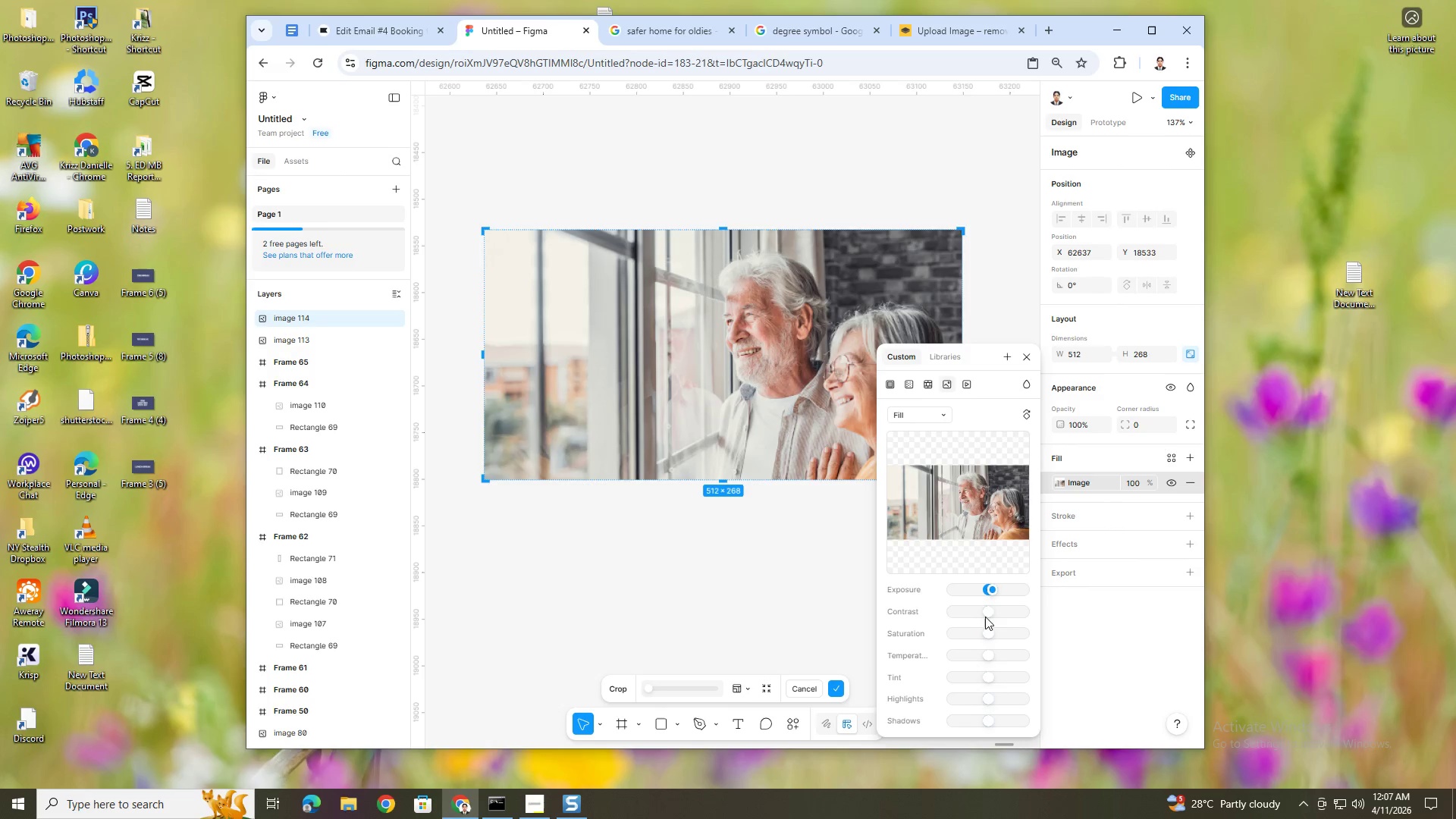 
left_click_drag(start_coordinate=[988, 611], to_coordinate=[993, 614])
 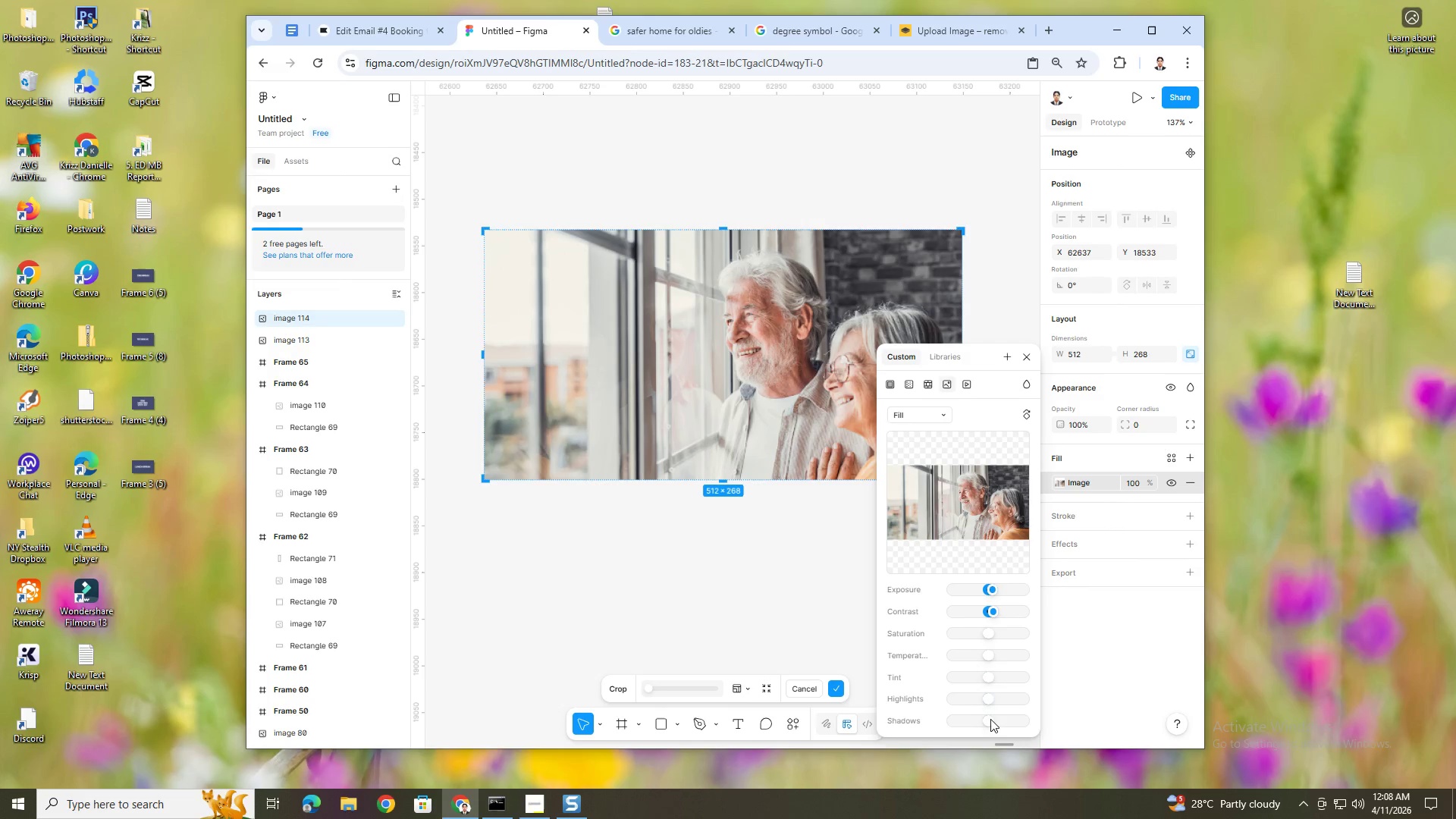 
left_click_drag(start_coordinate=[990, 723], to_coordinate=[984, 718])
 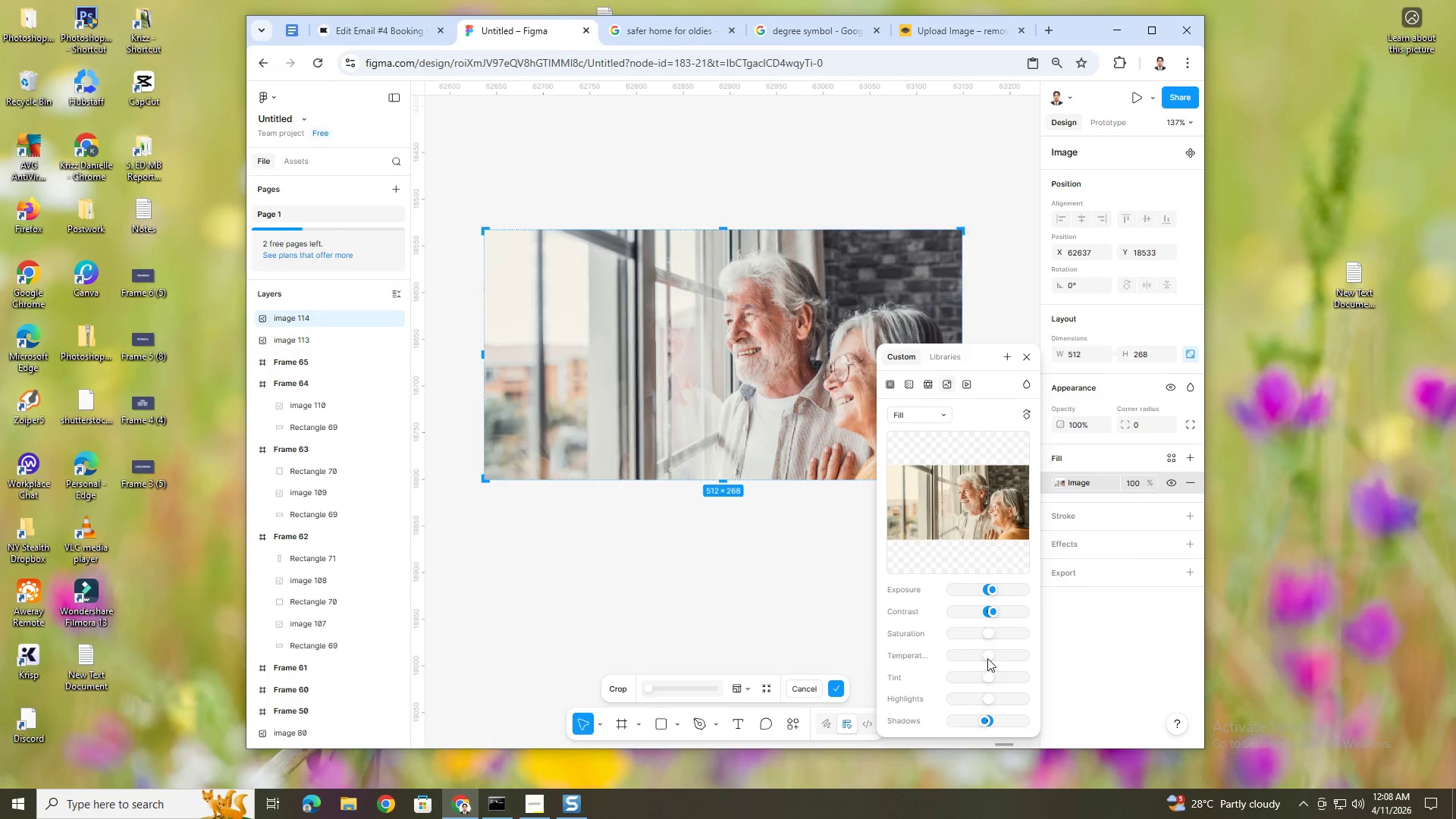 
left_click_drag(start_coordinate=[991, 632], to_coordinate=[995, 633])
 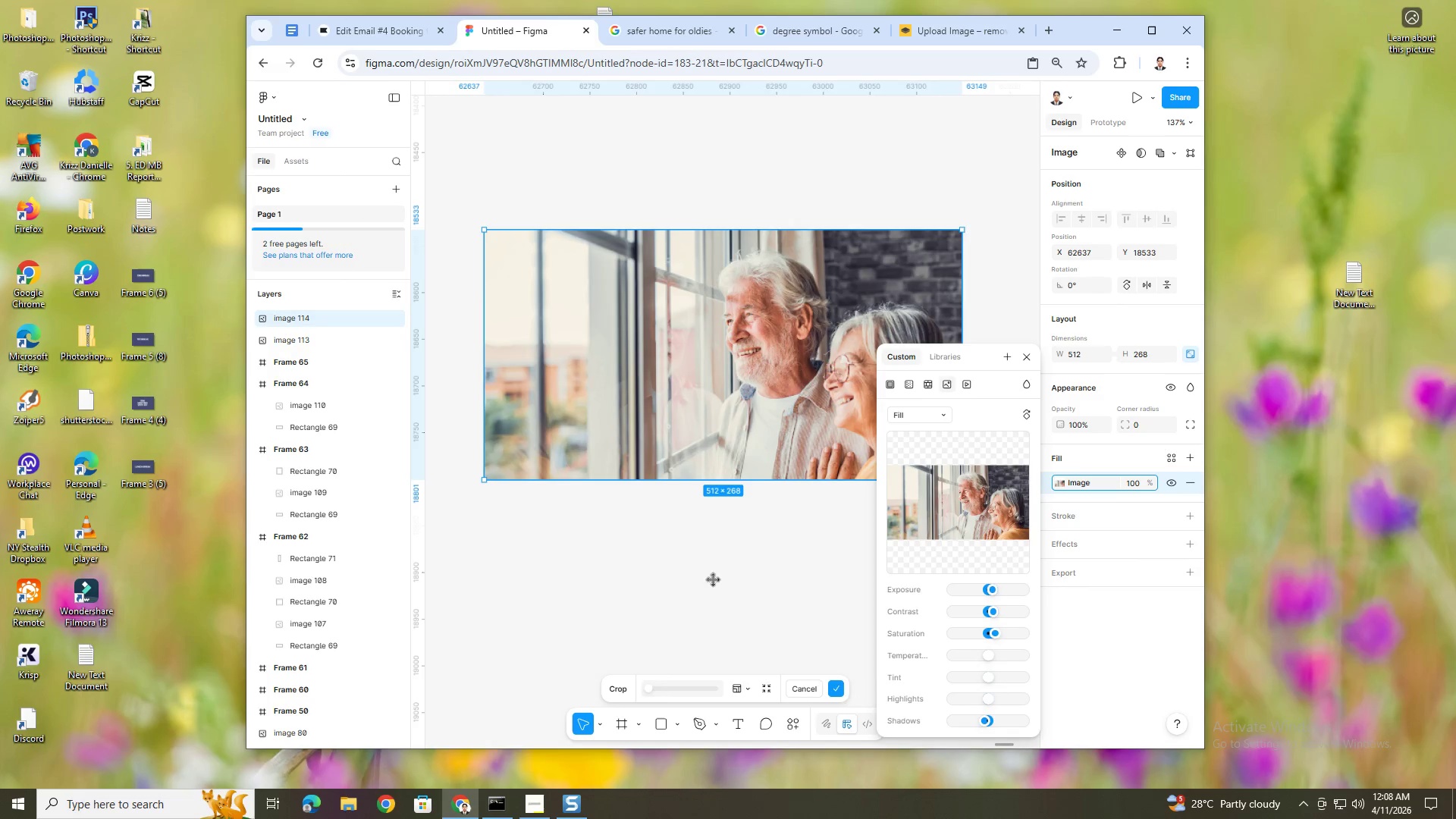 
double_click([713, 579])
 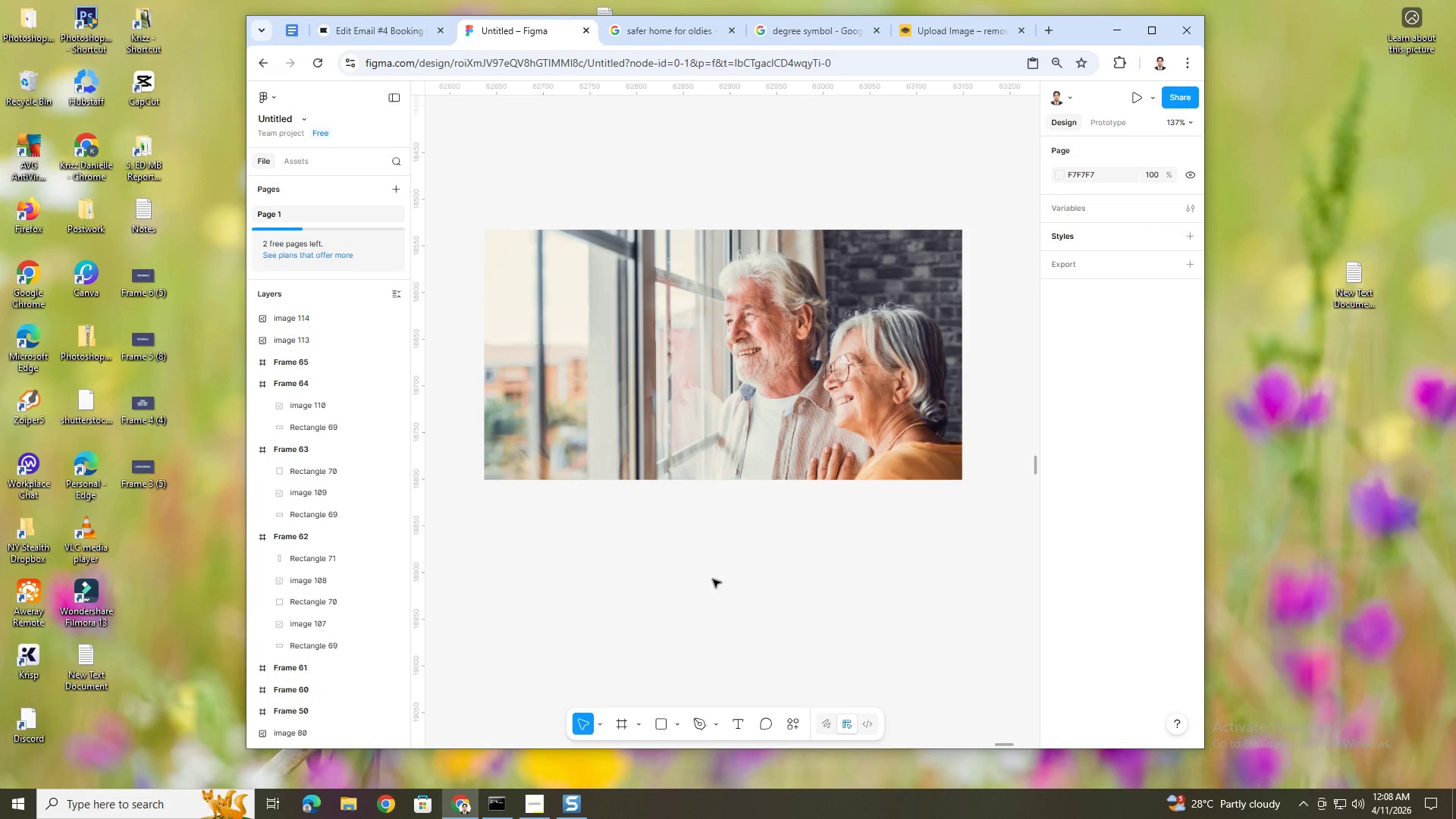 
hold_key(key=ControlLeft, duration=0.48)
 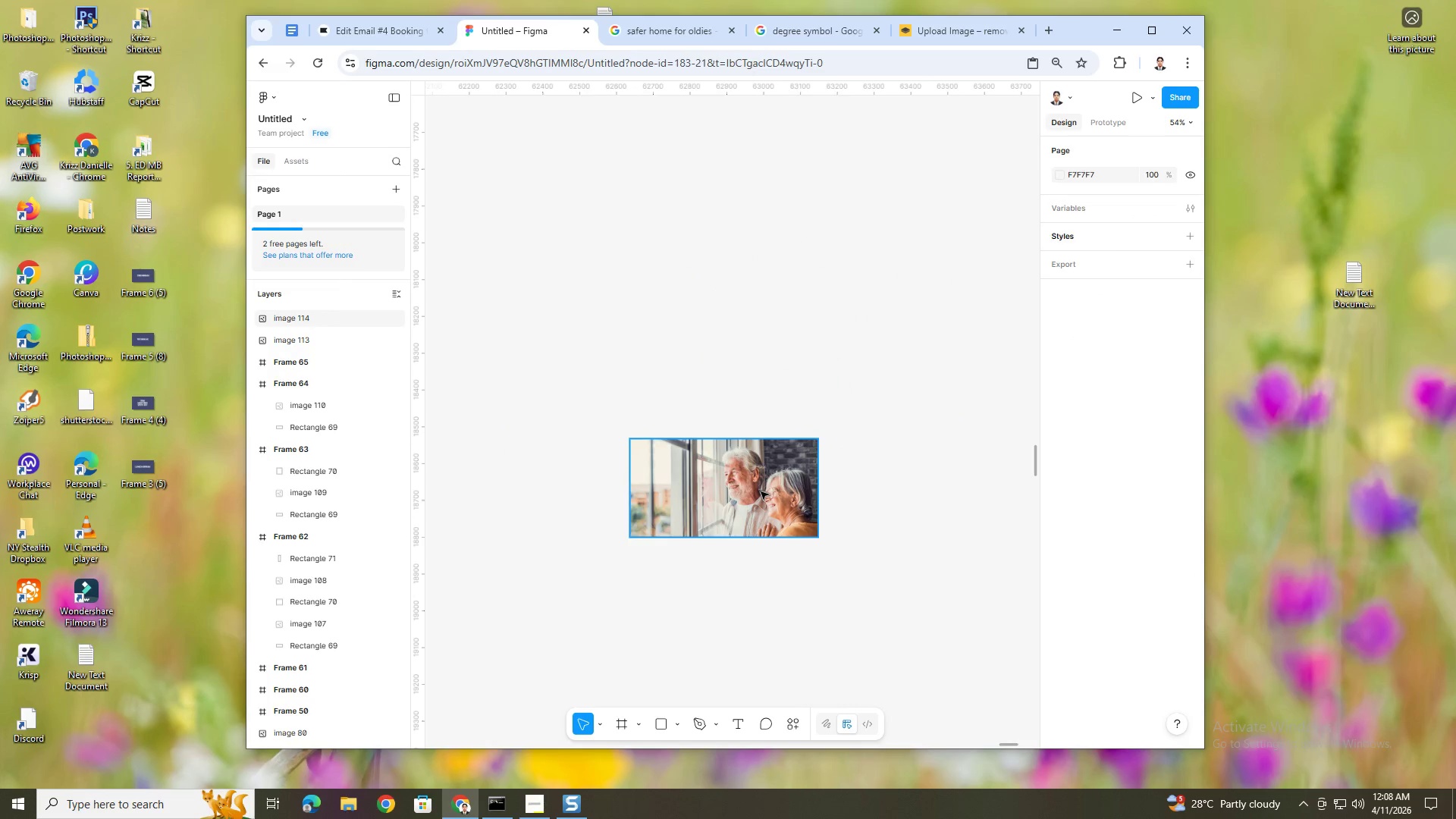 
left_click([761, 491])
 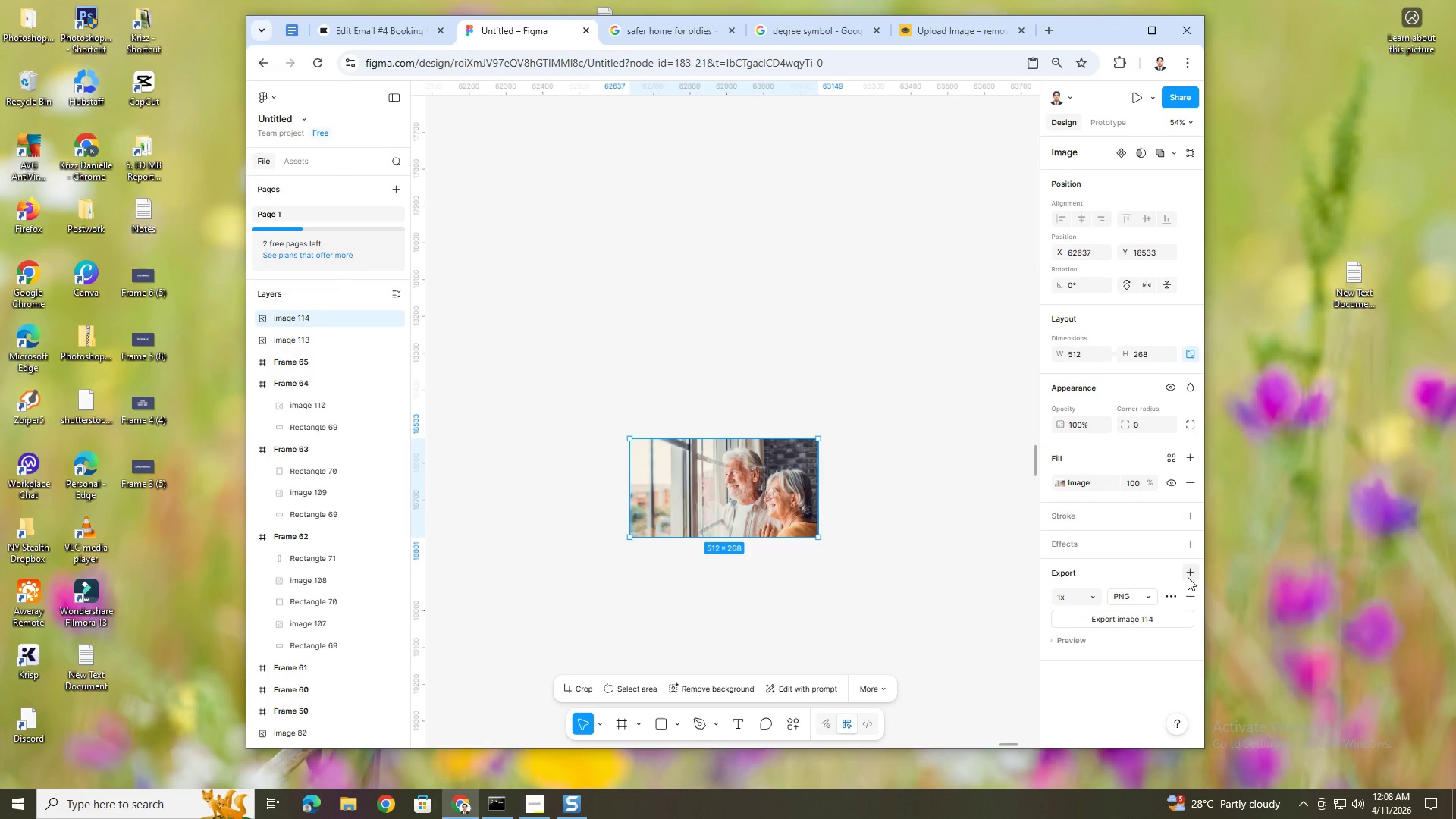 
scroll: coordinate [726, 575], scroll_direction: down, amount: 4.0
 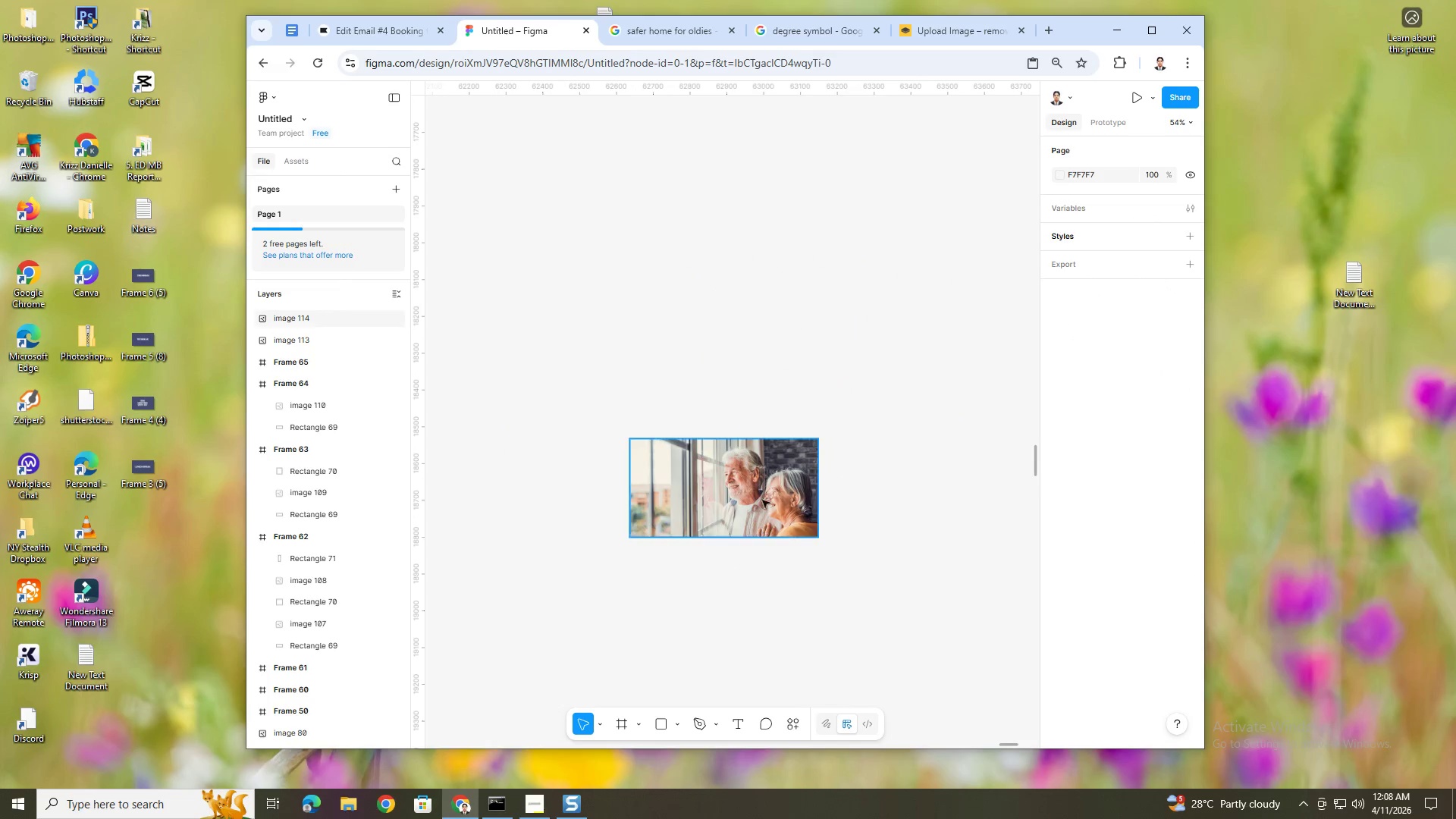 
left_click([1126, 622])
 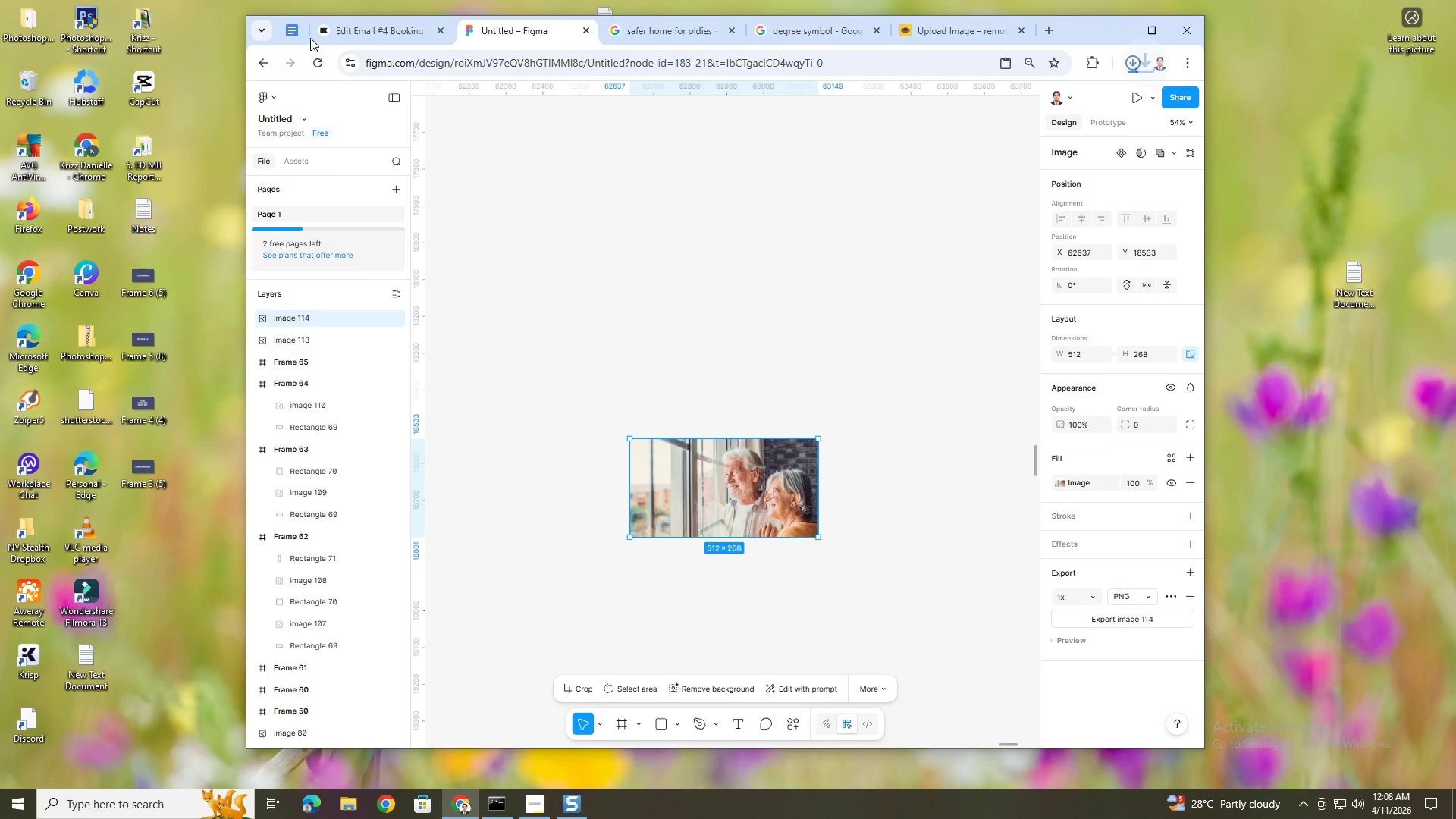 
left_click([373, 29])
 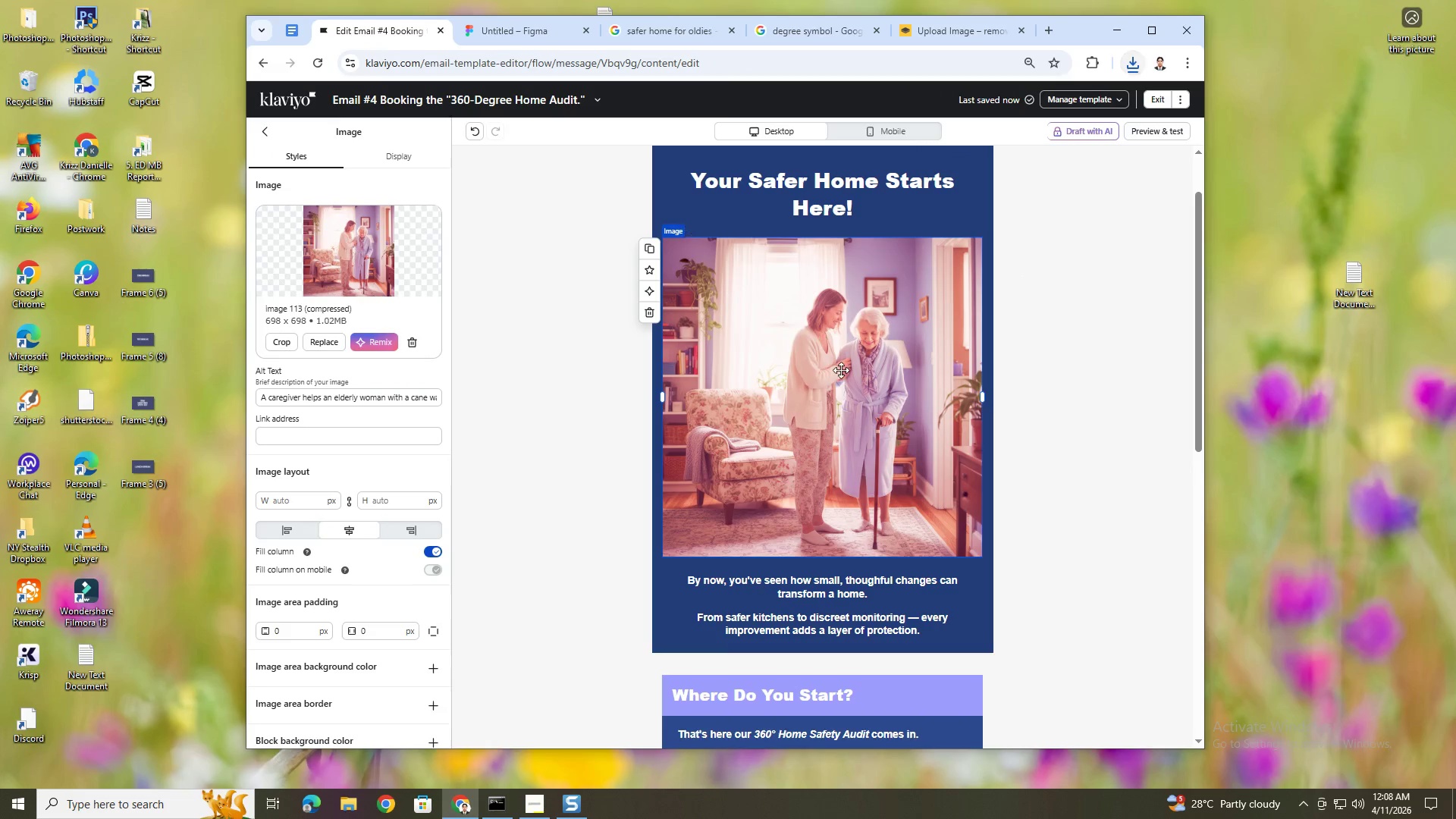 
left_click([843, 373])
 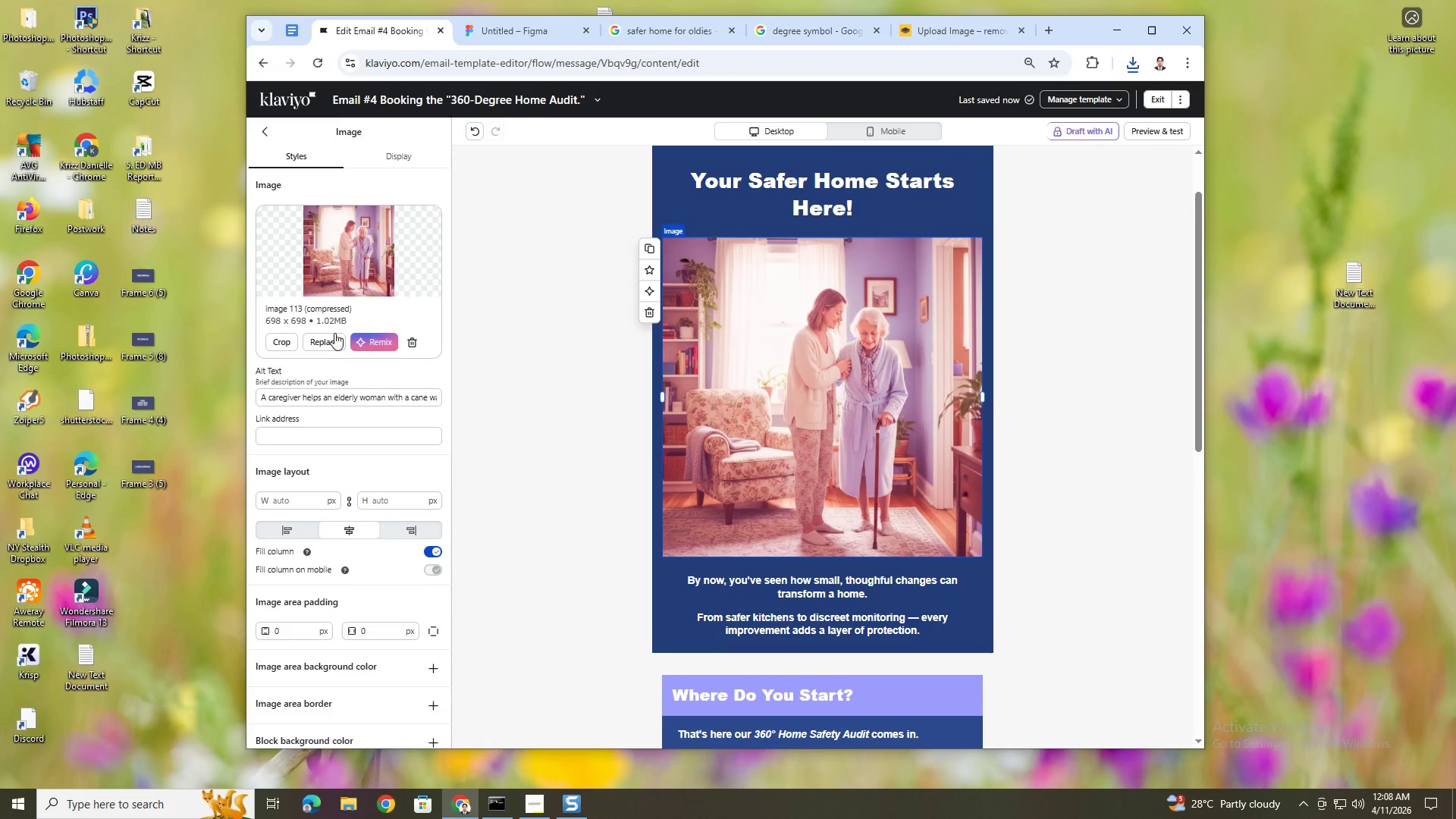 
left_click([326, 340])
 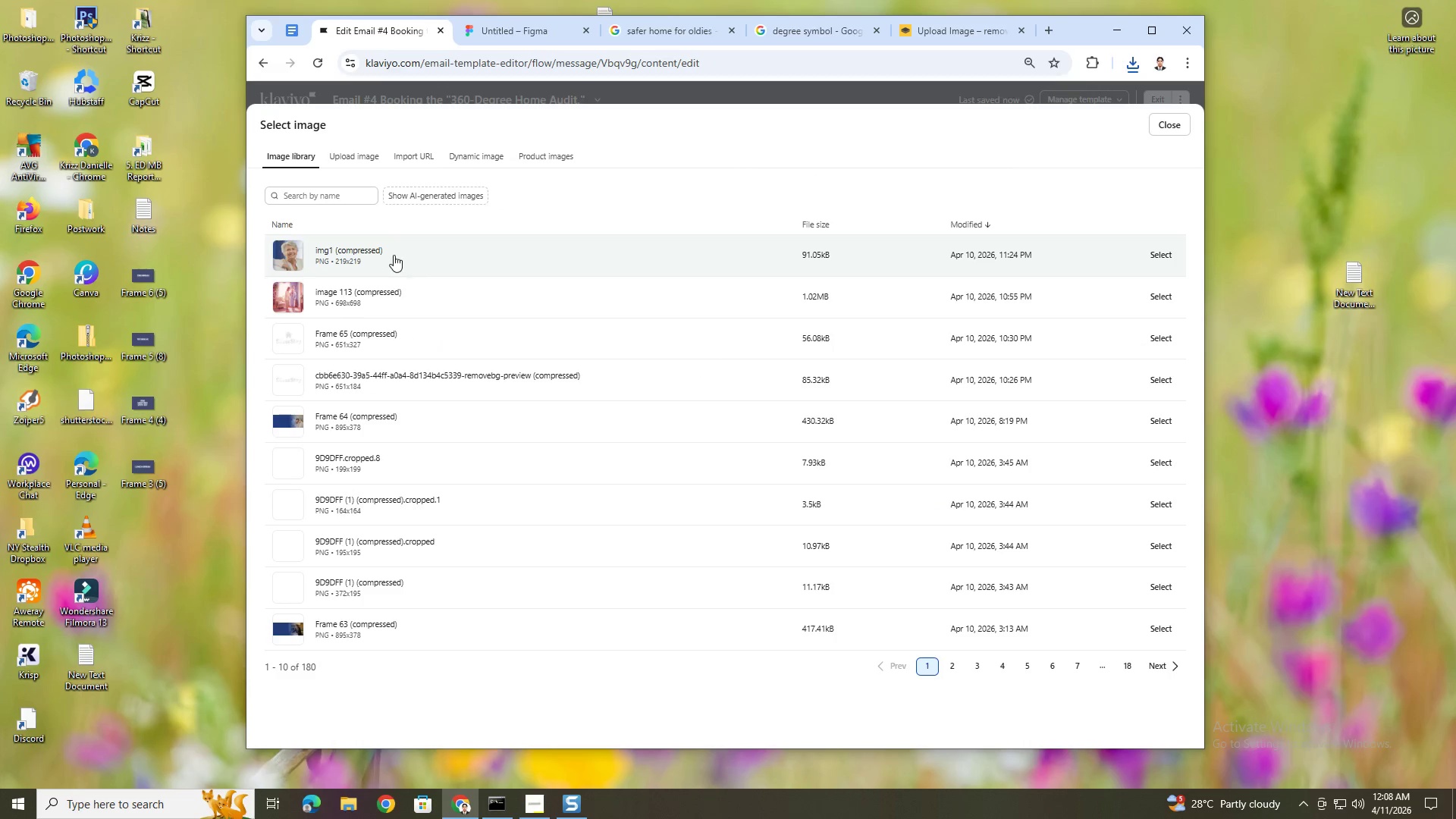 
left_click([340, 151])
 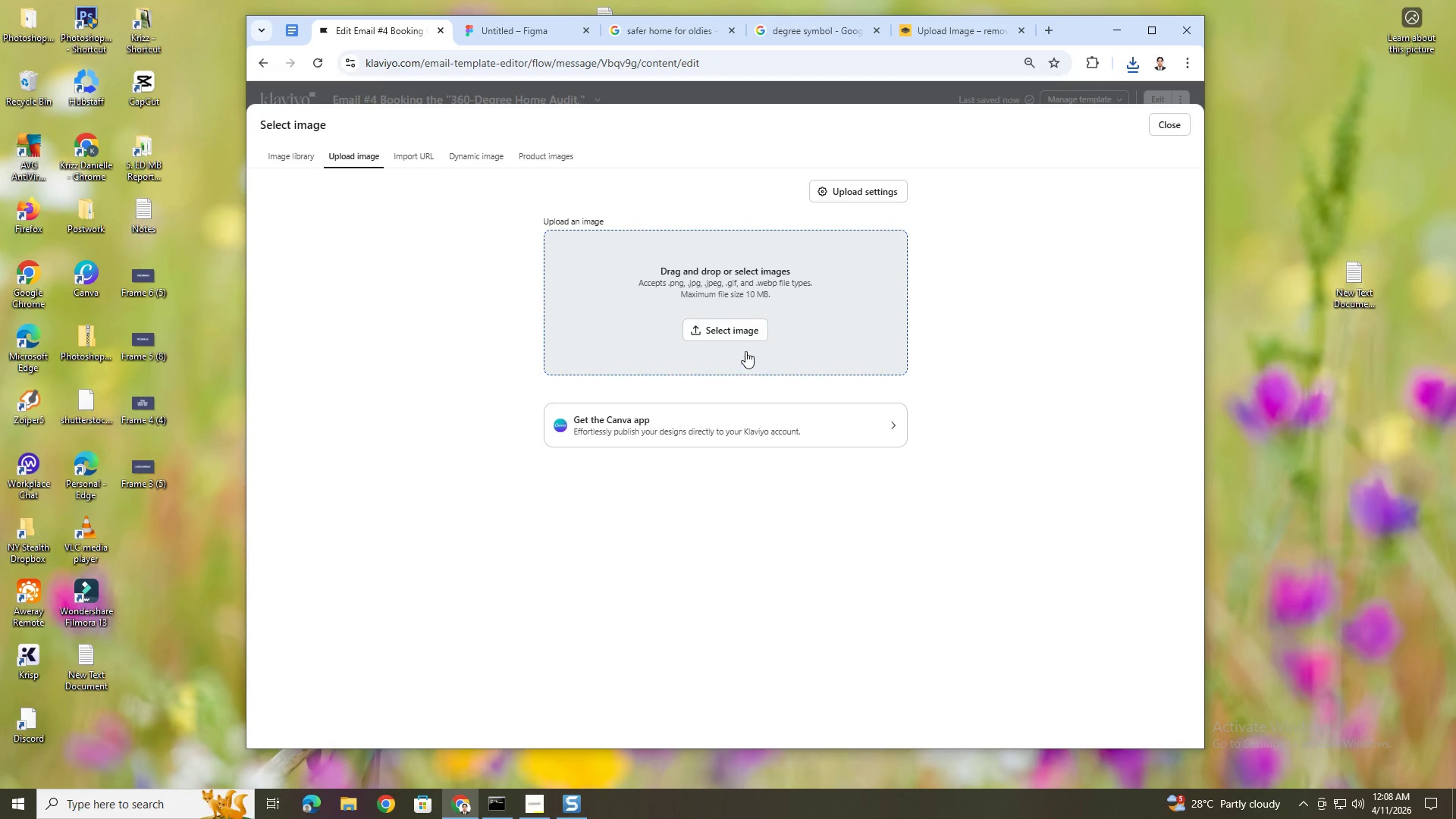 
left_click([745, 337])
 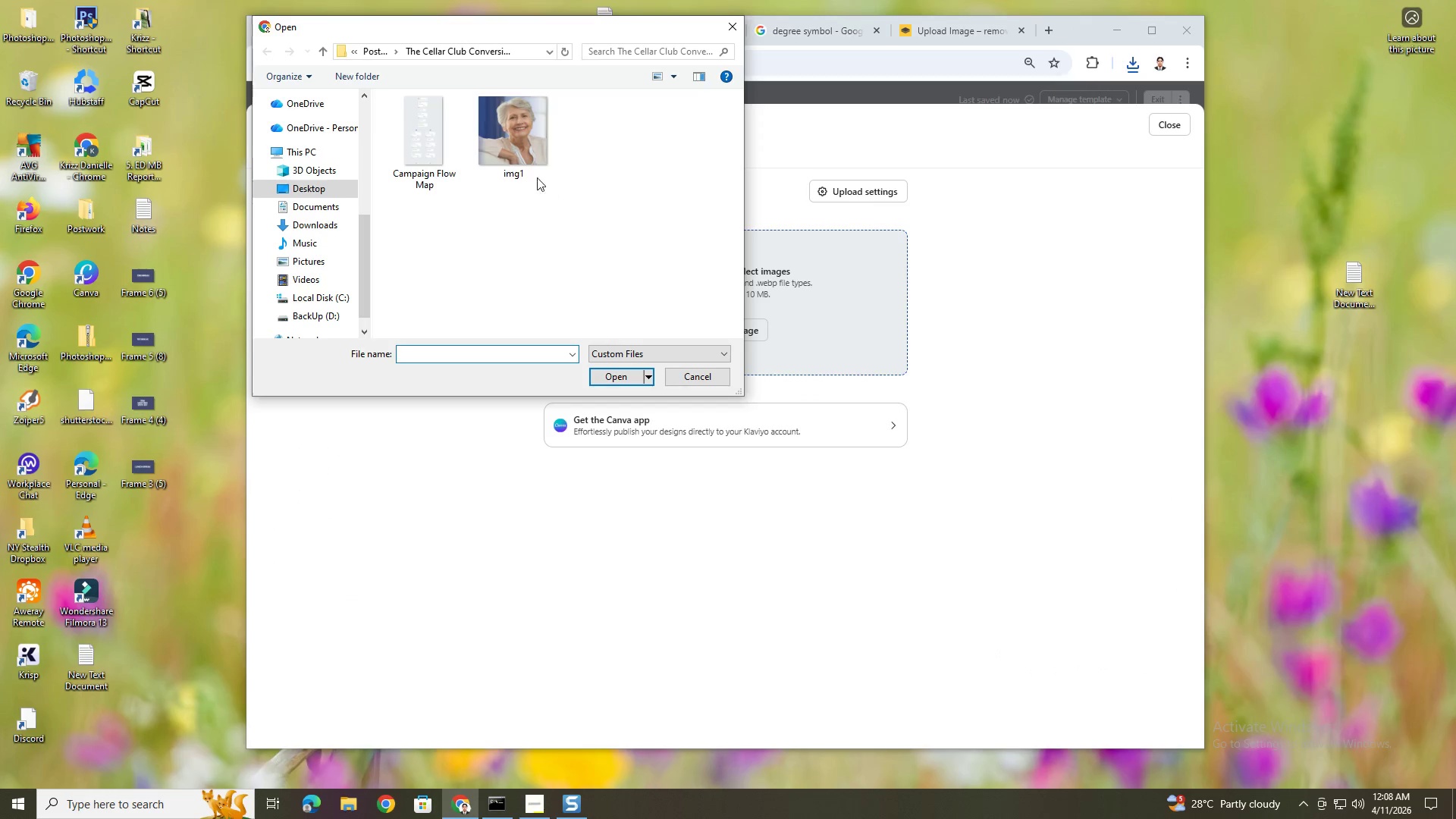 
scroll: coordinate [337, 237], scroll_direction: up, amount: 16.0
 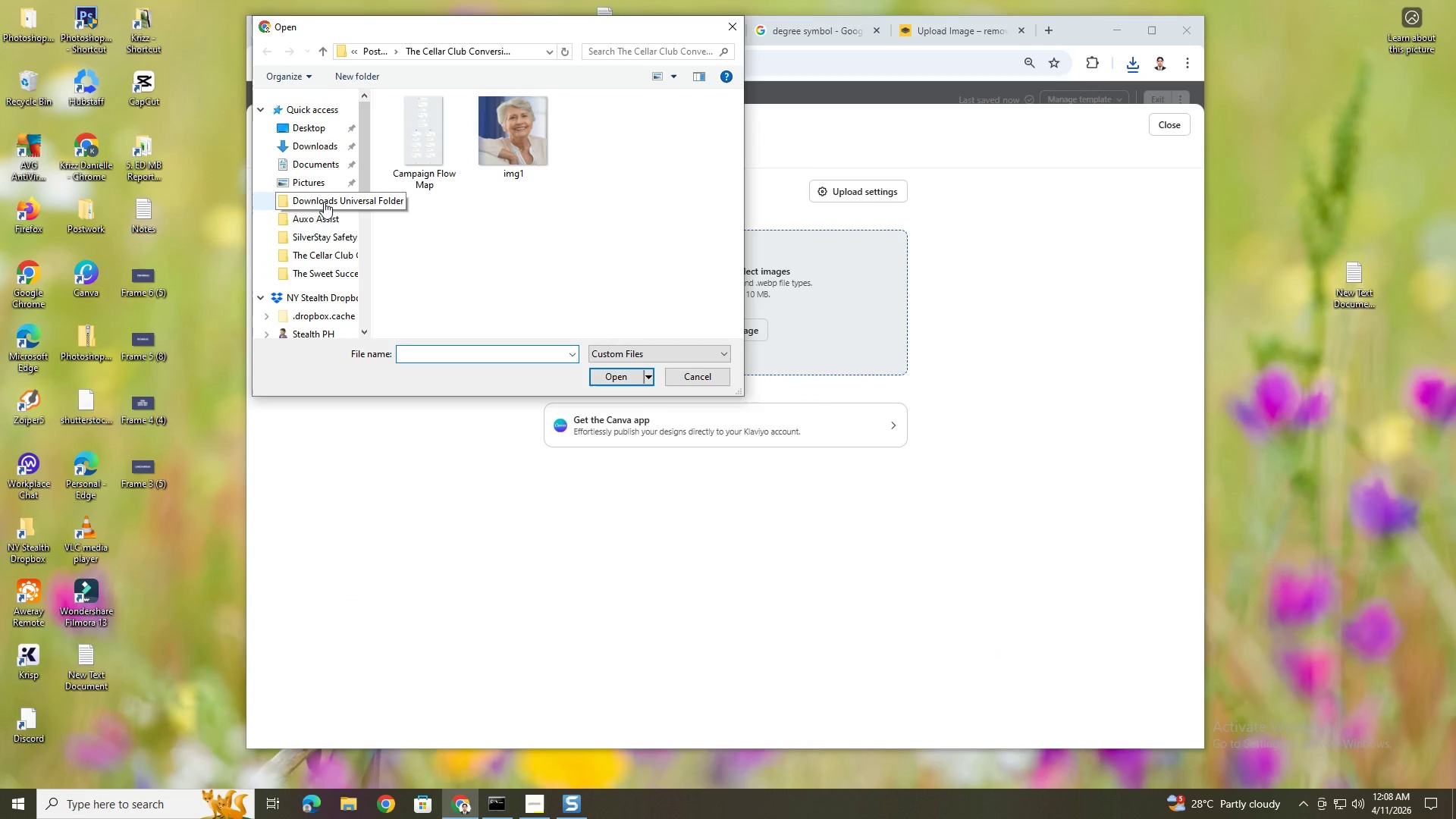 
left_click([324, 202])
 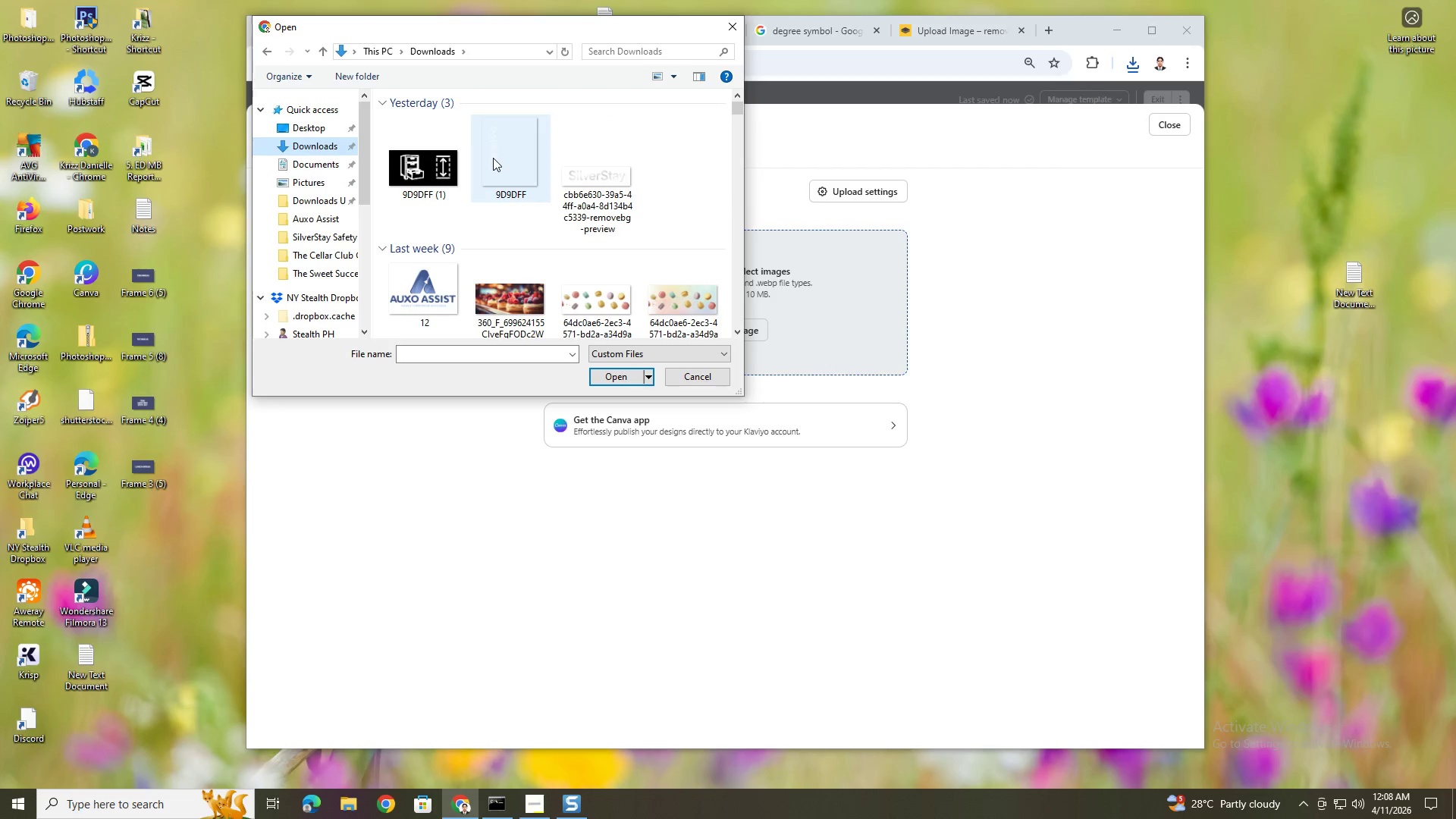 
wait(7.97)
 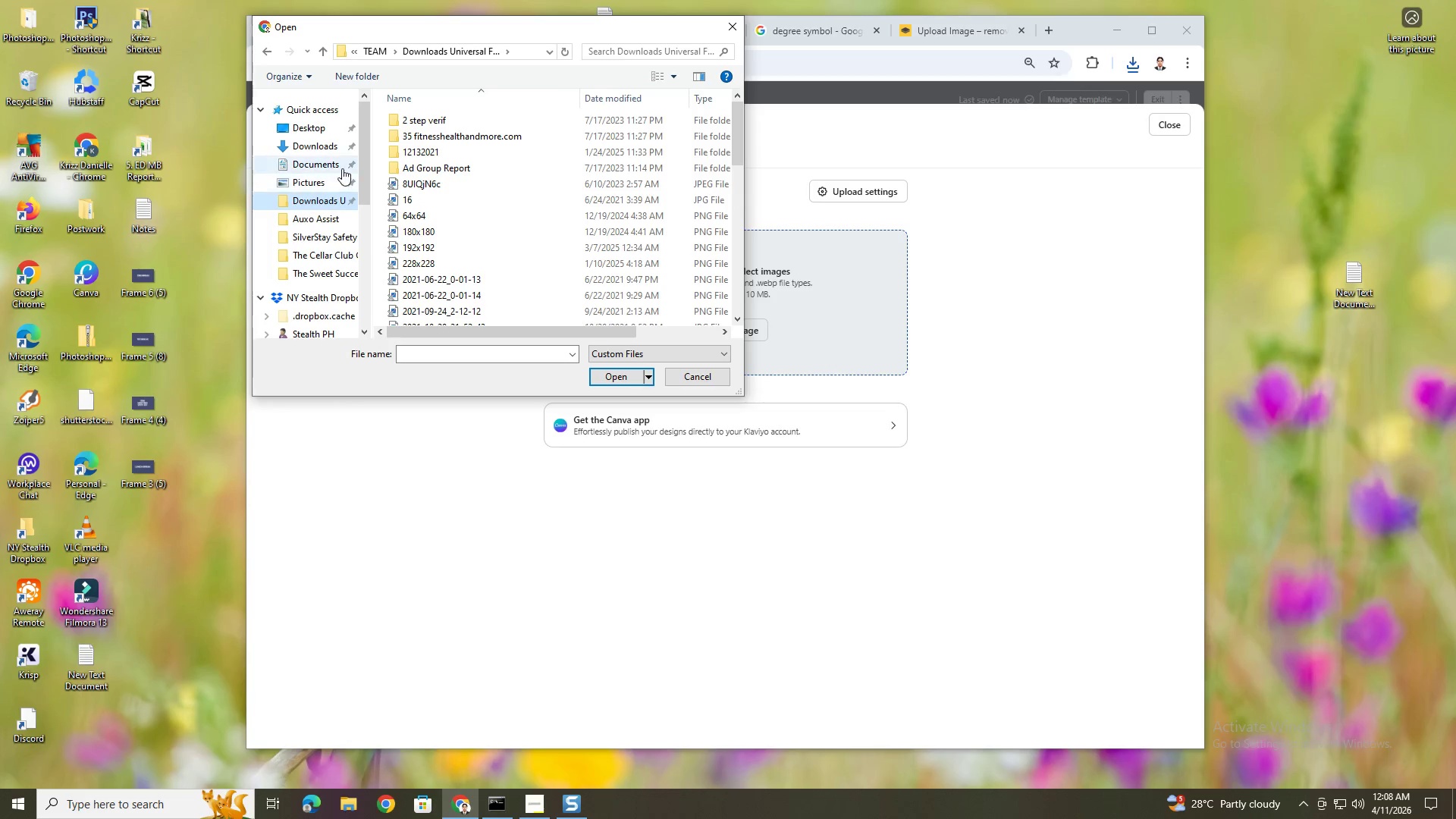 
double_click([442, 160])
 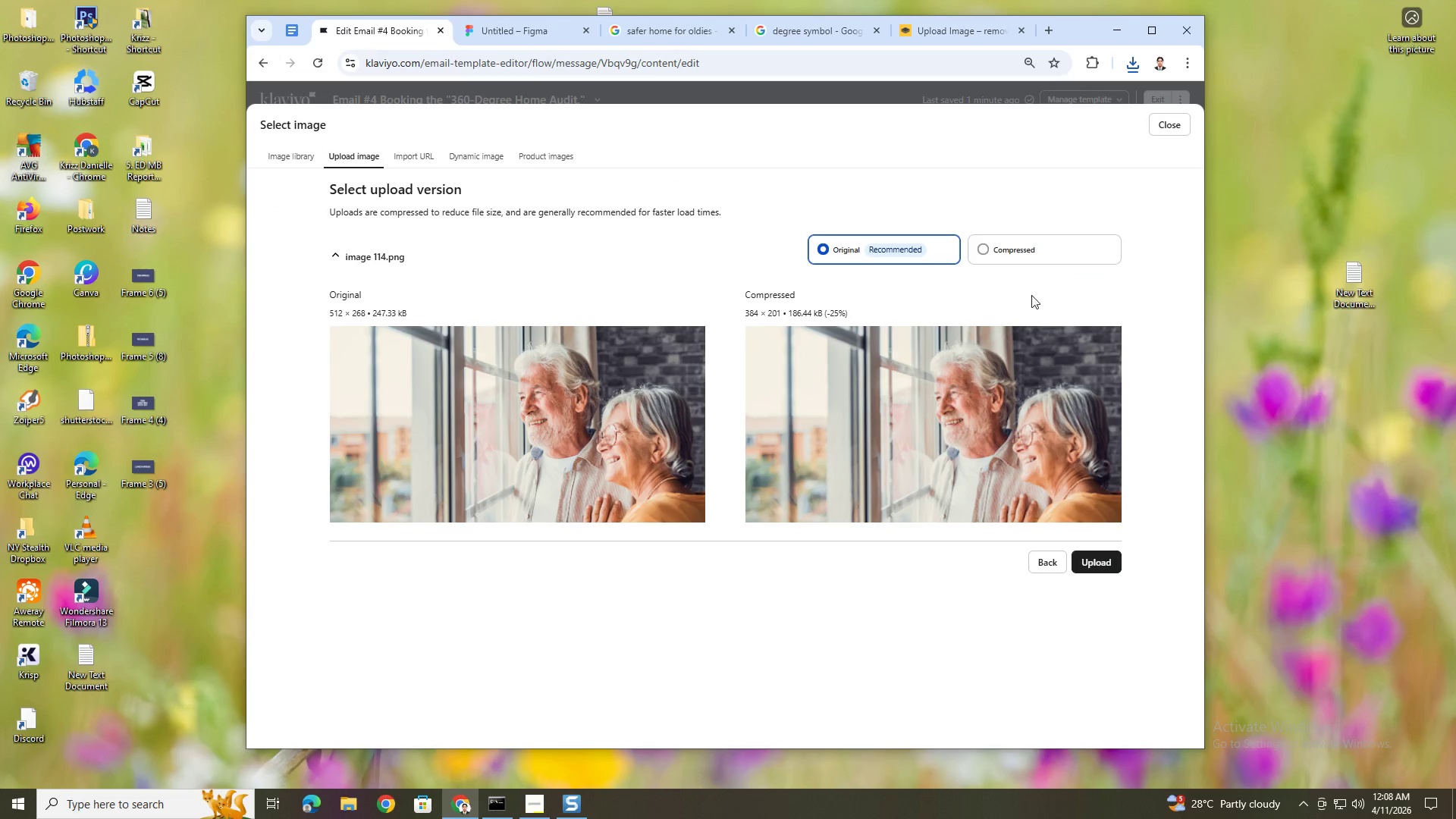 
left_click([1023, 248])
 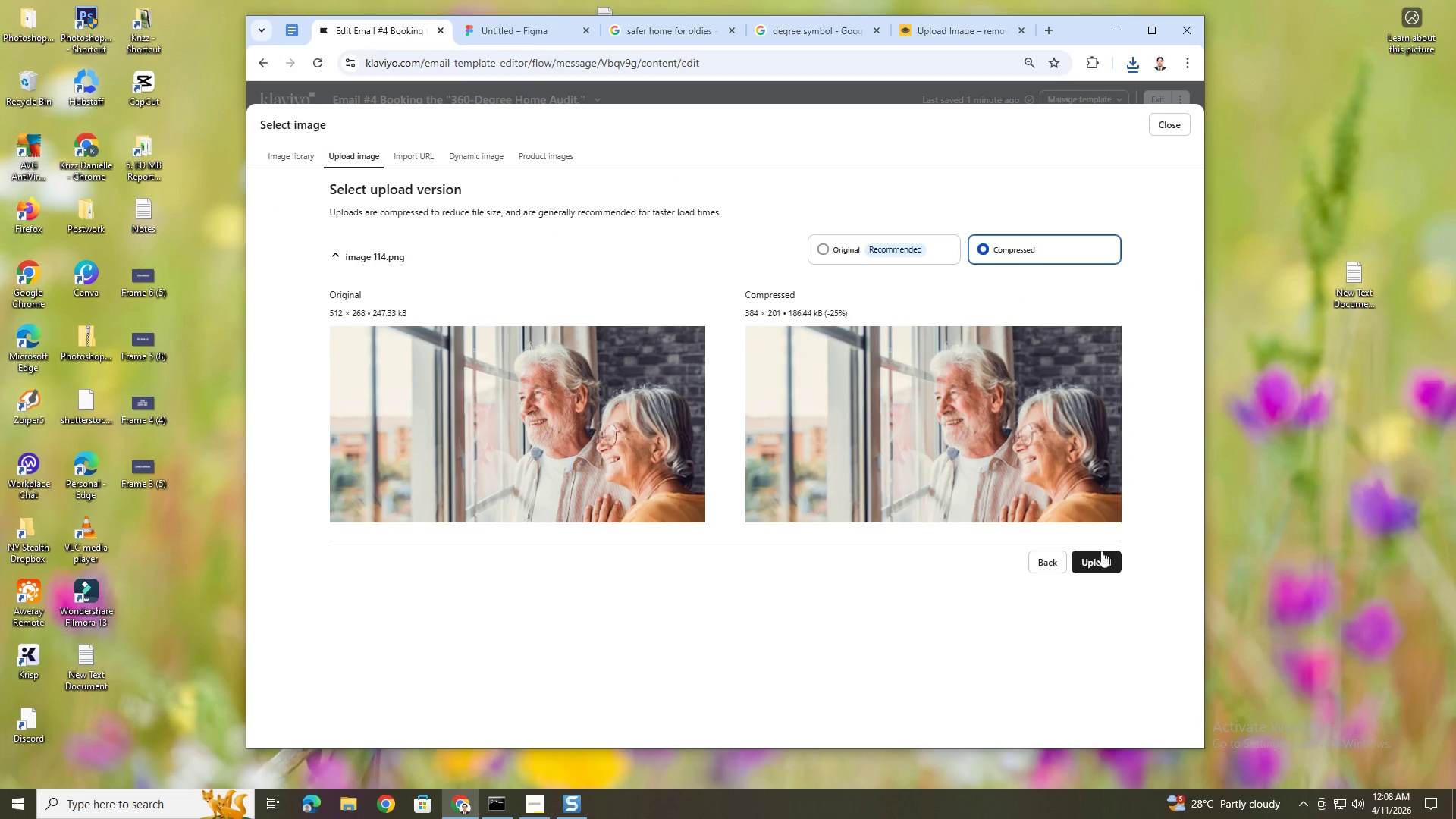 
left_click([1104, 562])
 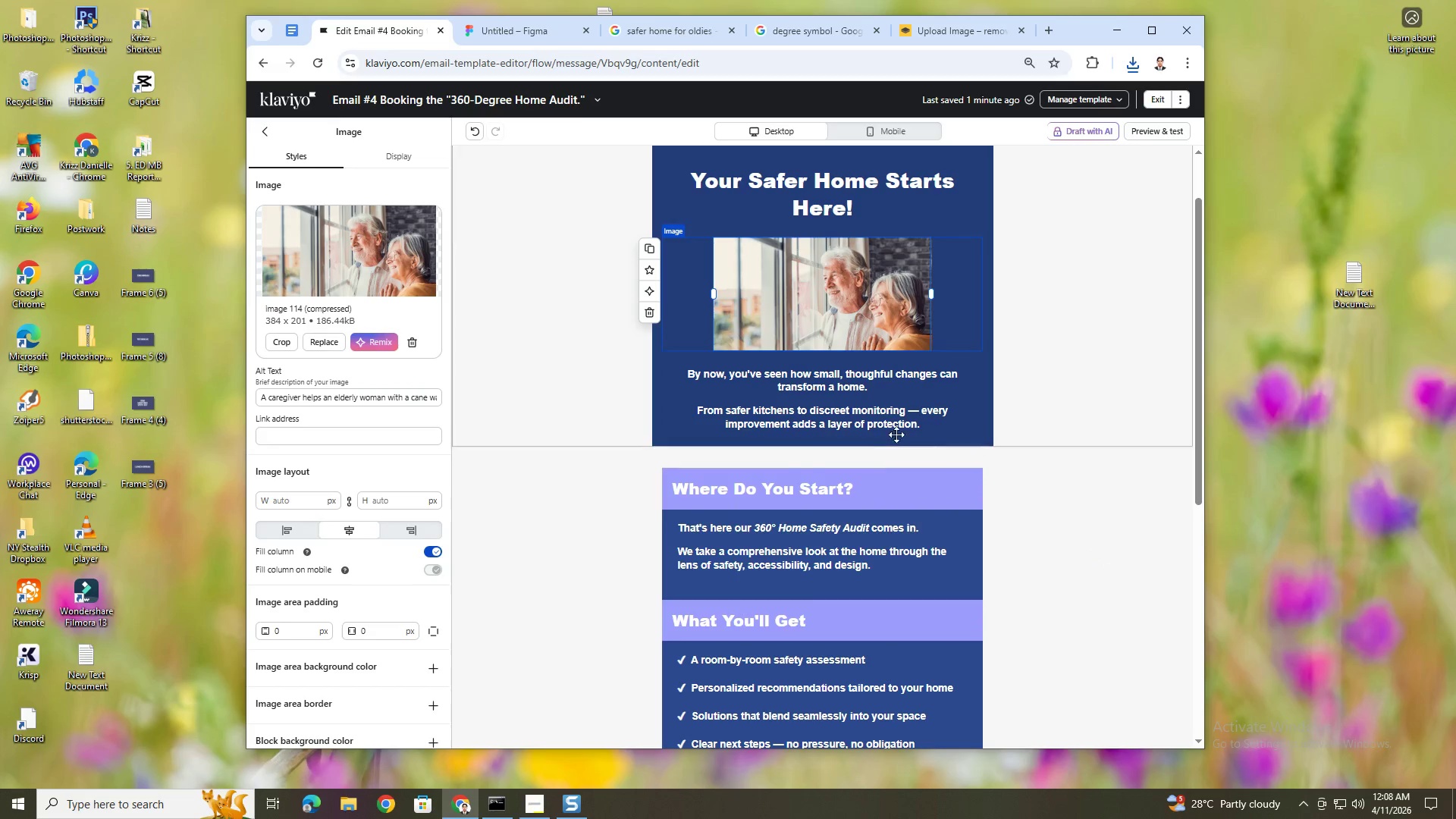 
wait(6.55)
 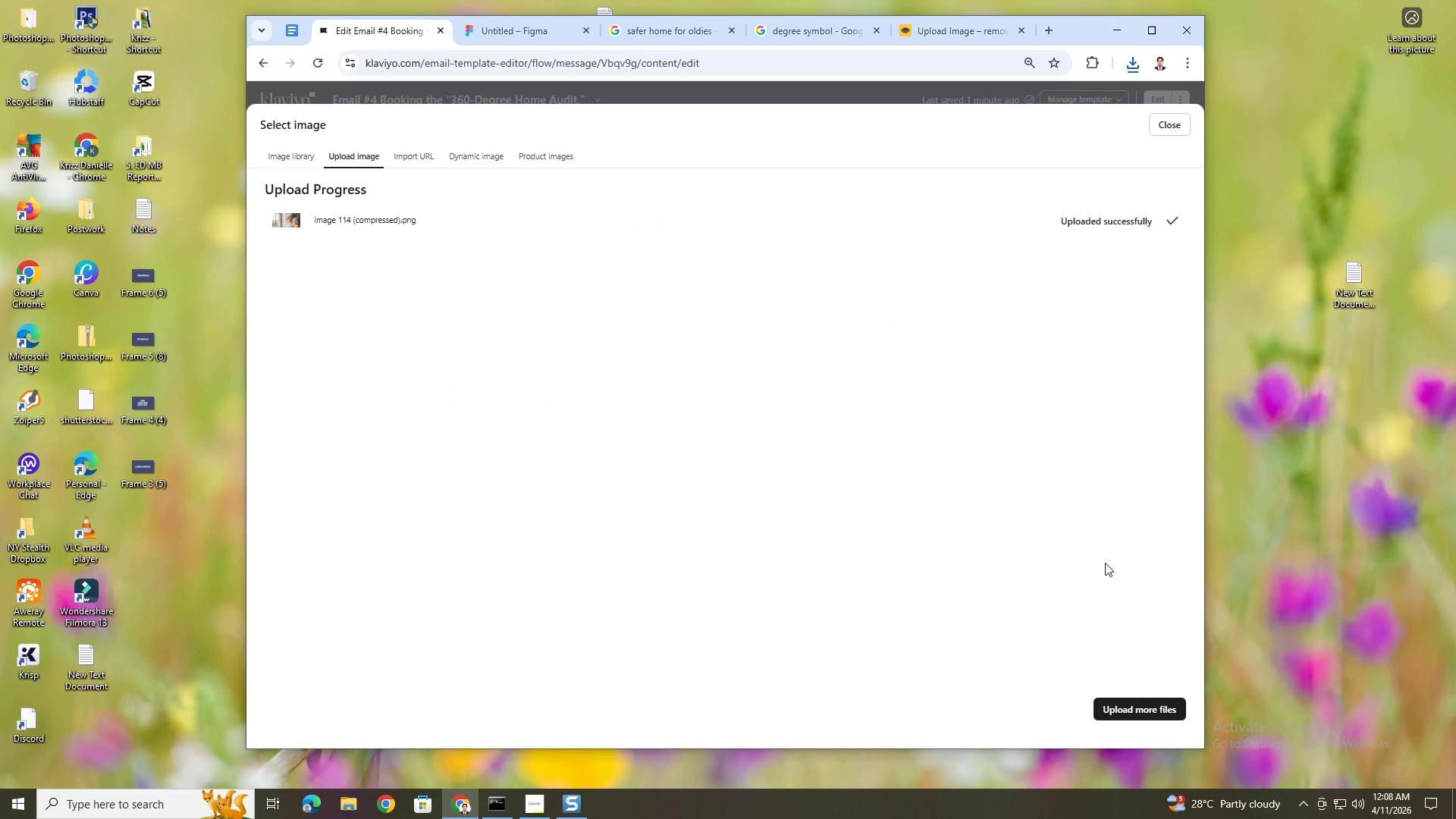 
left_click_drag(start_coordinate=[930, 293], to_coordinate=[1010, 290])
 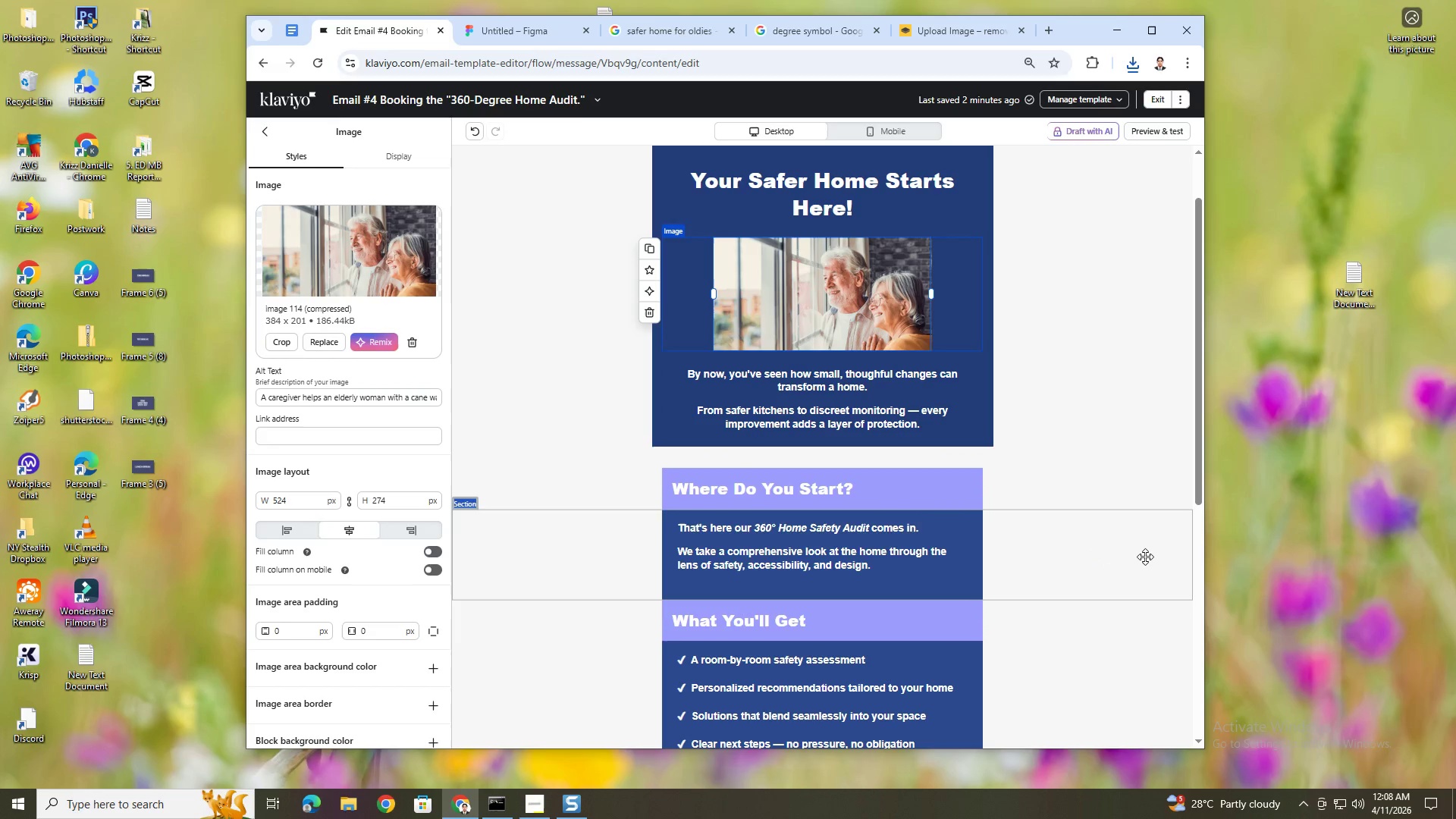 
left_click([1145, 557])
 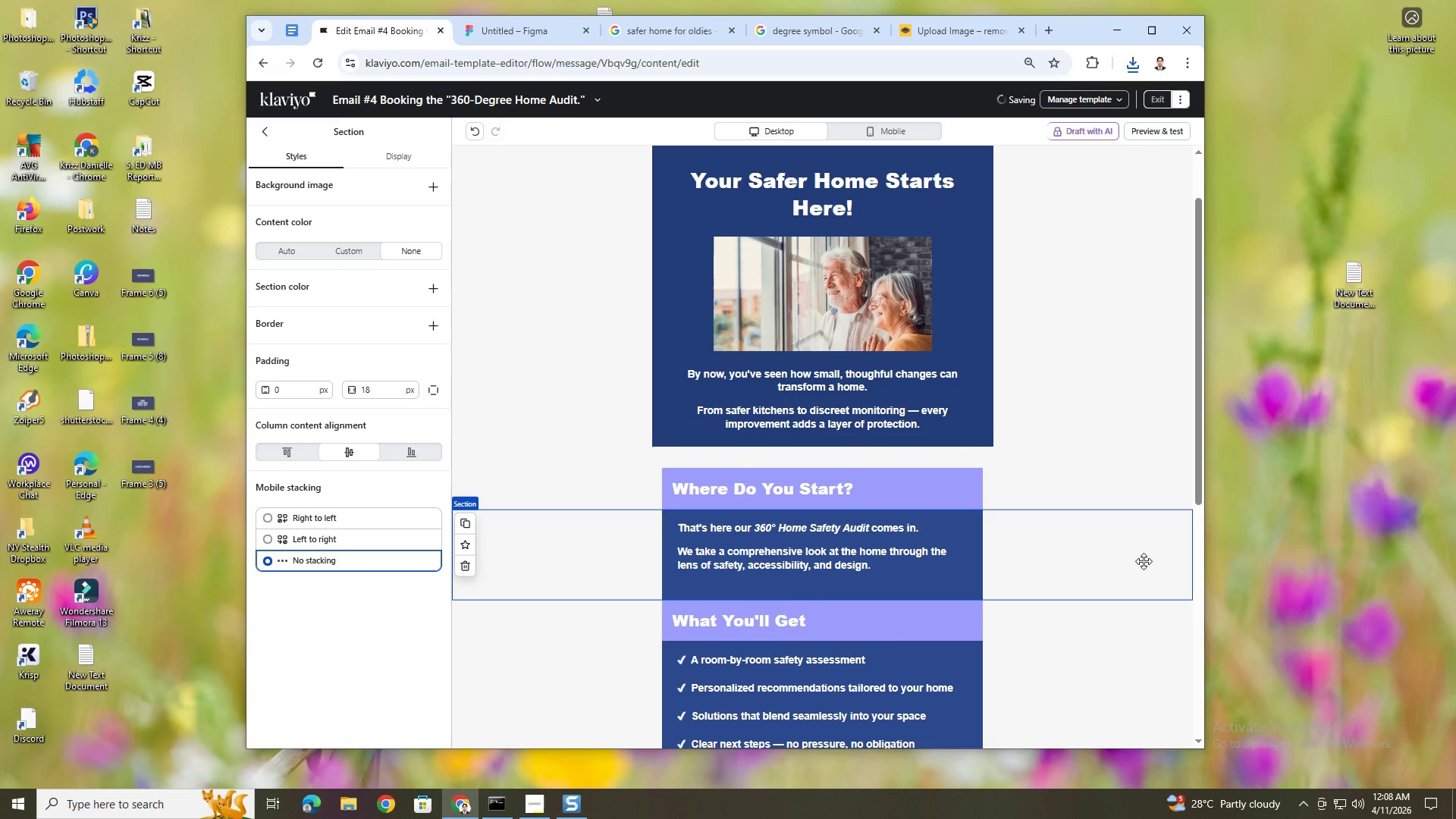 
scroll: coordinate [1144, 563], scroll_direction: up, amount: 2.0
 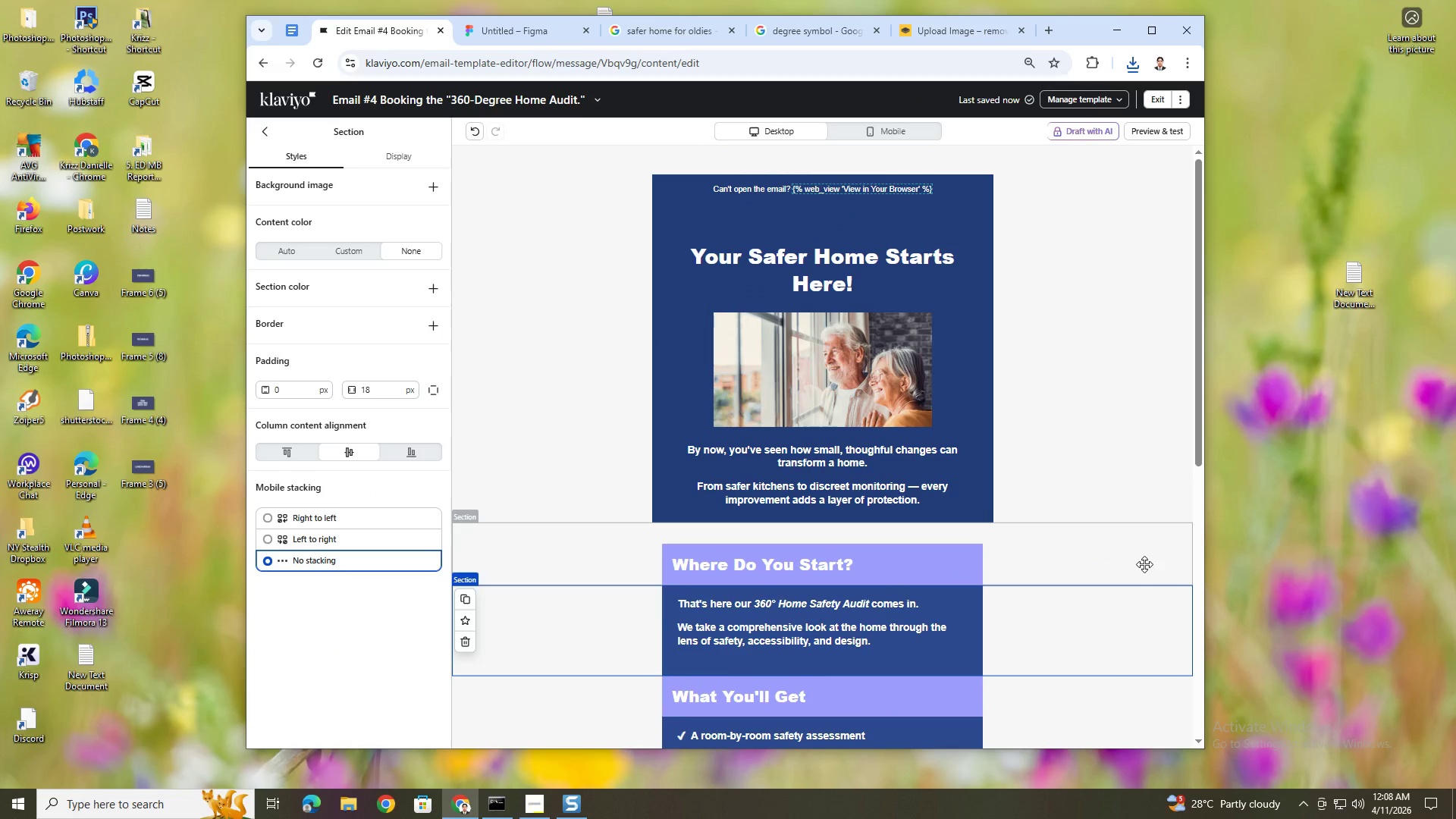 
hold_key(key=ControlLeft, duration=1.5)
scroll: coordinate [1145, 563], scroll_direction: down, amount: 3.0
 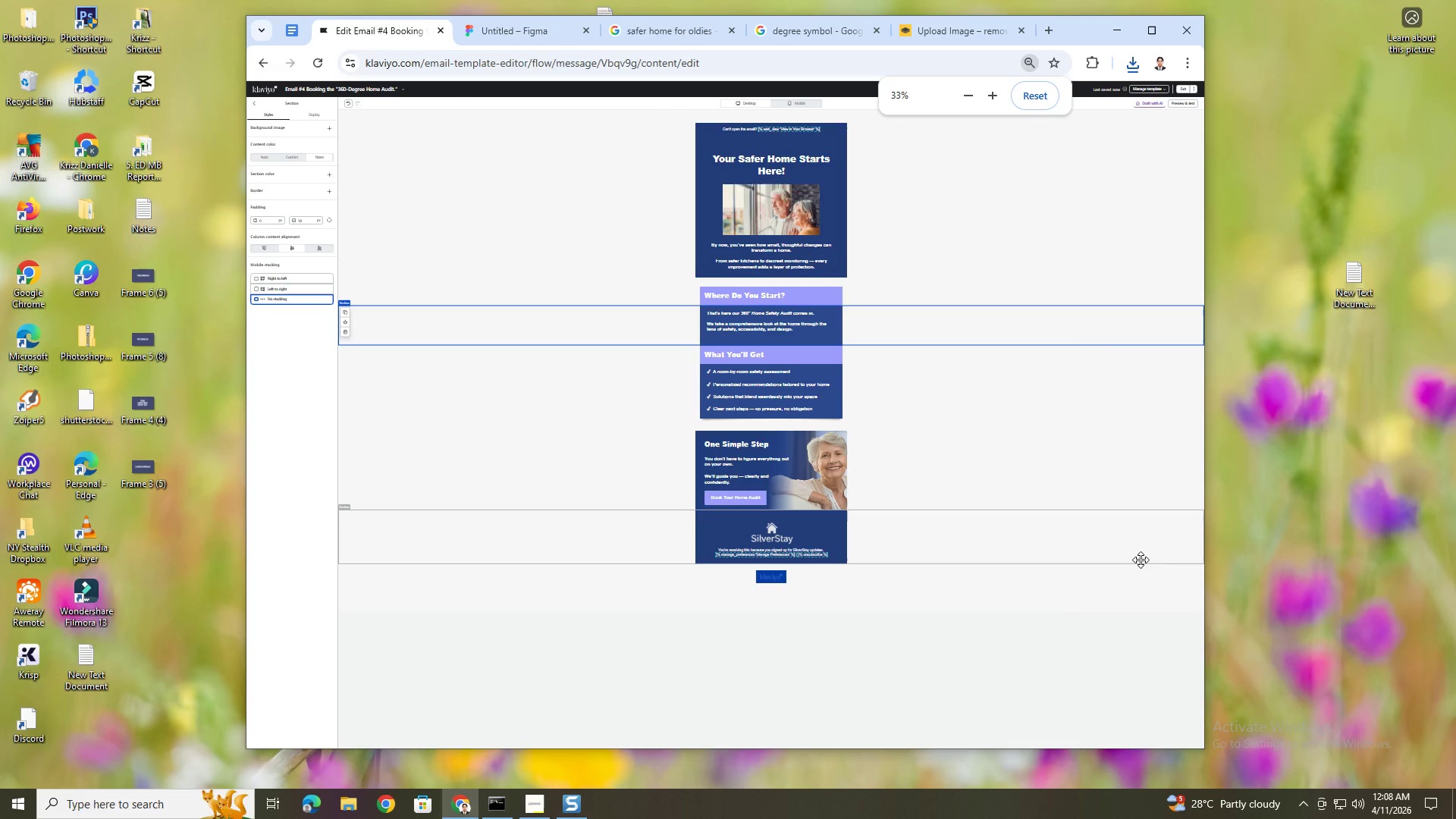 
hold_key(key=ControlLeft, duration=0.38)
 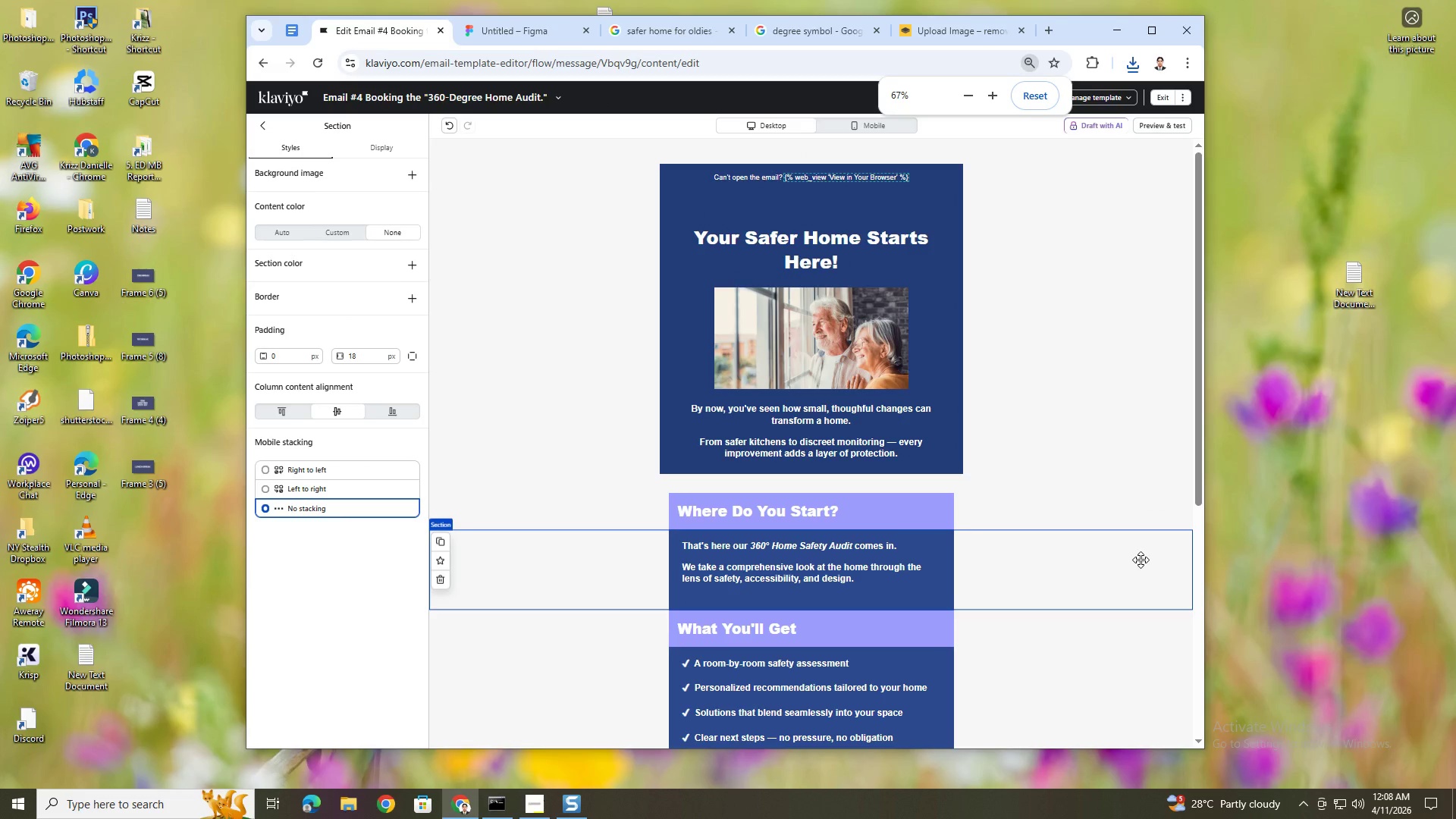 
scroll: coordinate [1141, 560], scroll_direction: up, amount: 2.0
 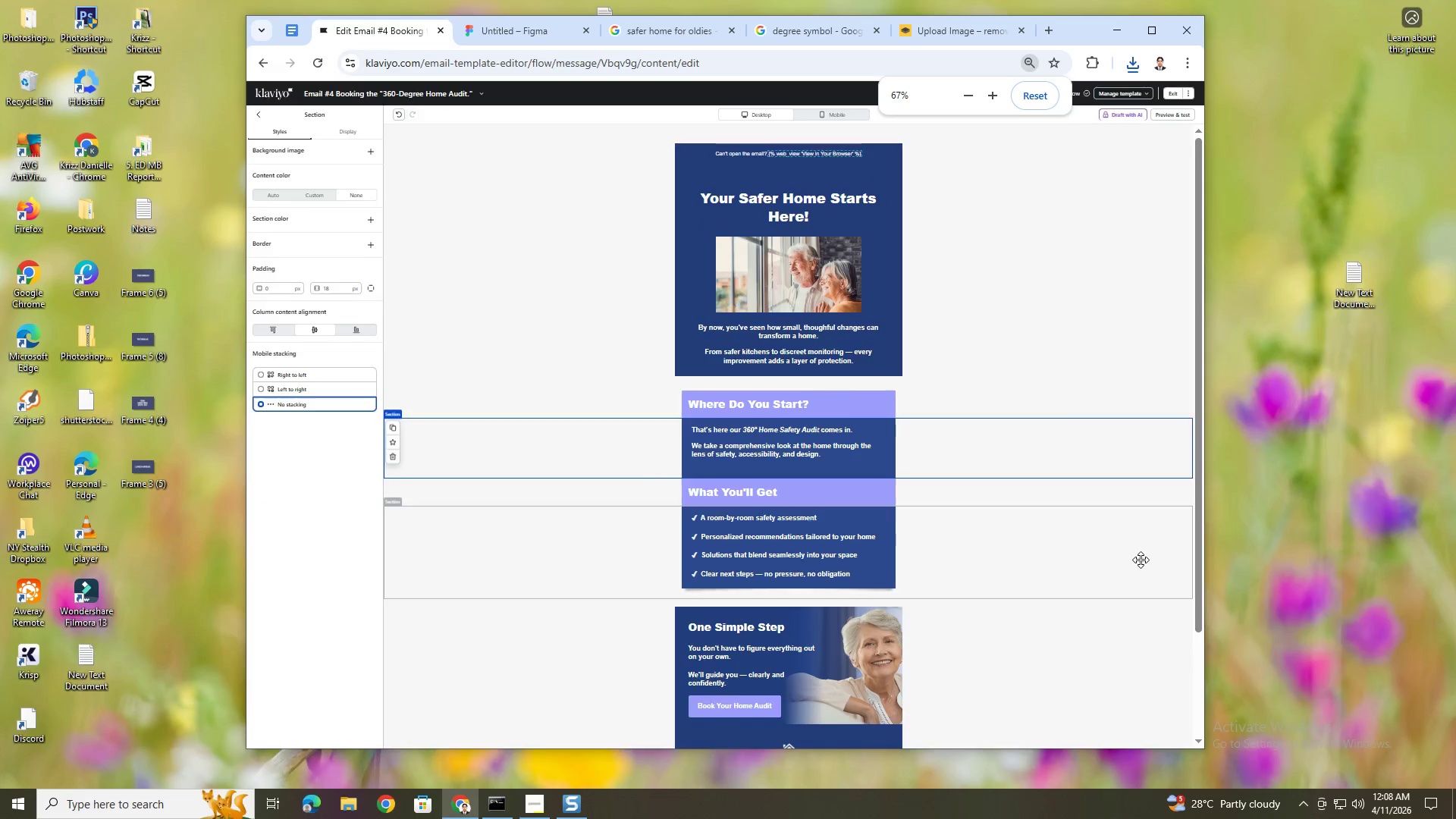 
scroll: coordinate [1141, 560], scroll_direction: down, amount: 1.0
 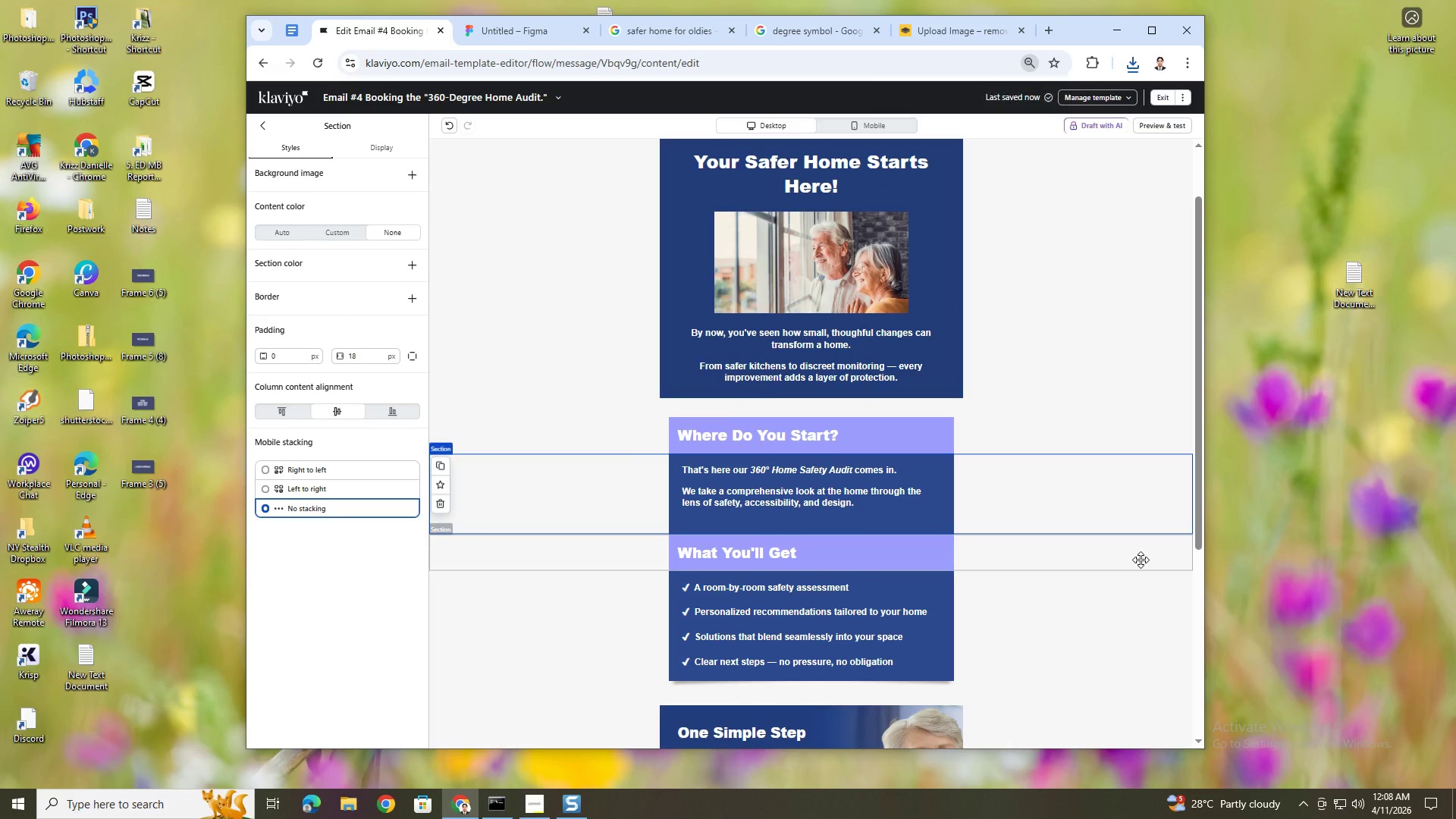 
scroll: coordinate [1141, 560], scroll_direction: up, amount: 1.0
 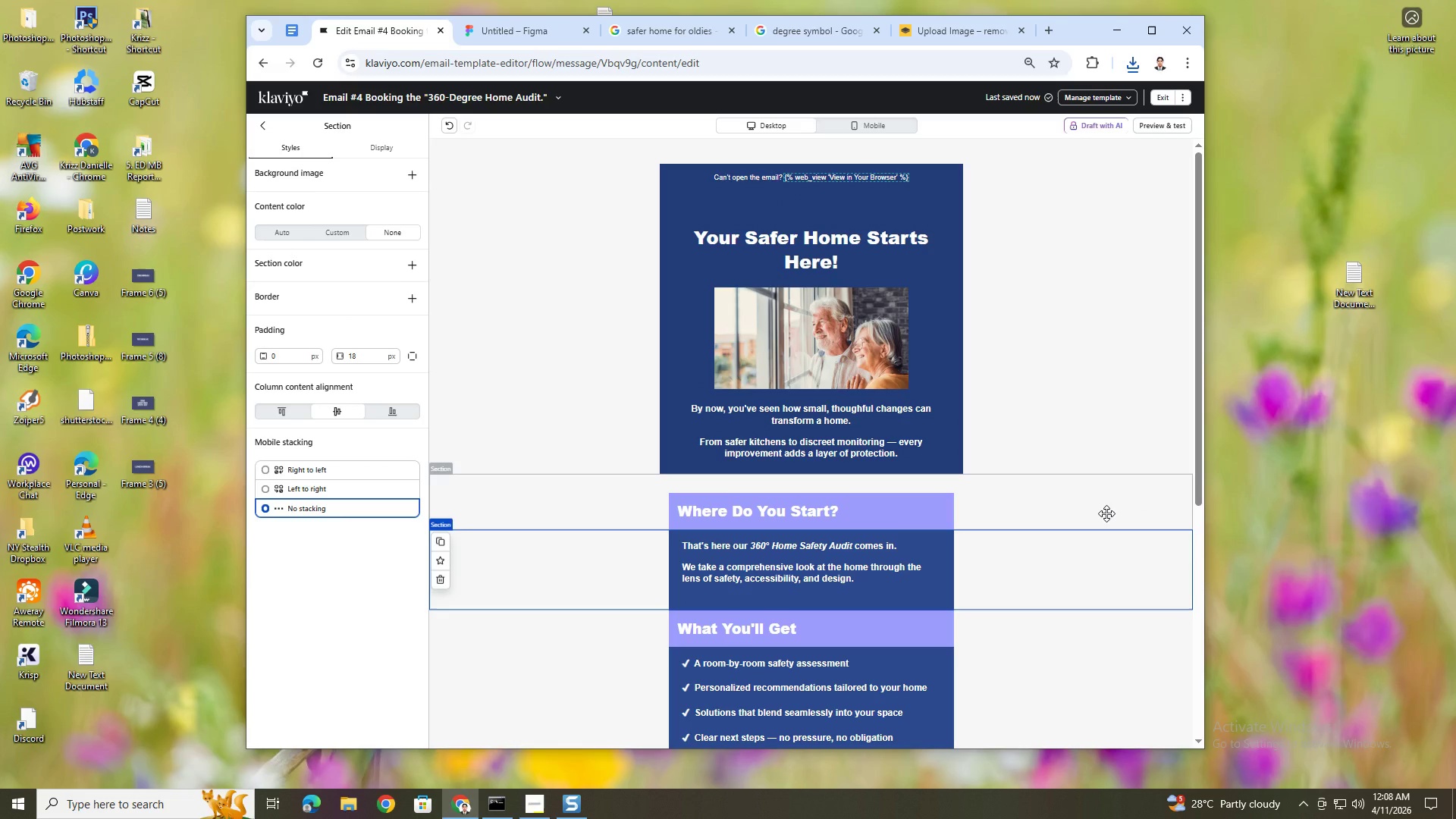 
left_click([891, 352])
 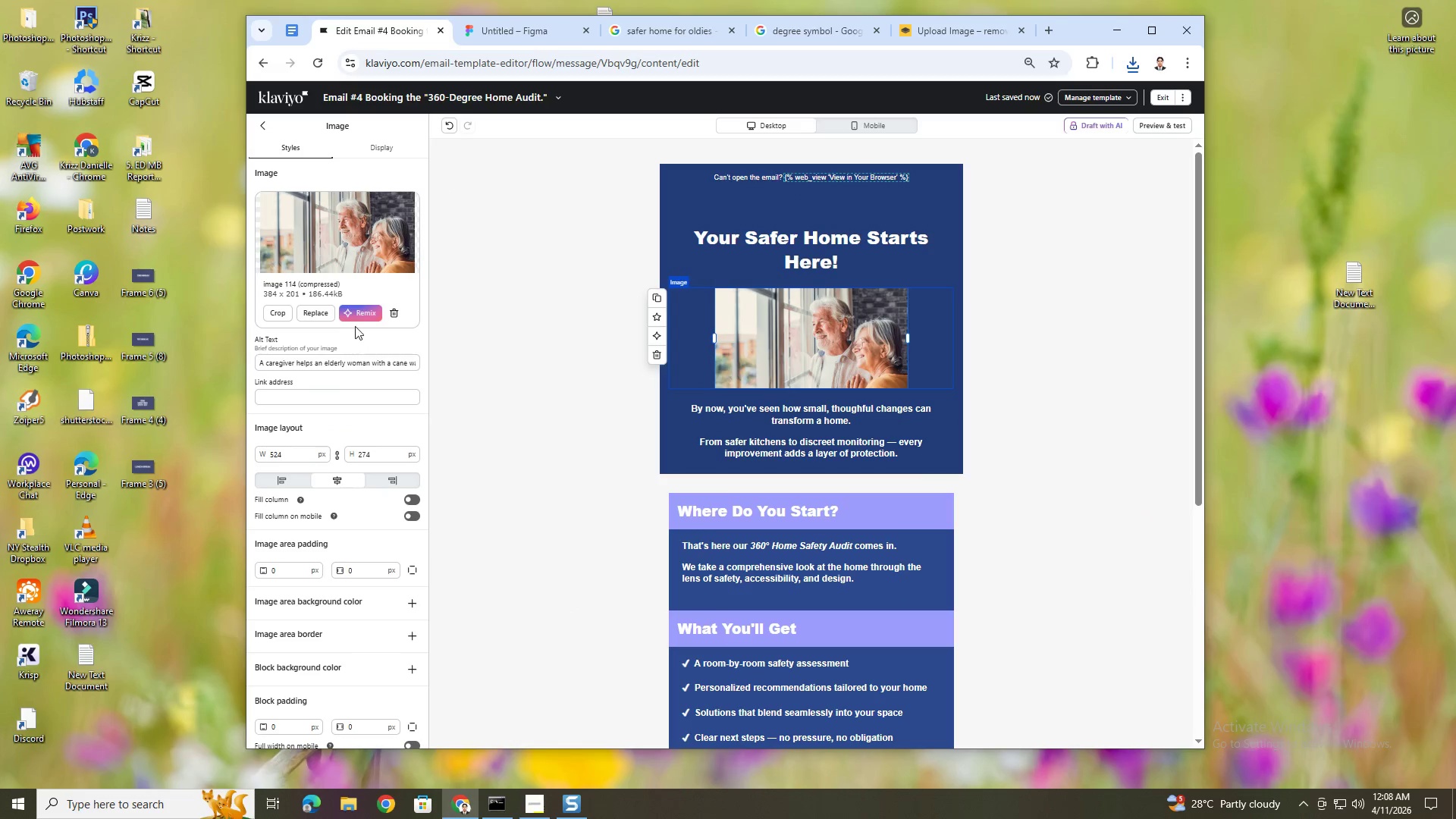 
left_click([361, 313])
 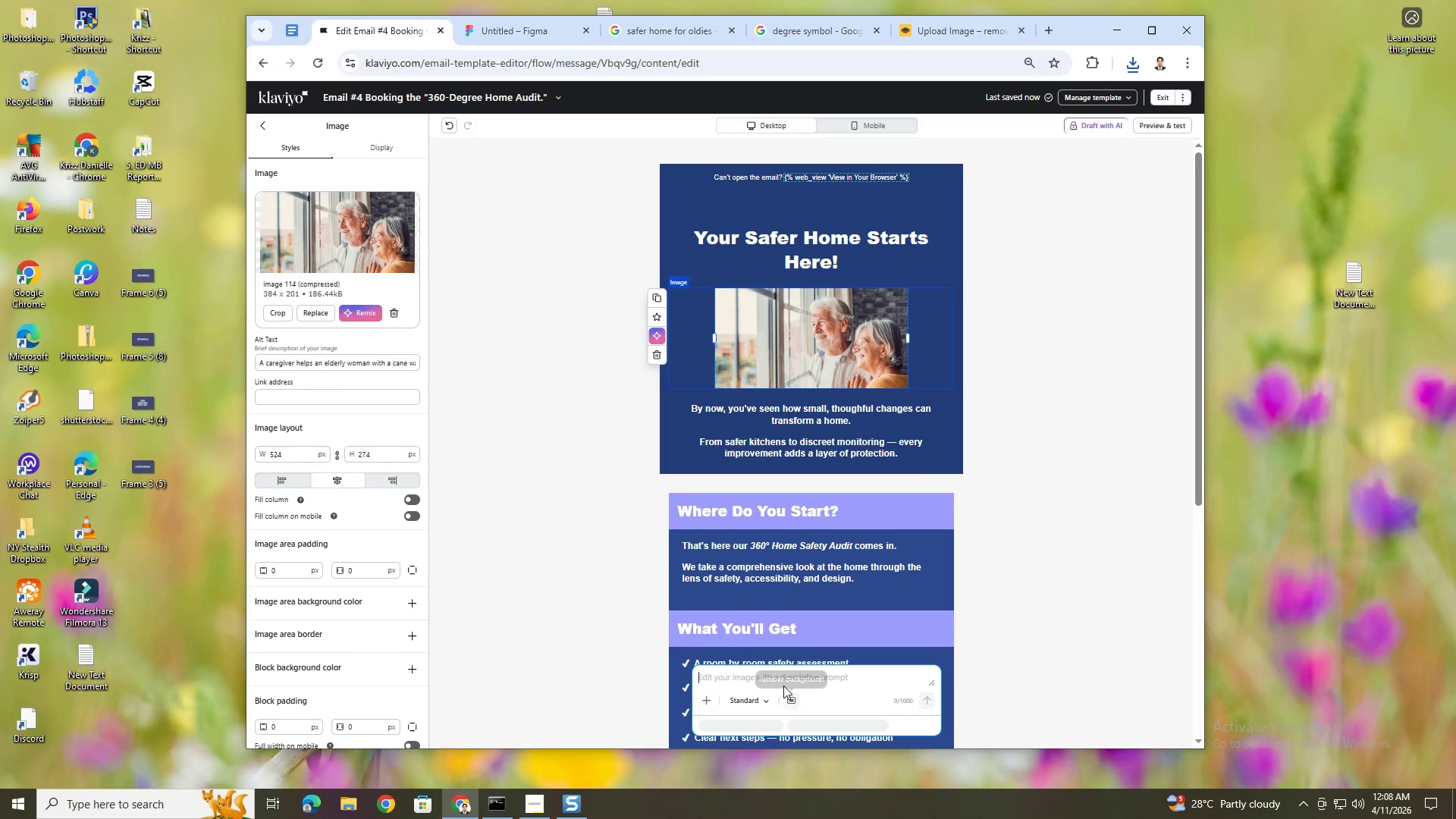 
type(expand yje ima)
key(Backspace)
key(Backspace)
key(Backspace)
key(Backspace)
key(Backspace)
key(Backspace)
key(Backspace)
type(the image)
 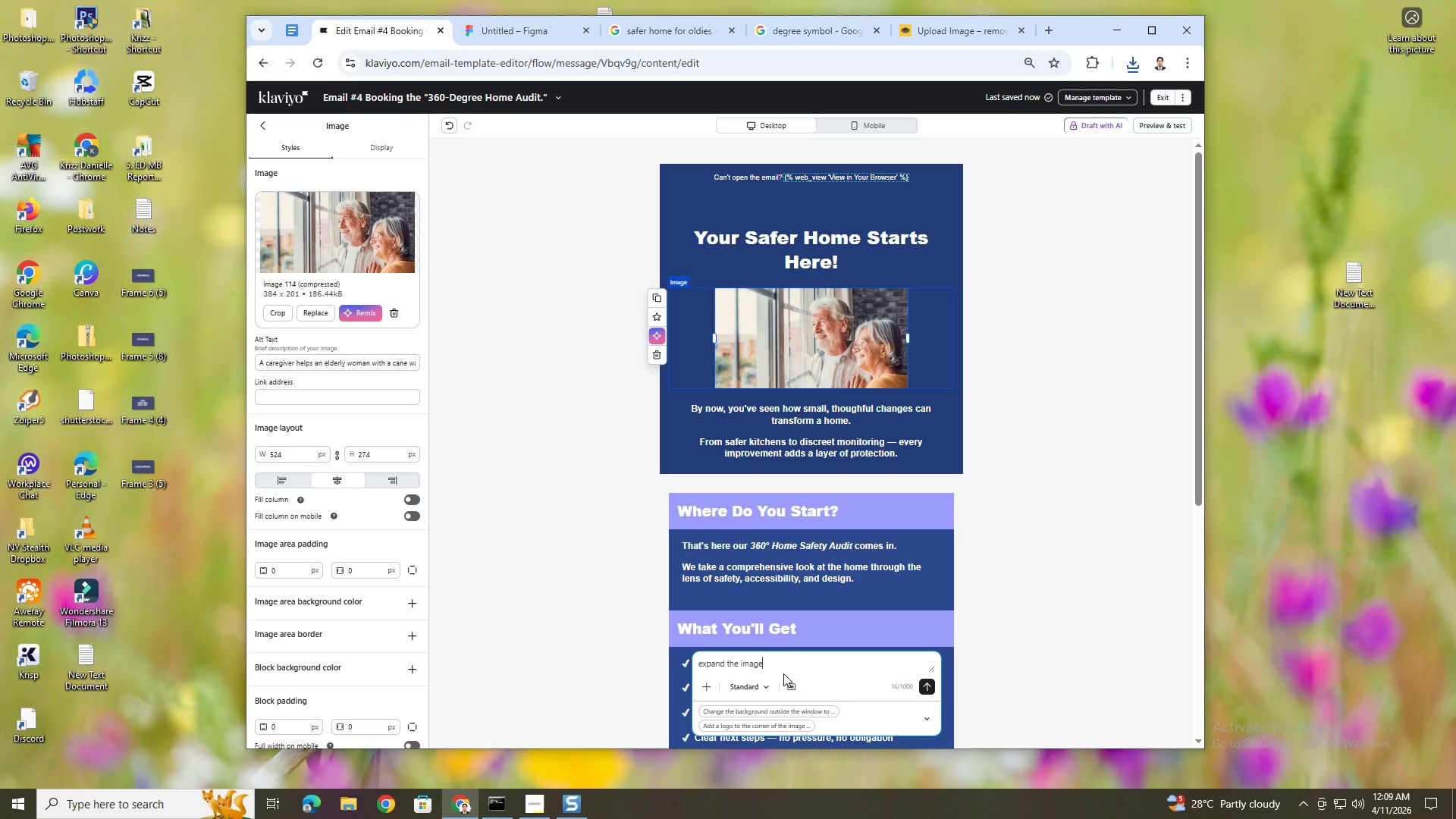 
key(Space)
 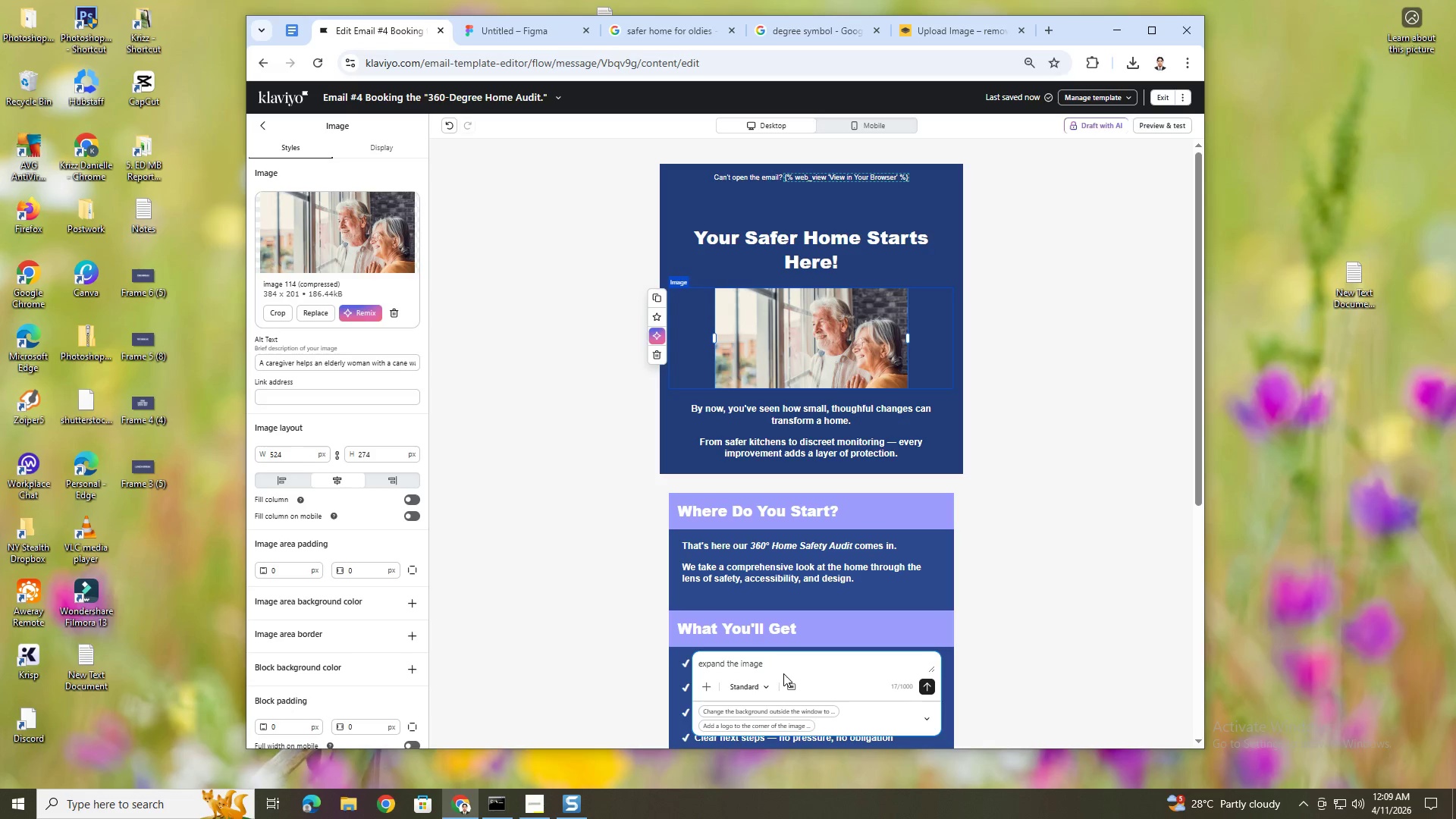 
wait(6.47)
 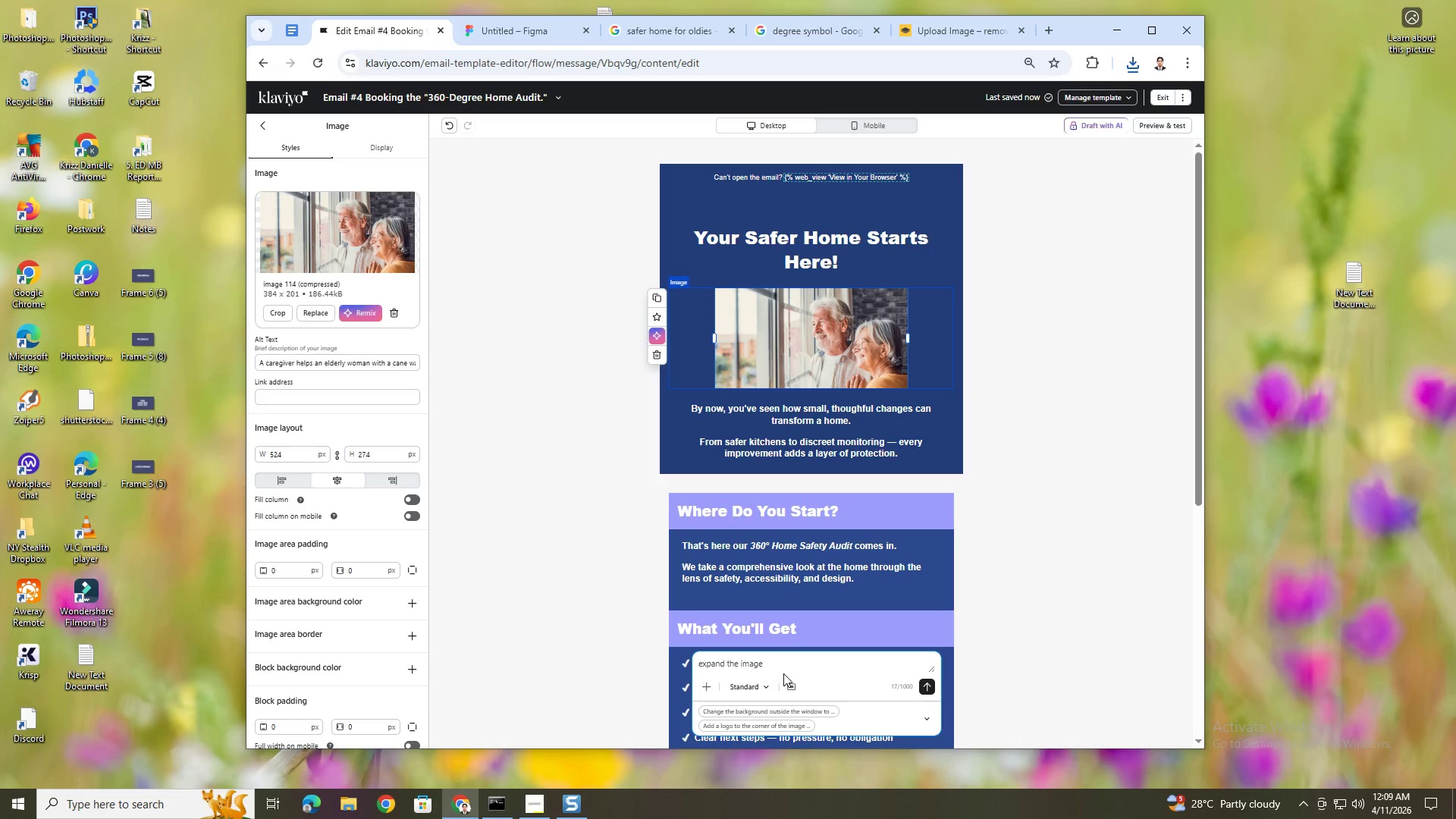 
key(1)
 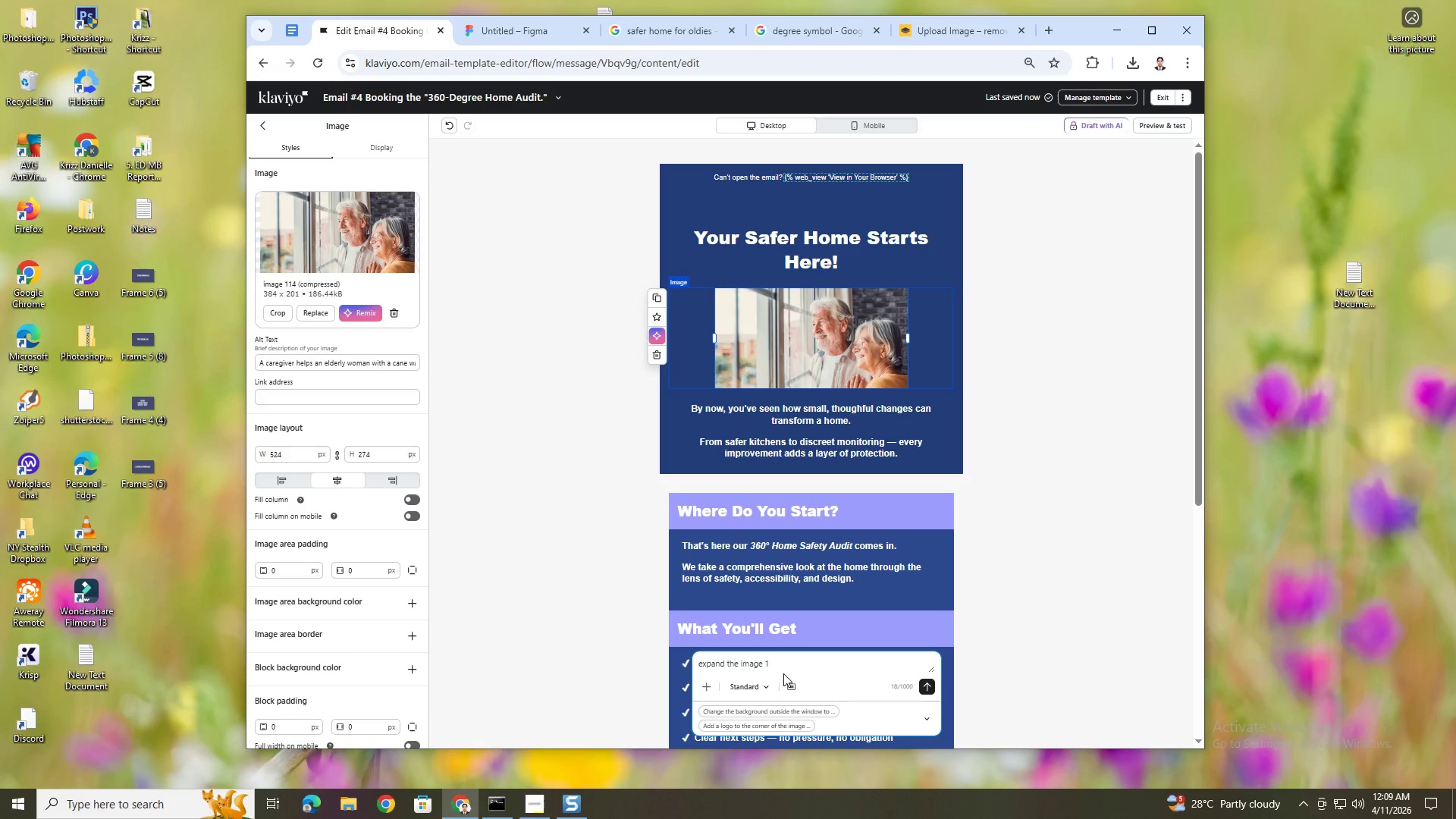 
key(Shift+ShiftRight)
 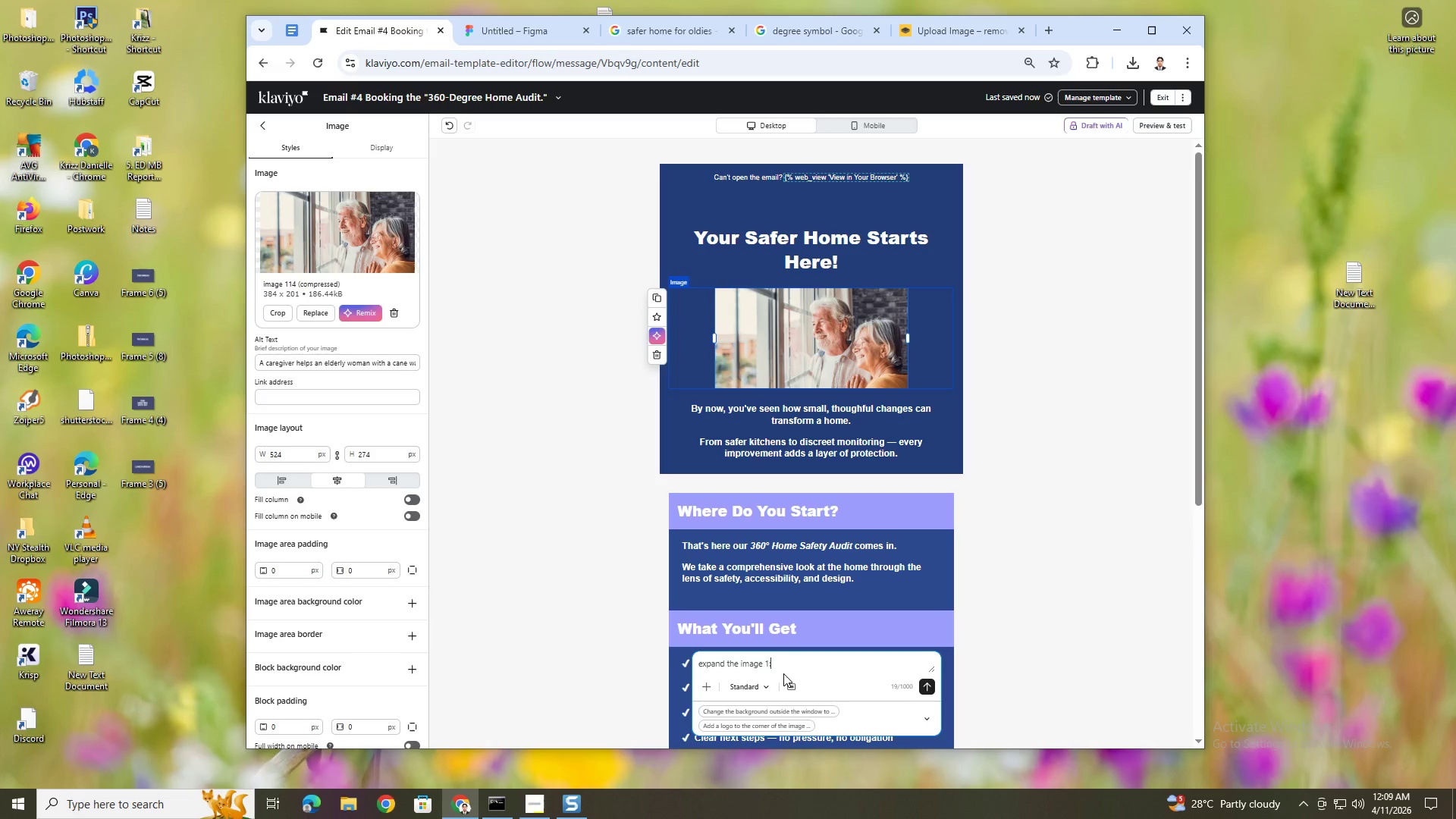 
key(Shift+Semicolon)
 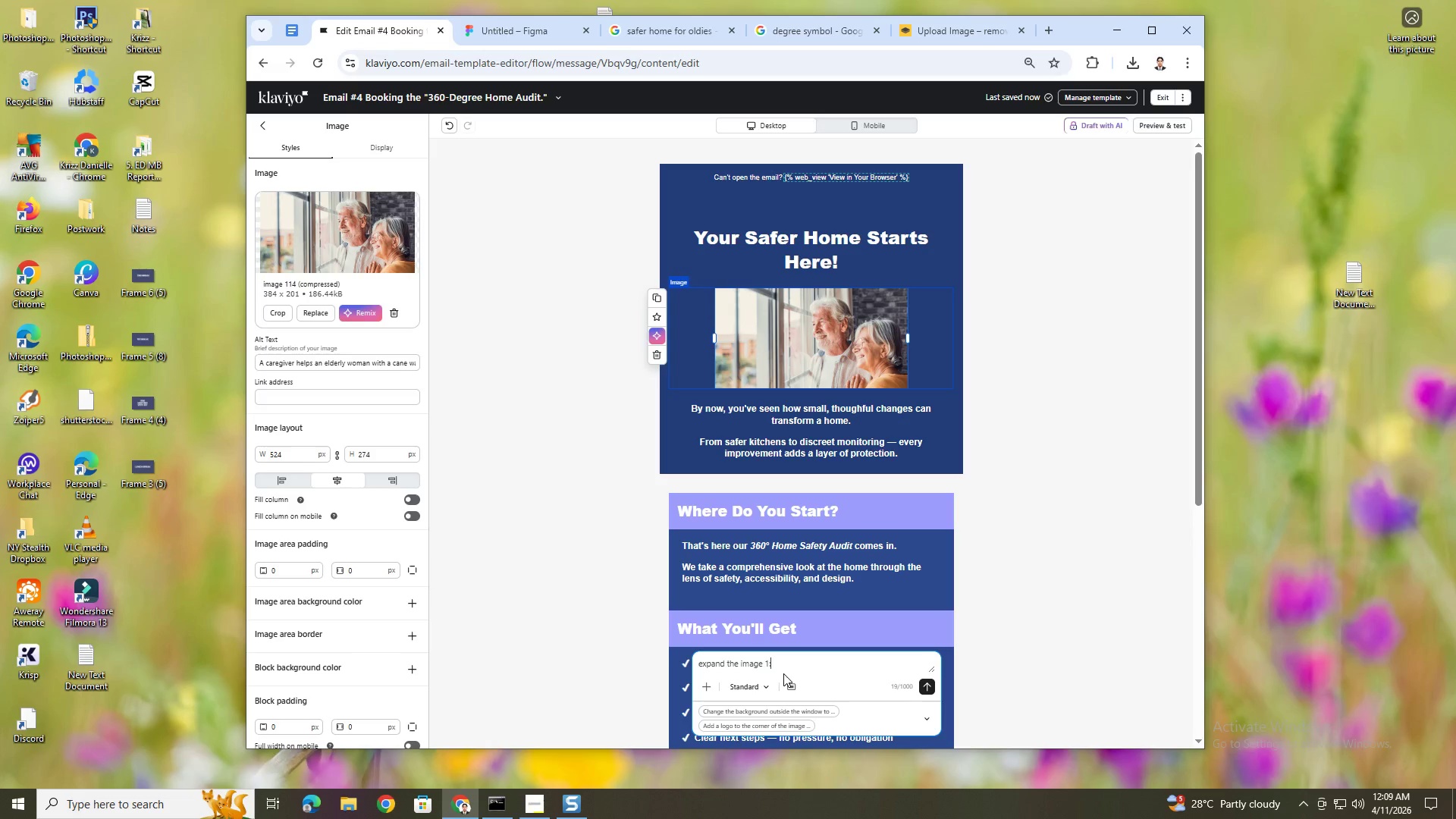 
key(1)
 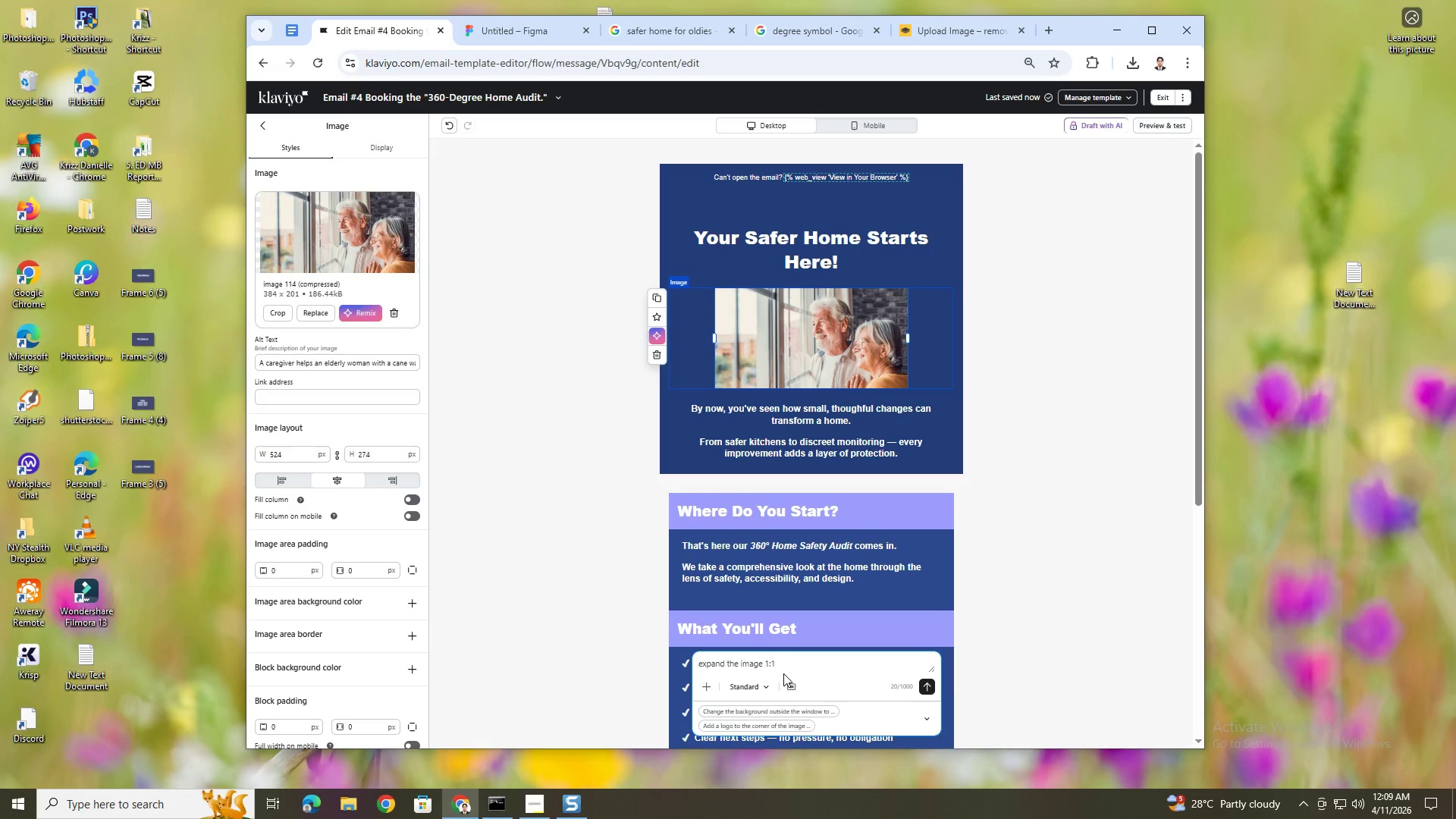 
key(Enter)
 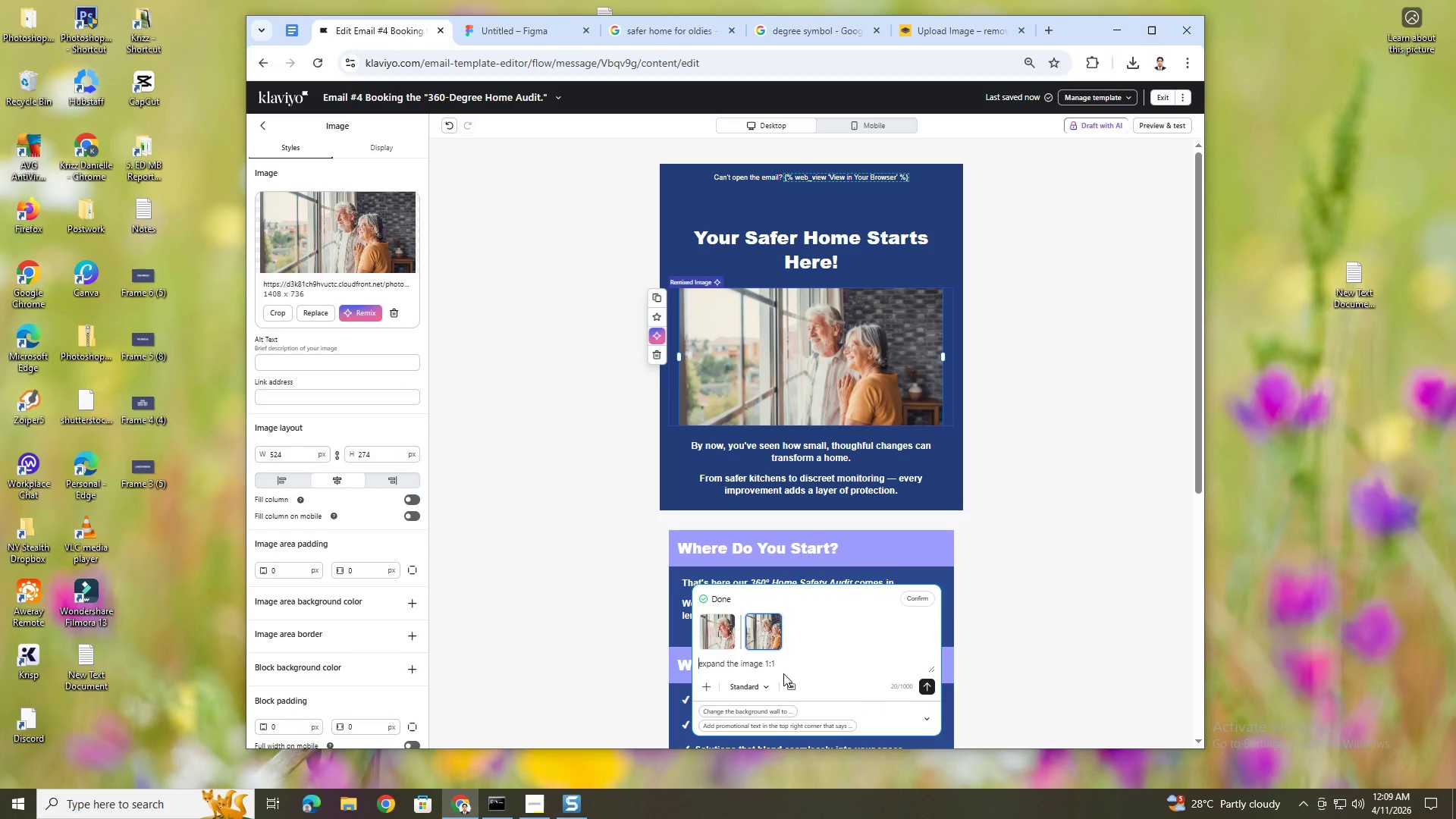 
wait(21.83)
 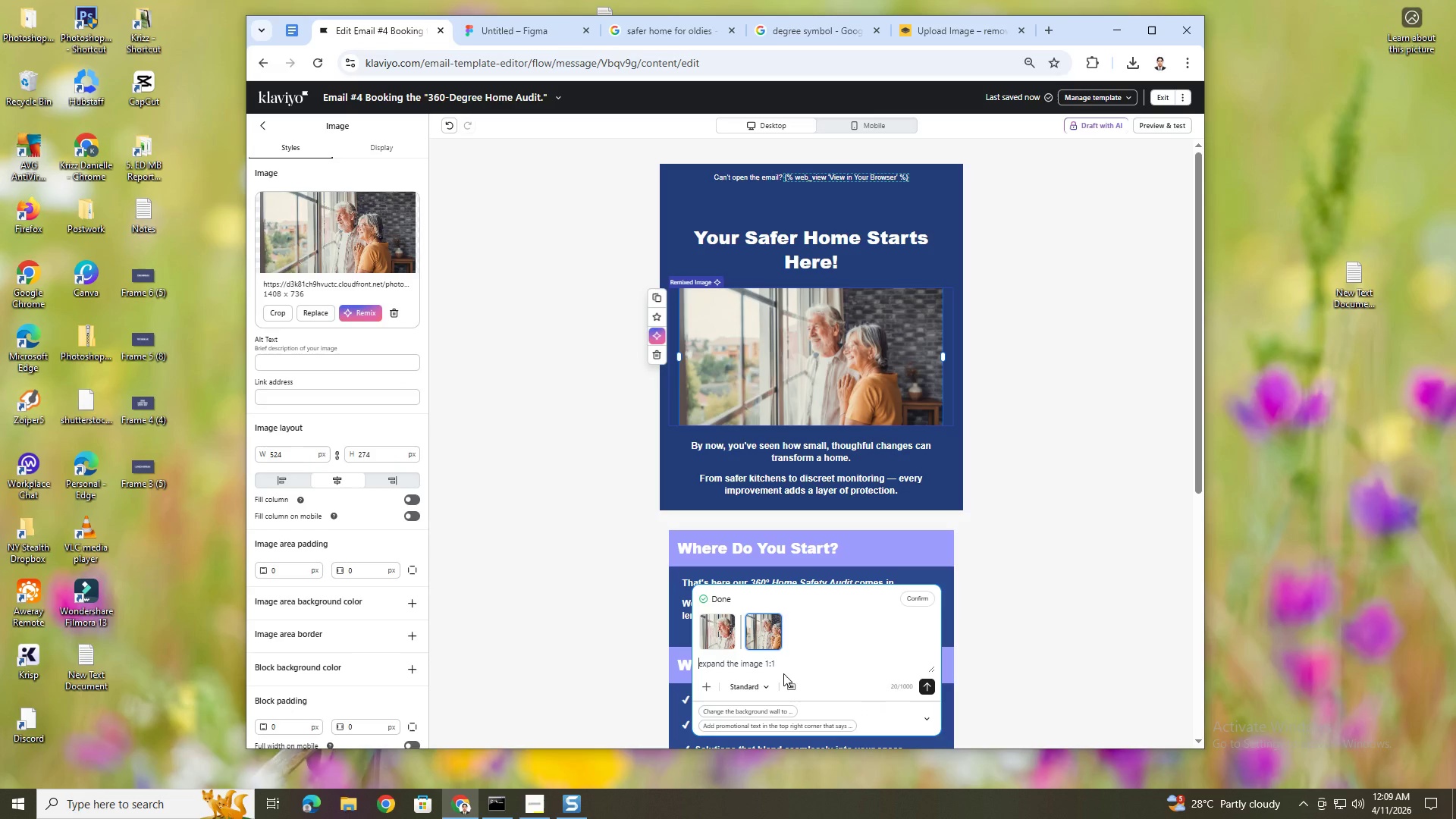 
left_click([764, 626])
 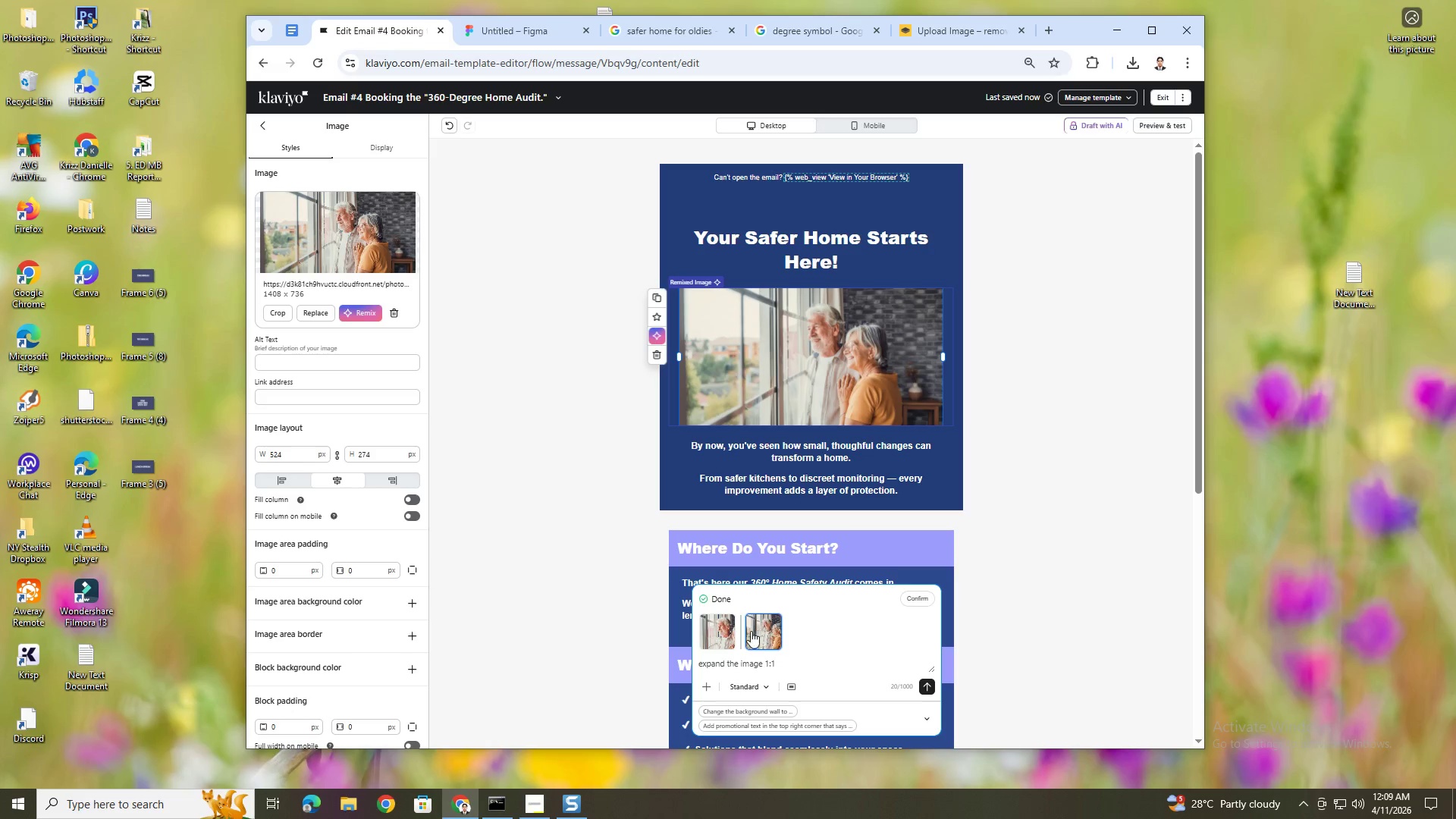 
left_click([711, 634])
 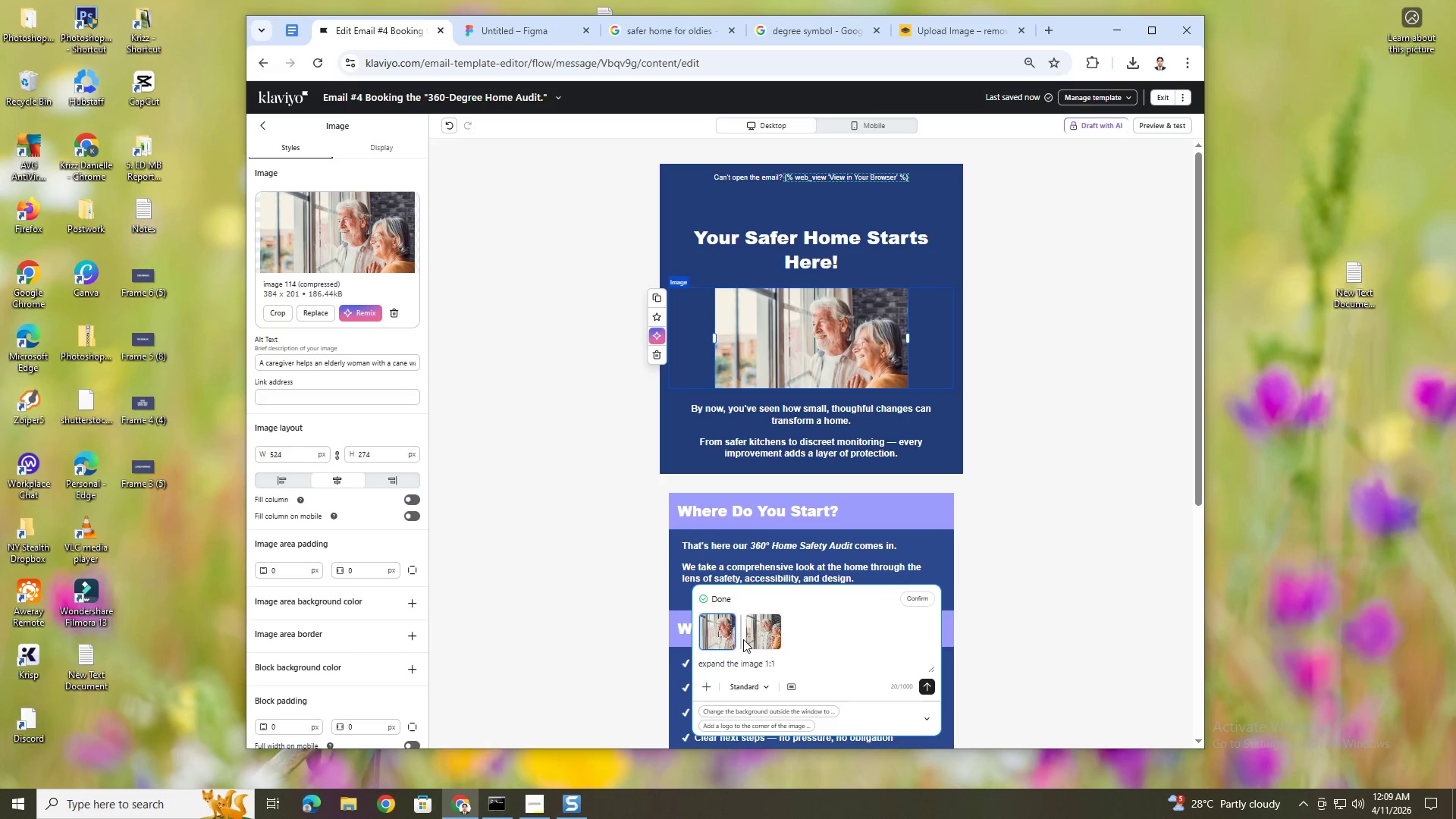 
left_click([764, 631])
 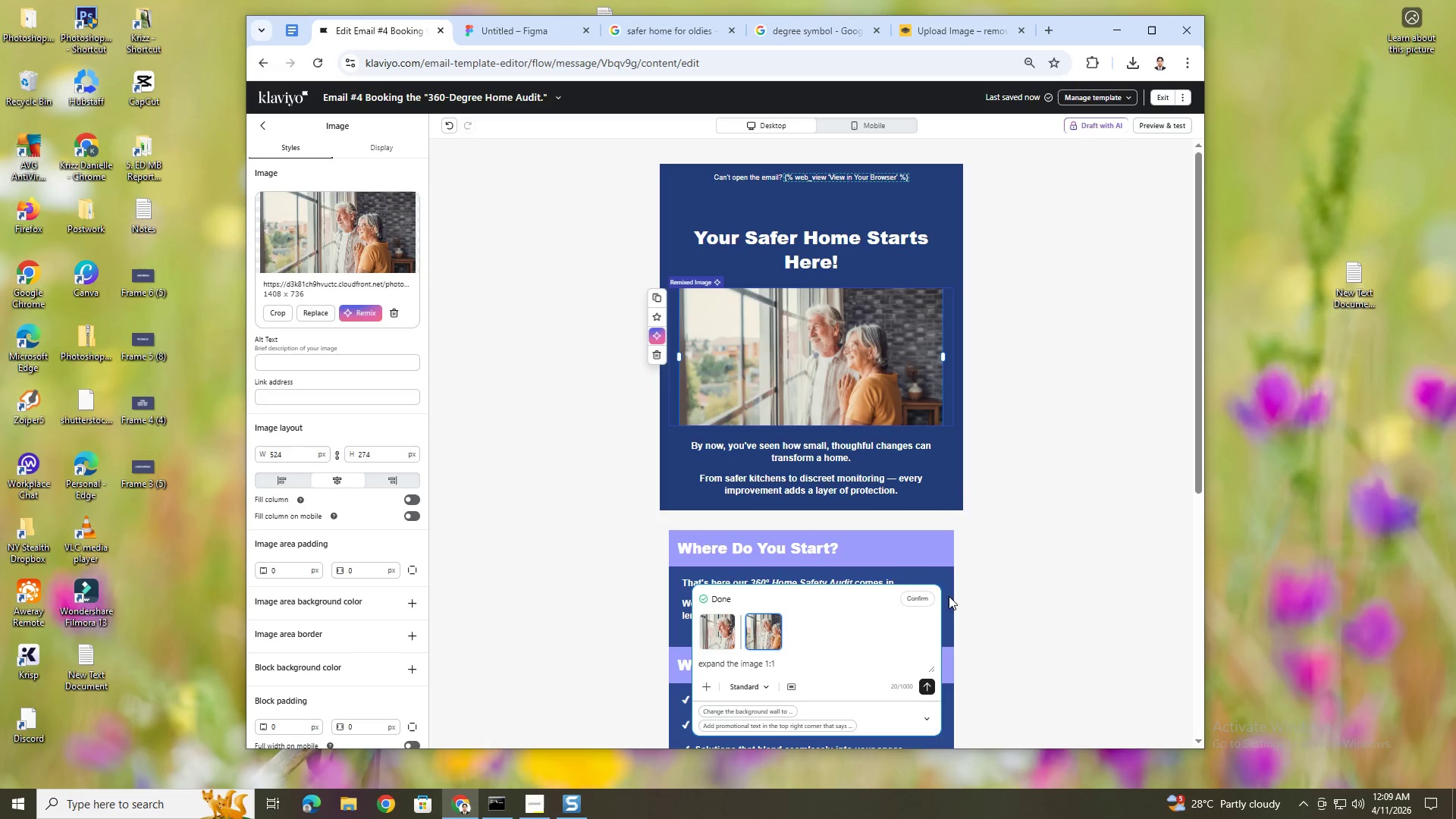 
wait(6.28)
 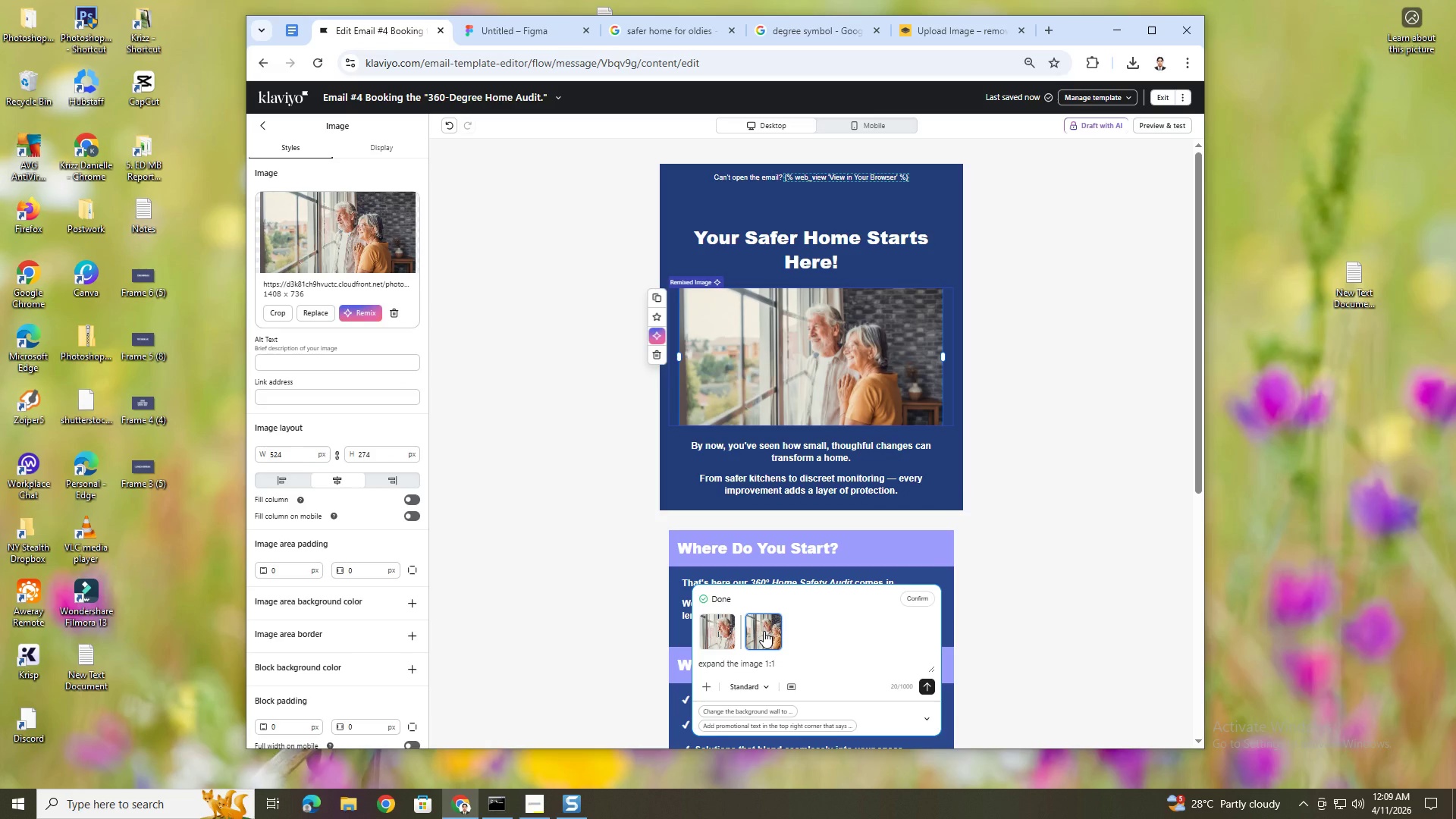 
left_click([931, 597])
 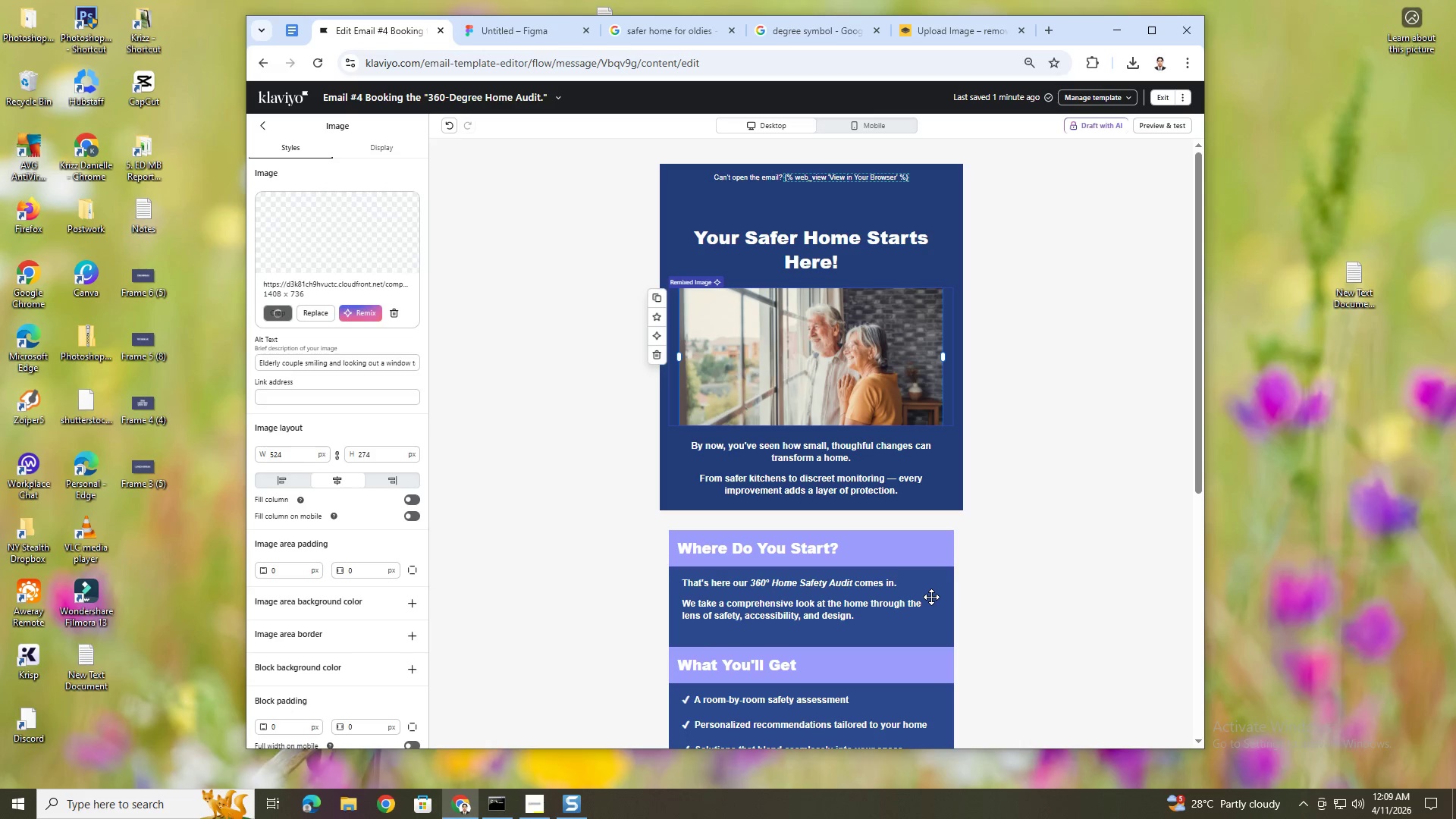 
wait(9.51)
 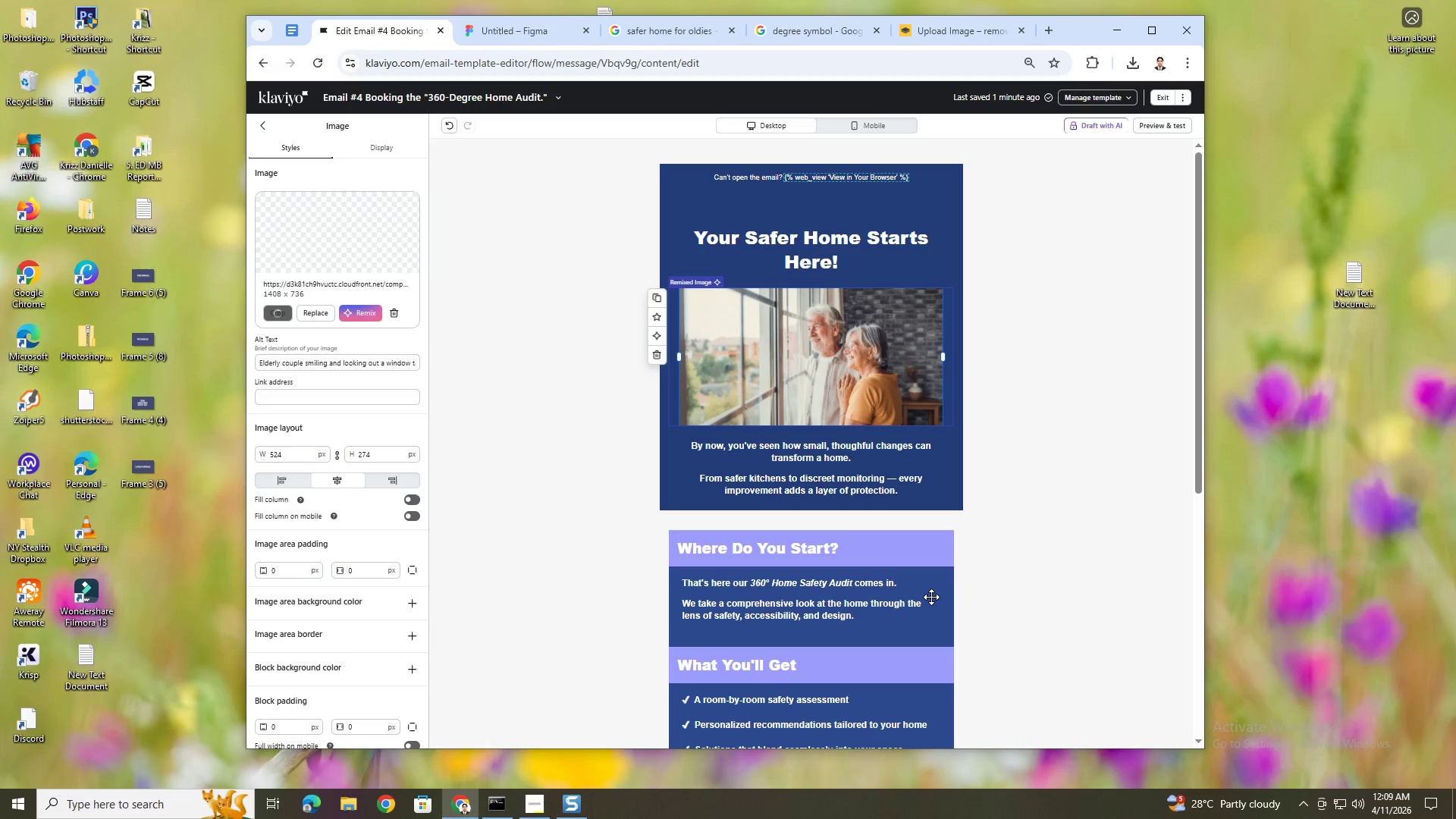 
left_click([274, 309])
 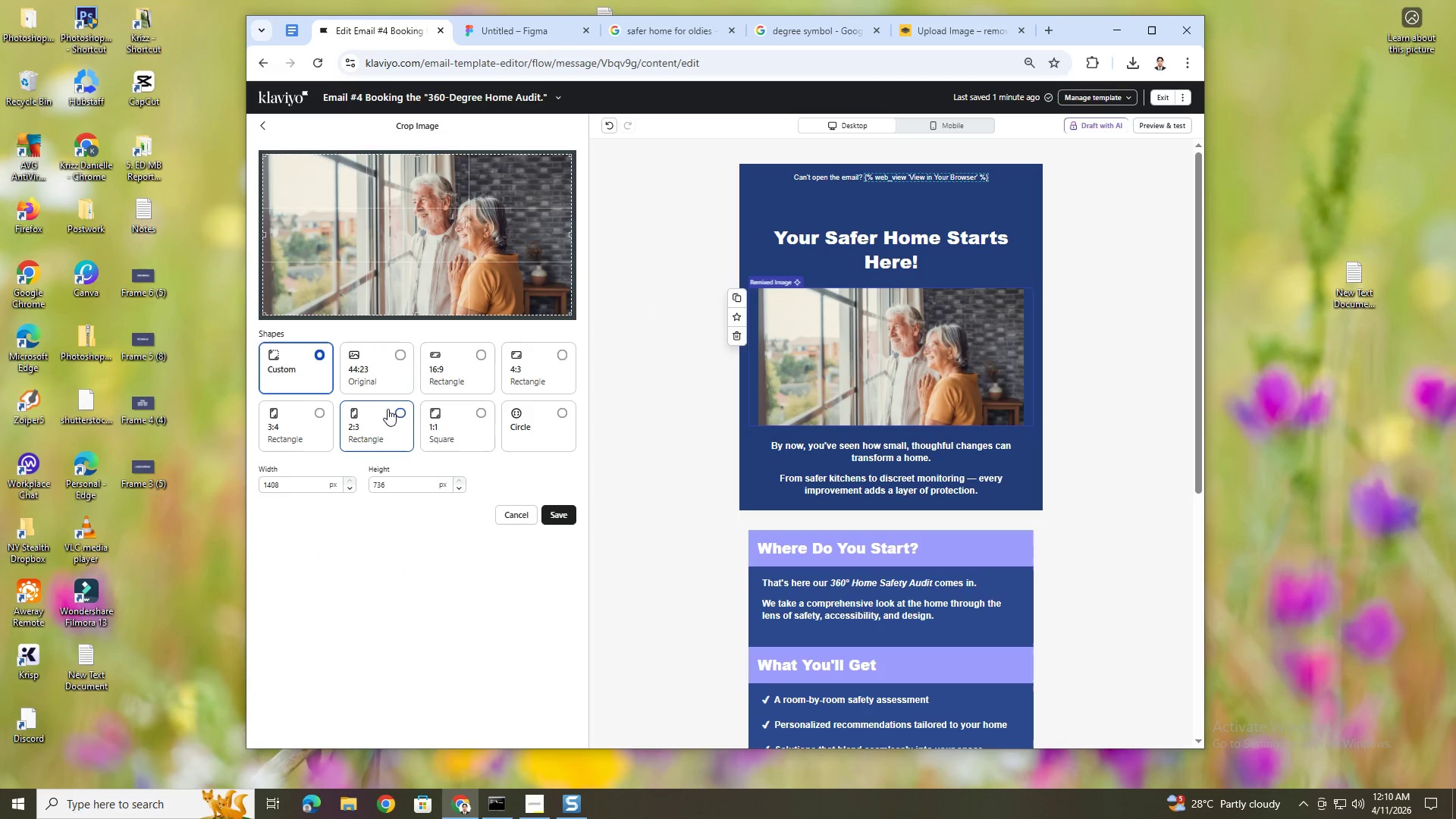 
left_click([485, 412])
 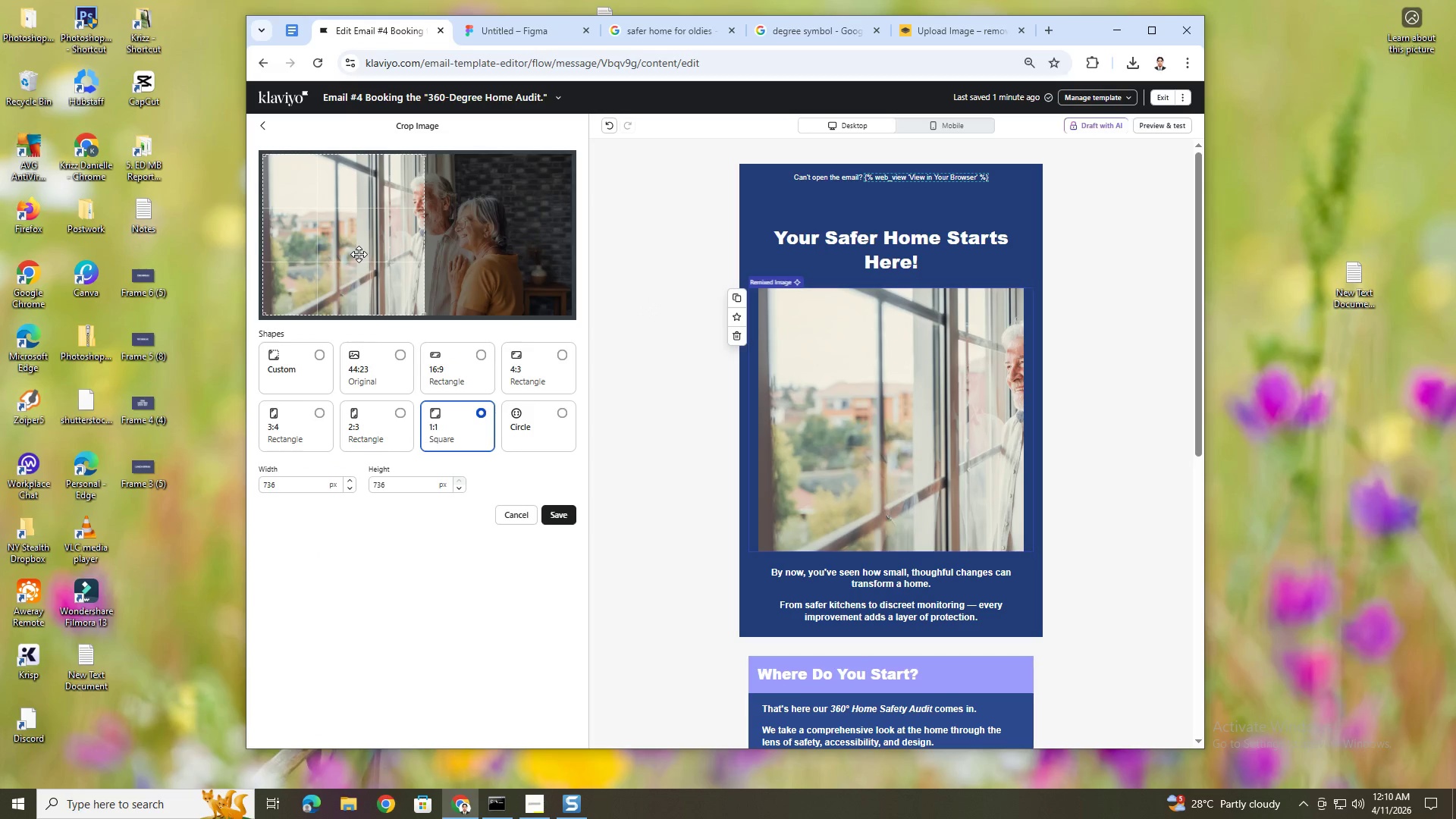 
left_click_drag(start_coordinate=[358, 255], to_coordinate=[449, 260])
 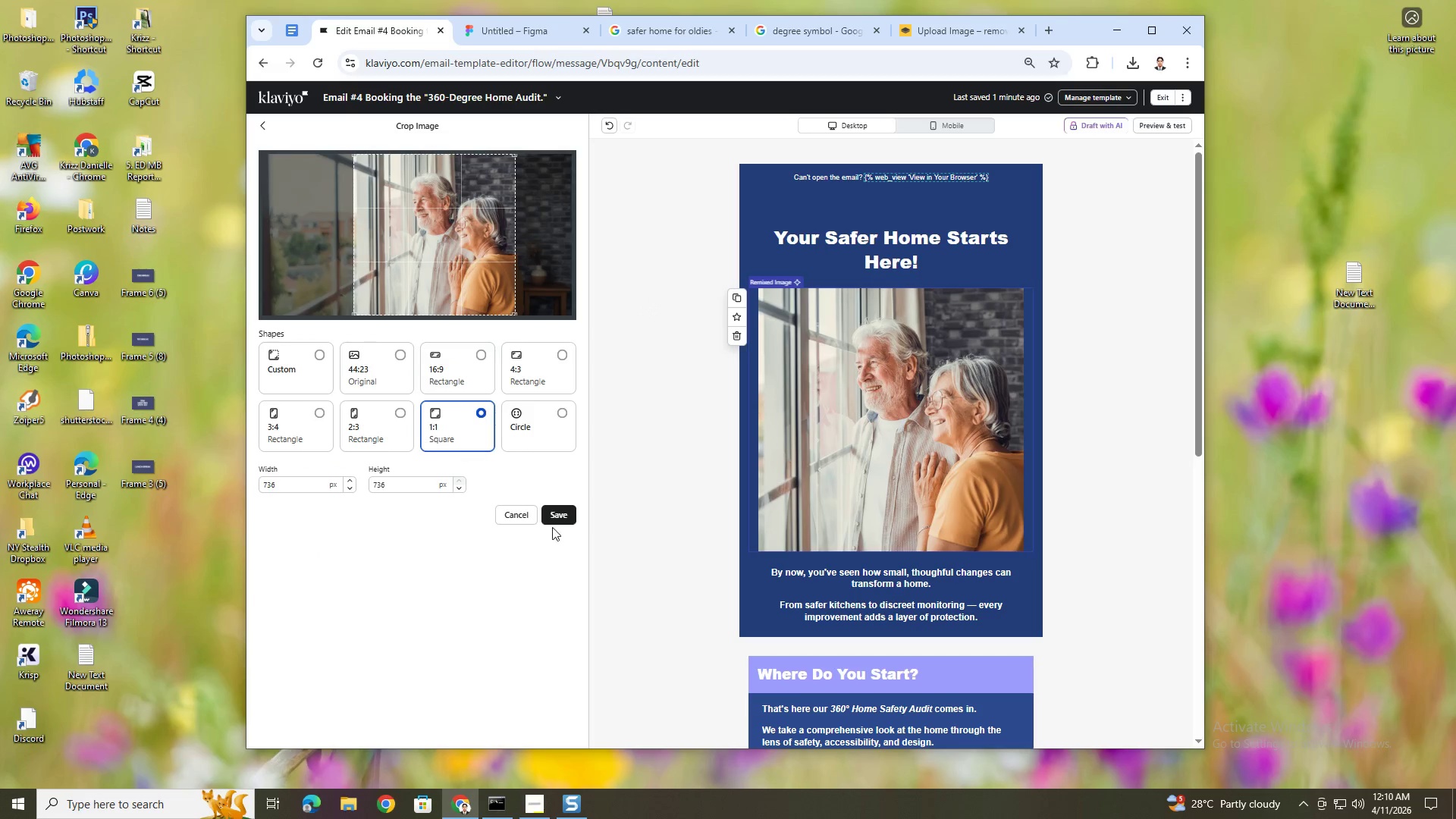 
left_click([560, 516])
 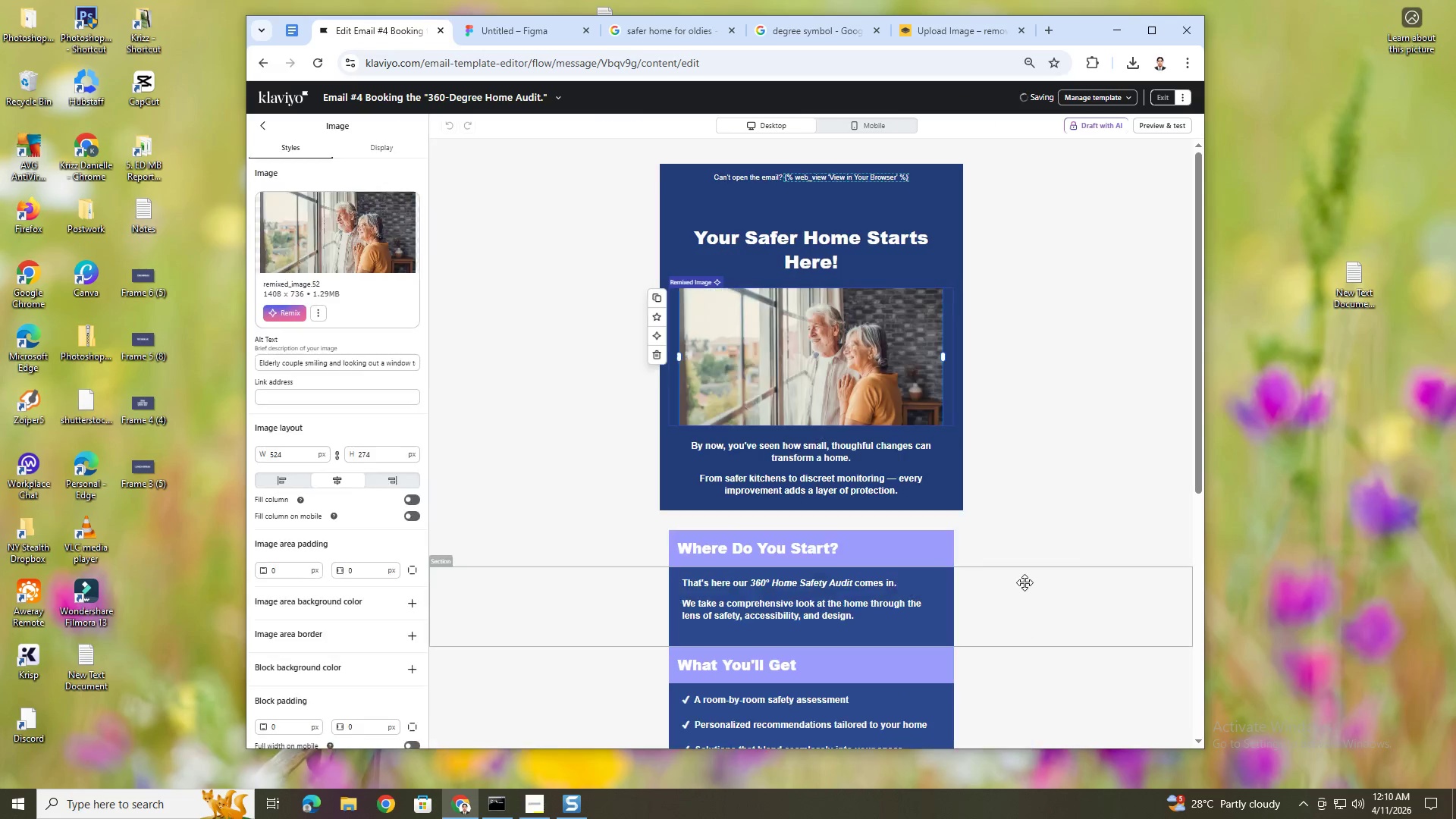 
wait(7.83)
 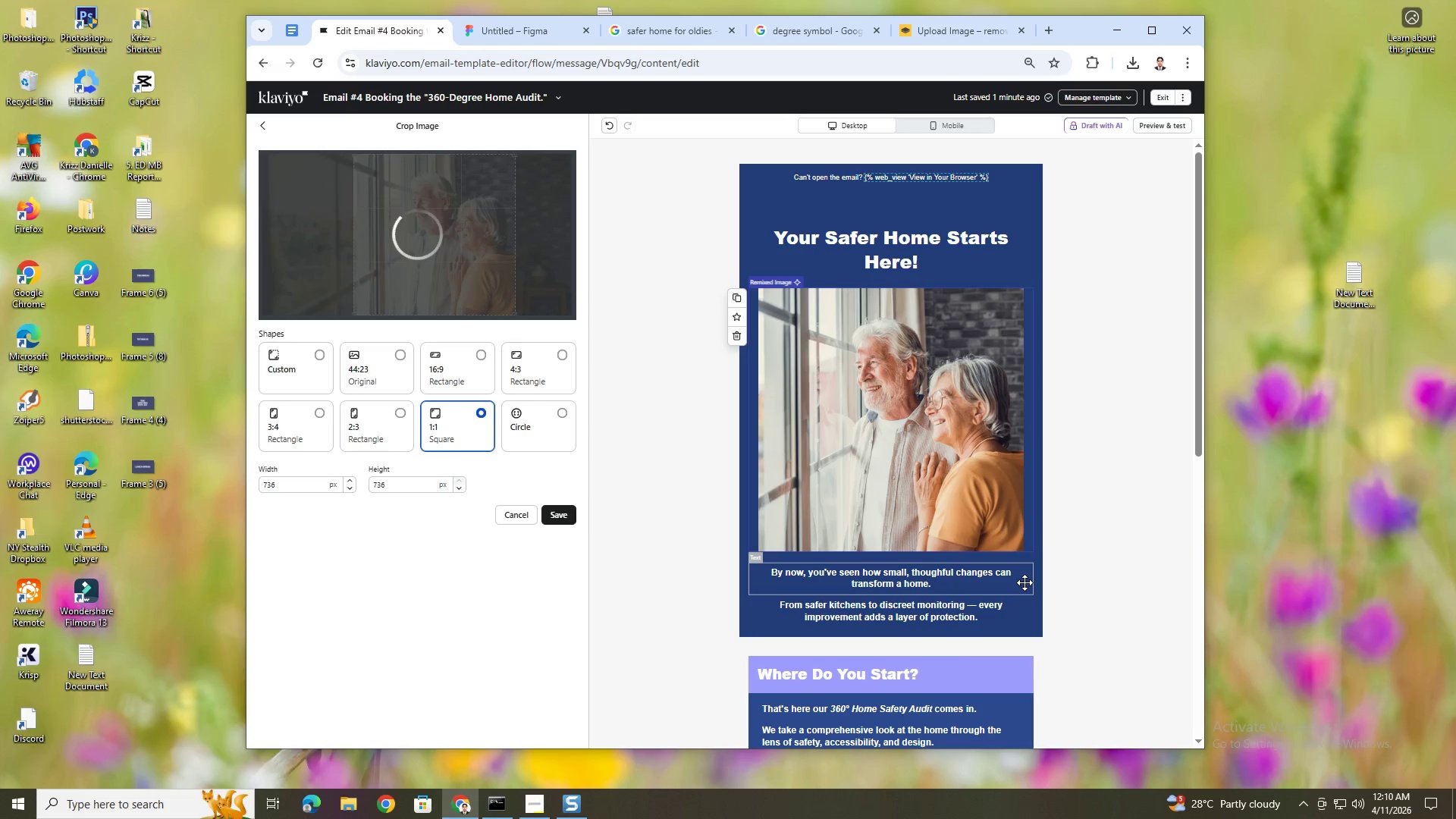 
left_click([1023, 689])
 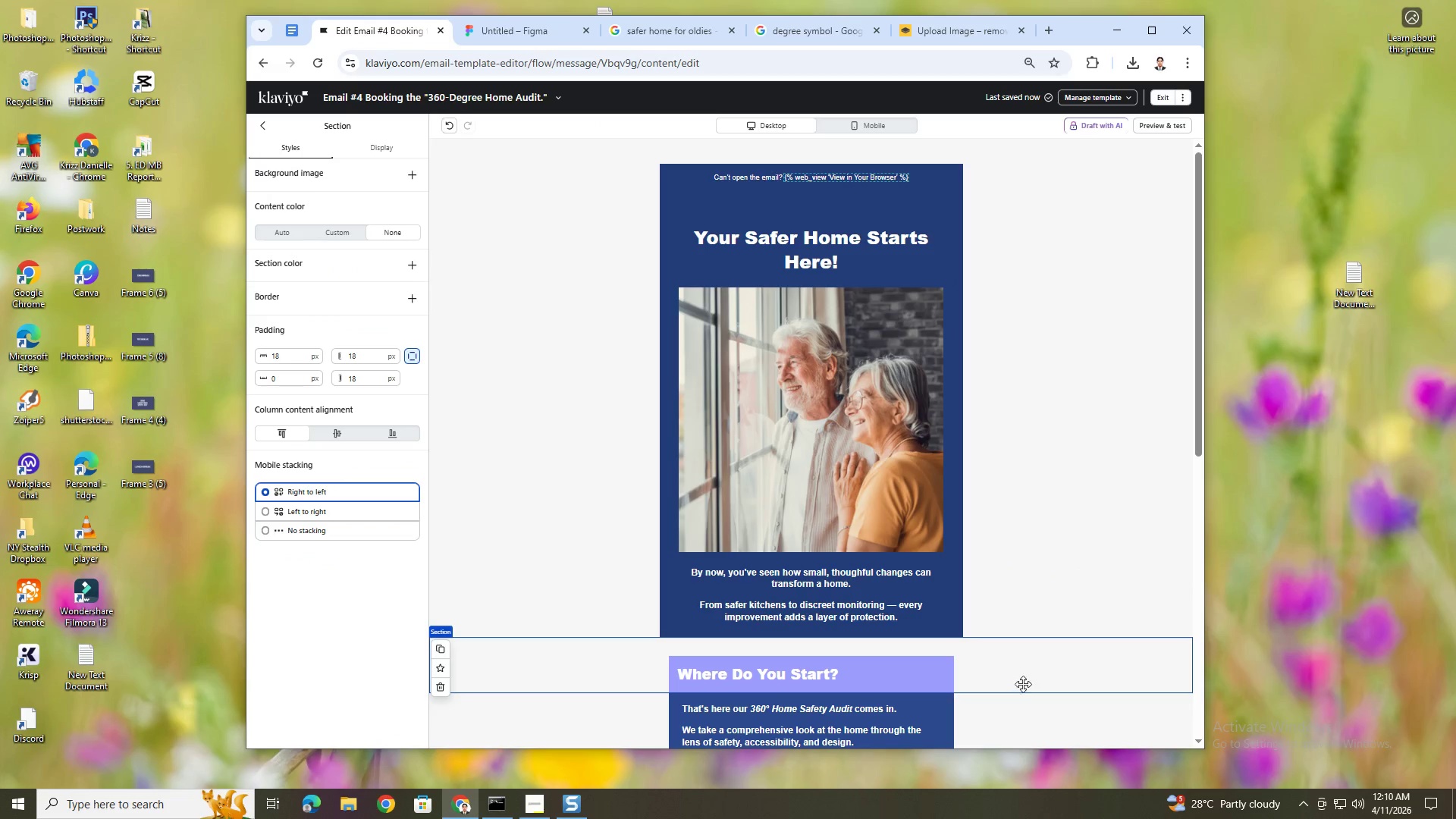 
scroll: coordinate [1023, 680], scroll_direction: down, amount: 1.0
 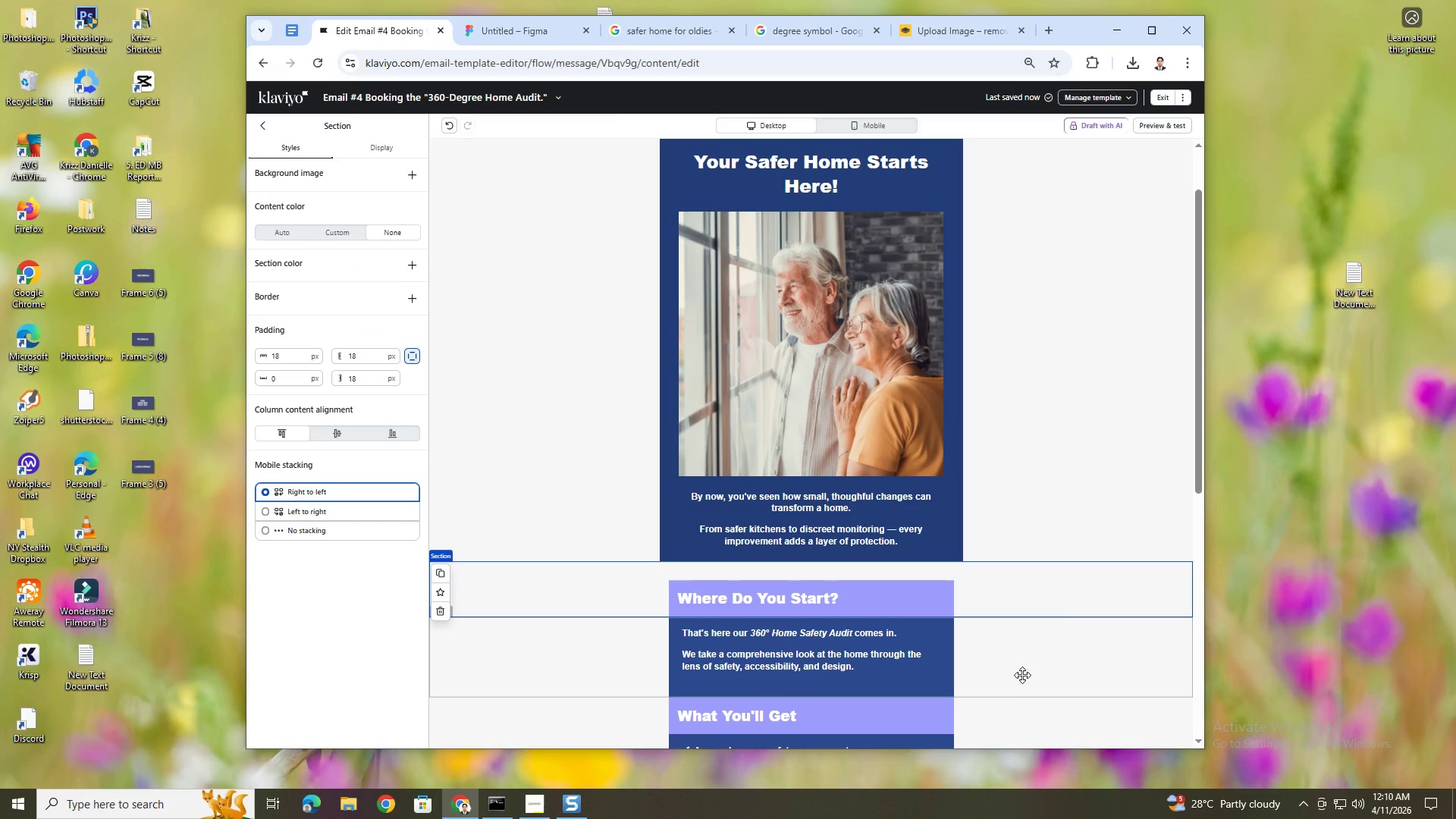 
scroll: coordinate [1021, 671], scroll_direction: up, amount: 3.0
 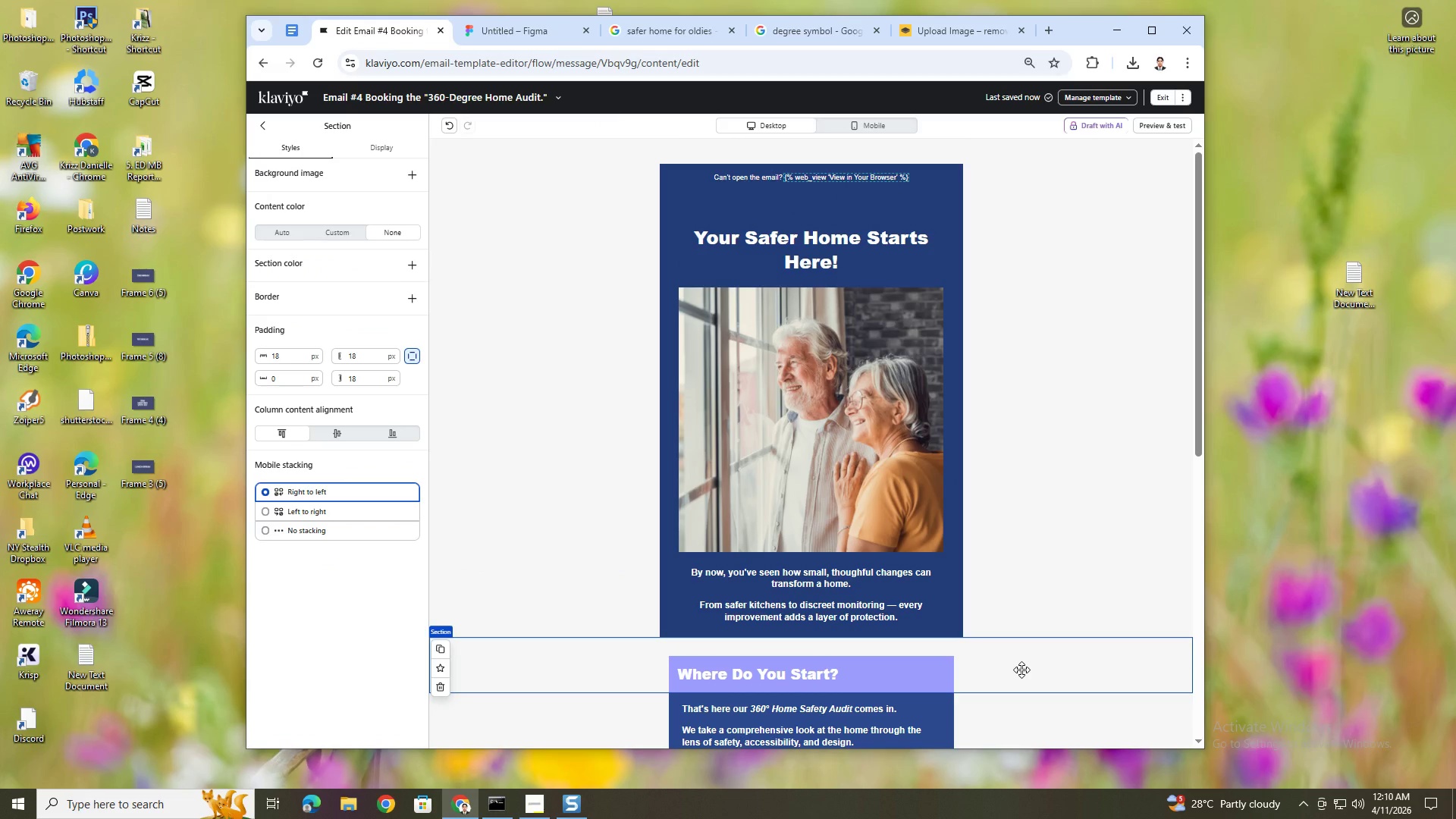 
scroll: coordinate [1020, 662], scroll_direction: down, amount: 9.0
 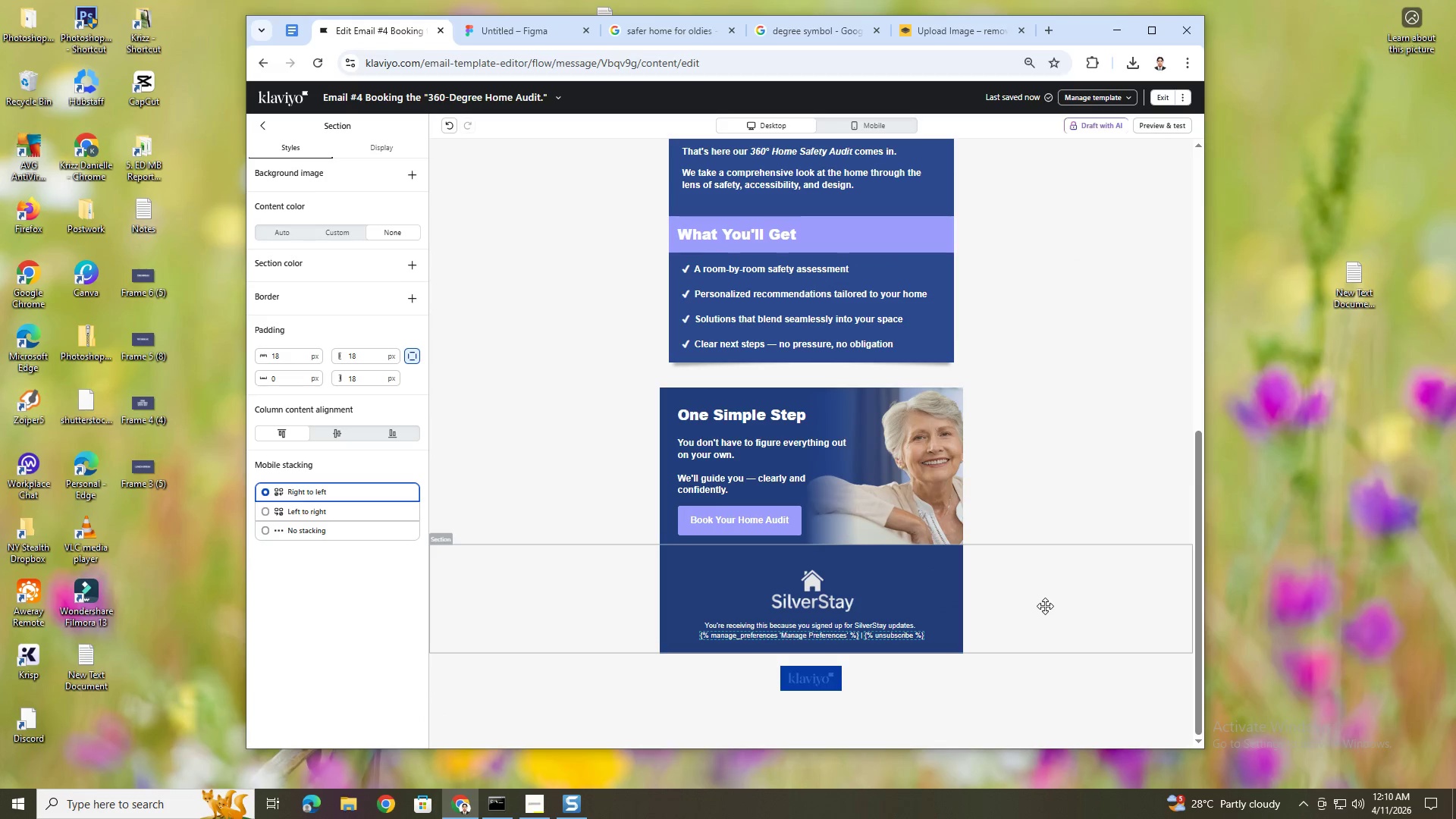 
left_click([1045, 605])
 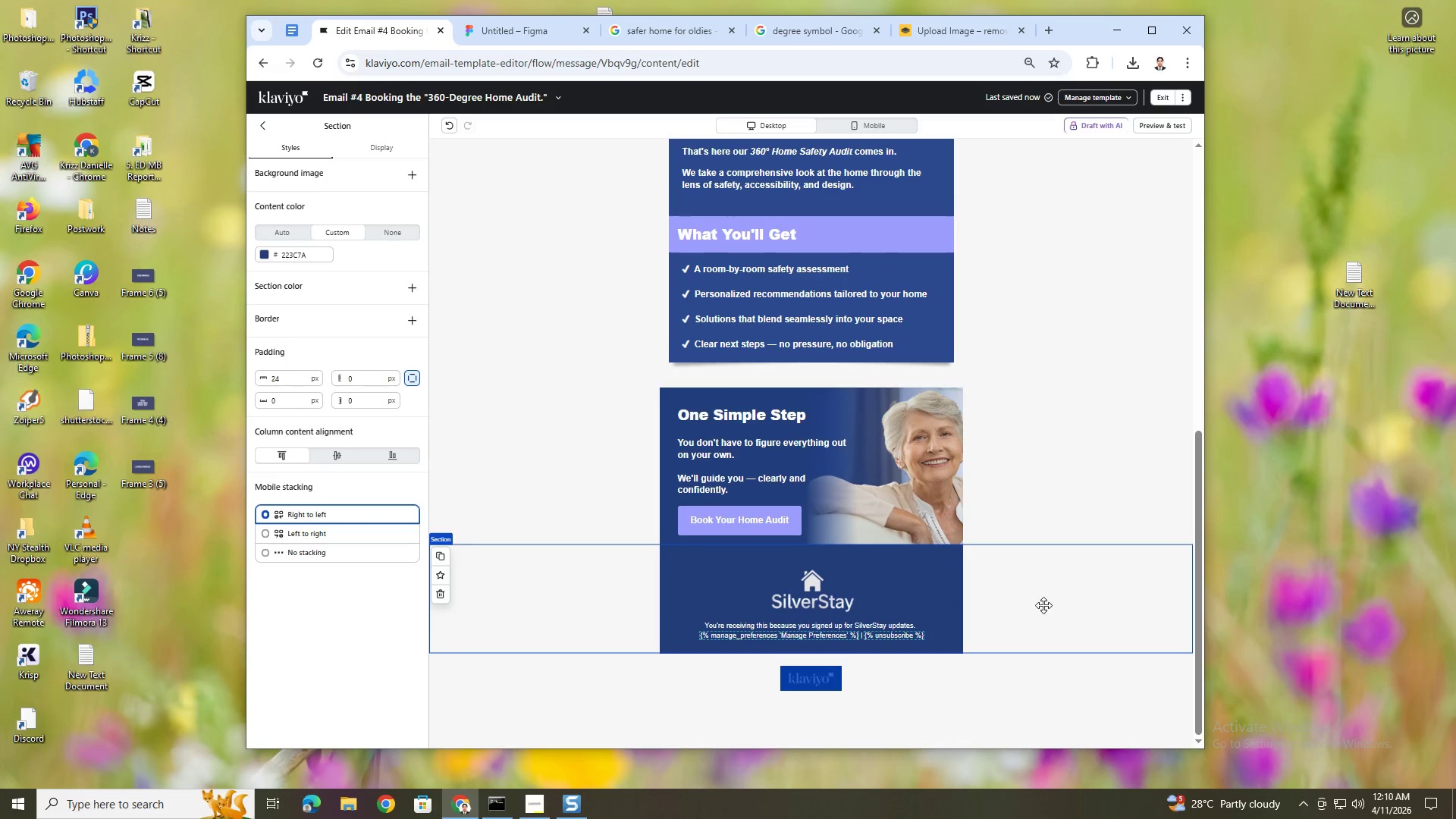 
scroll: coordinate [818, 601], scroll_direction: up, amount: 3.0
 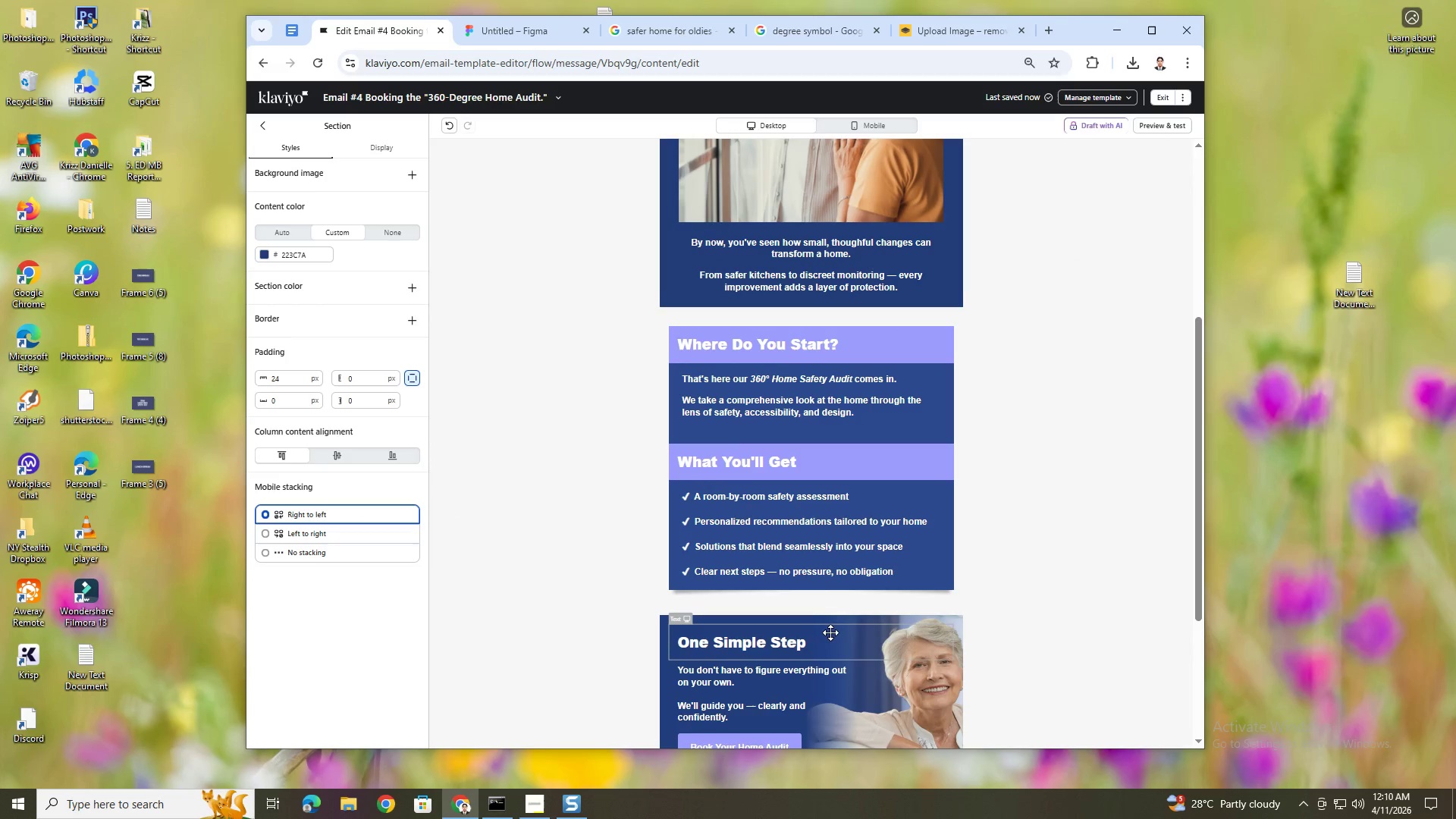 
scroll: coordinate [832, 639], scroll_direction: down, amount: 1.0
 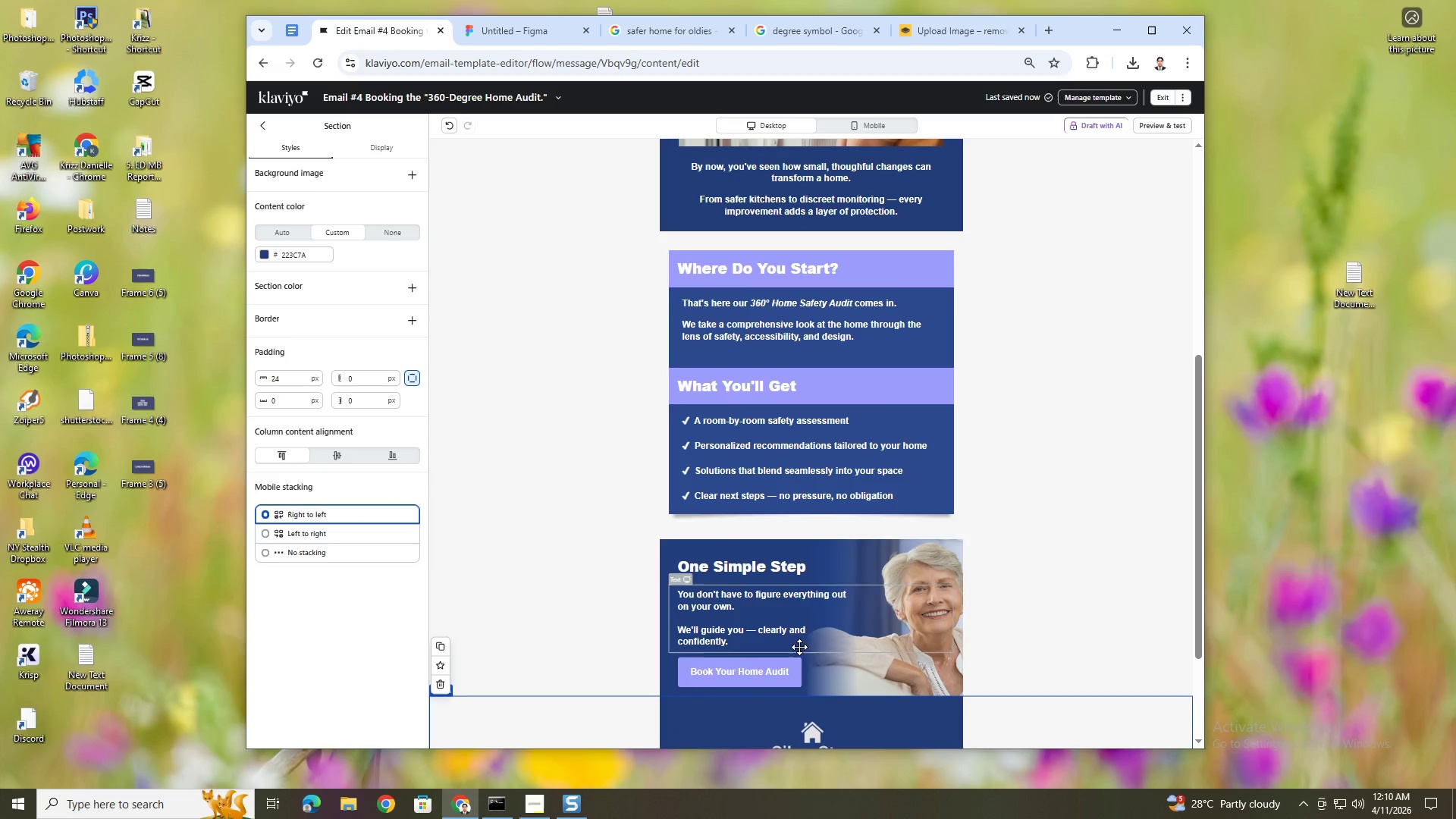 
left_click([799, 662])
 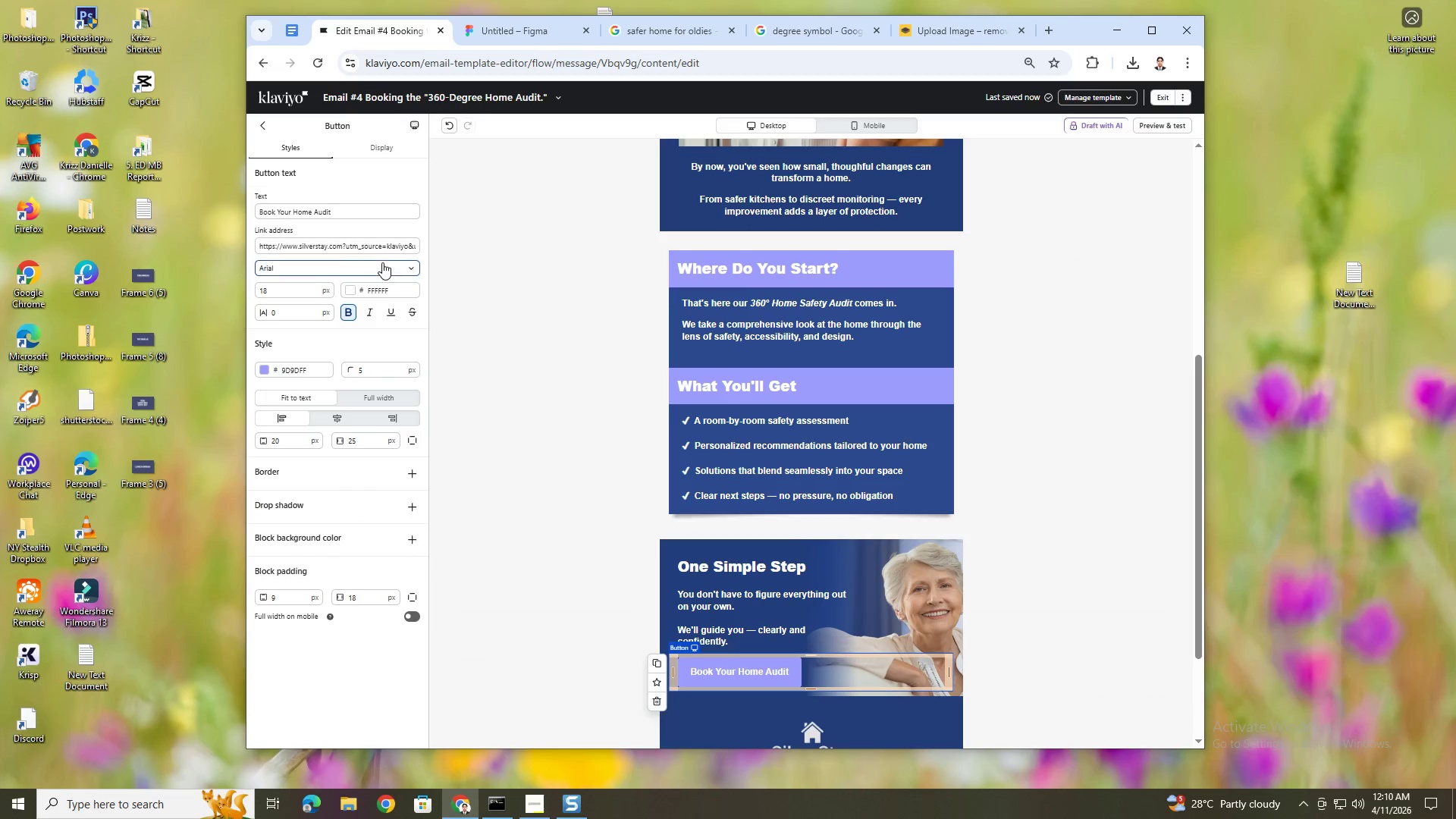 
left_click_drag(start_coordinate=[387, 249], to_coordinate=[413, 250])
 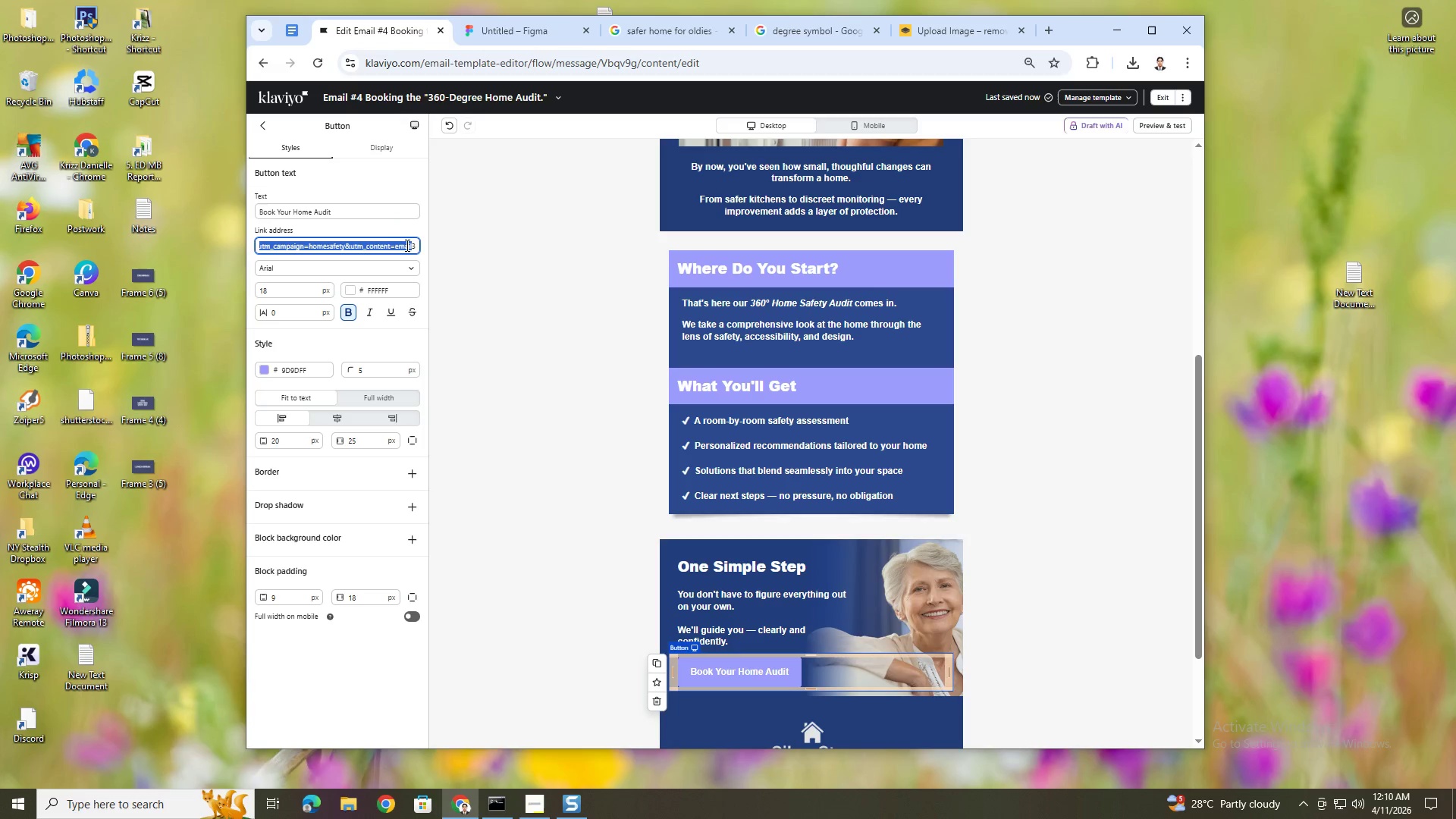 
left_click_drag(start_coordinate=[406, 245], to_coordinate=[413, 243])
 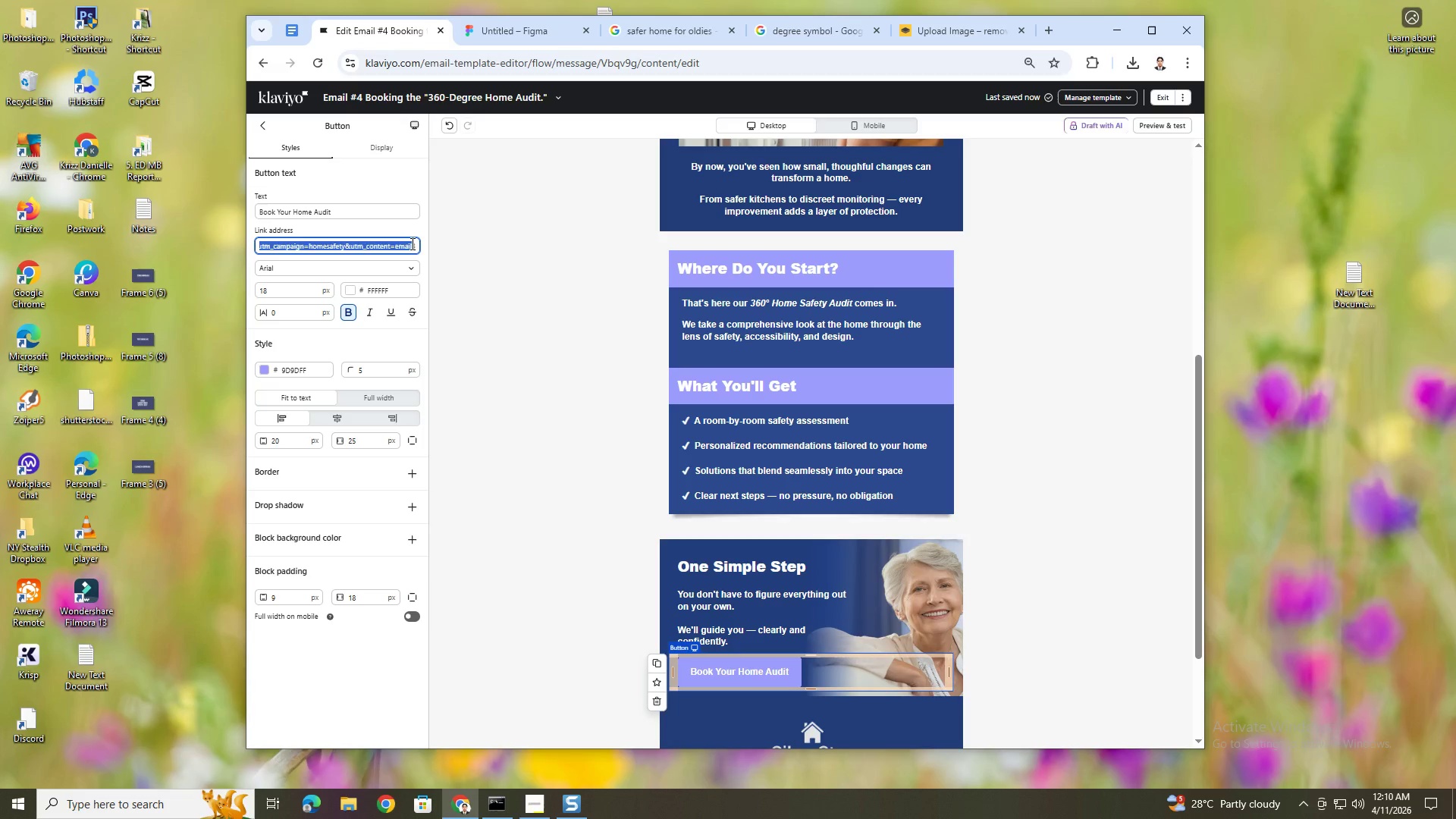 
left_click([411, 243])
 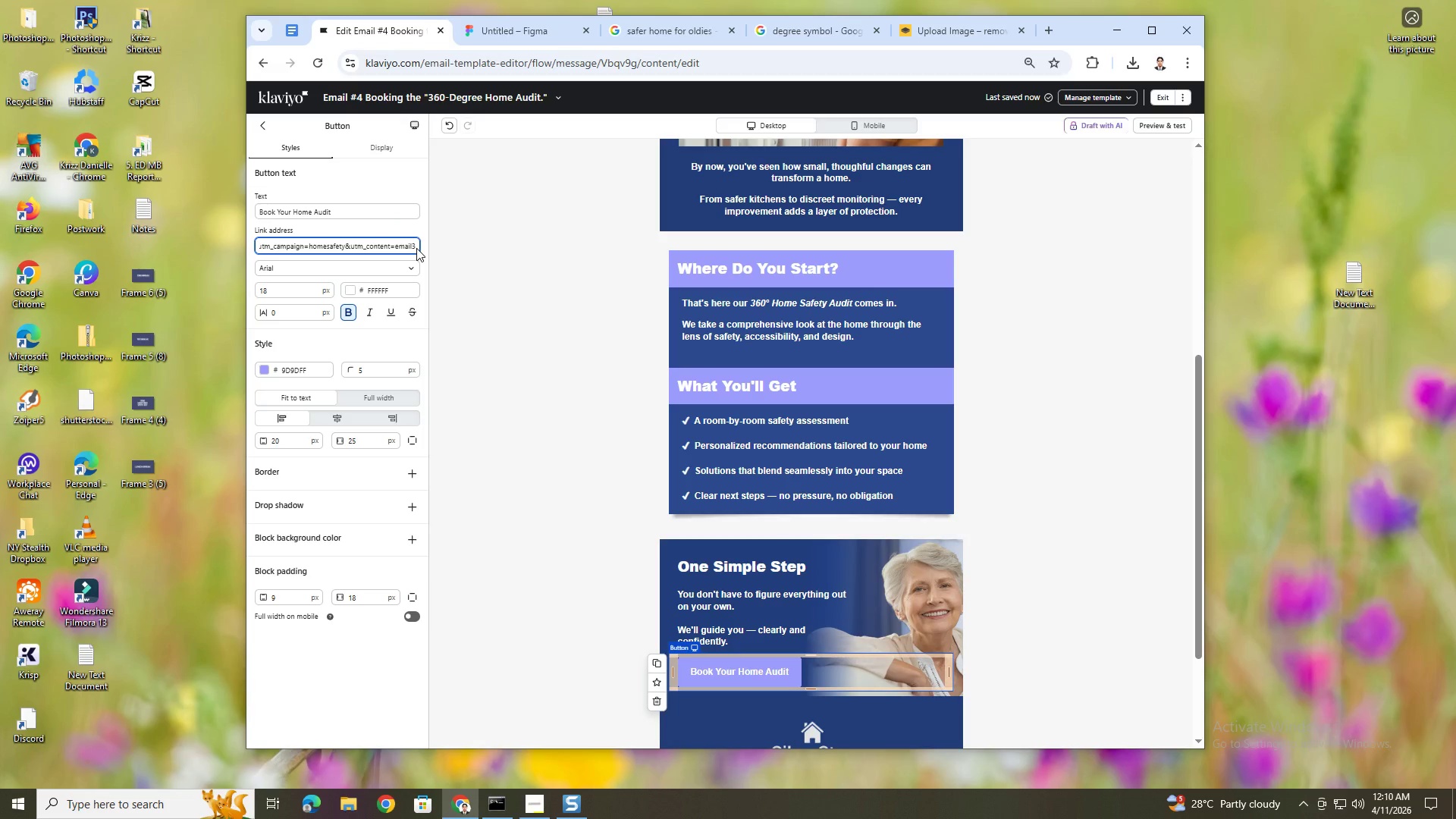 
key(ArrowRight)
 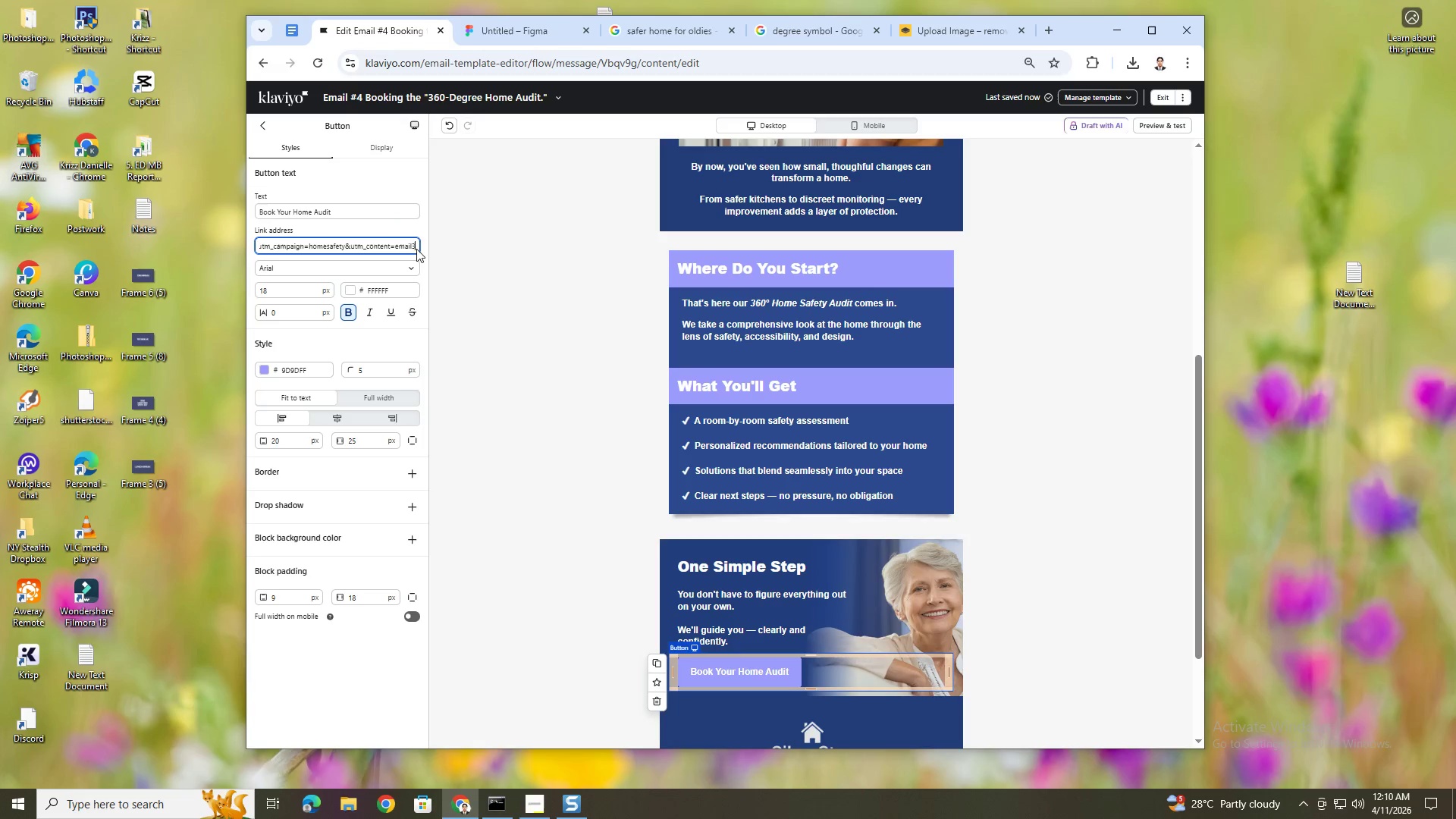 
key(ArrowRight)
 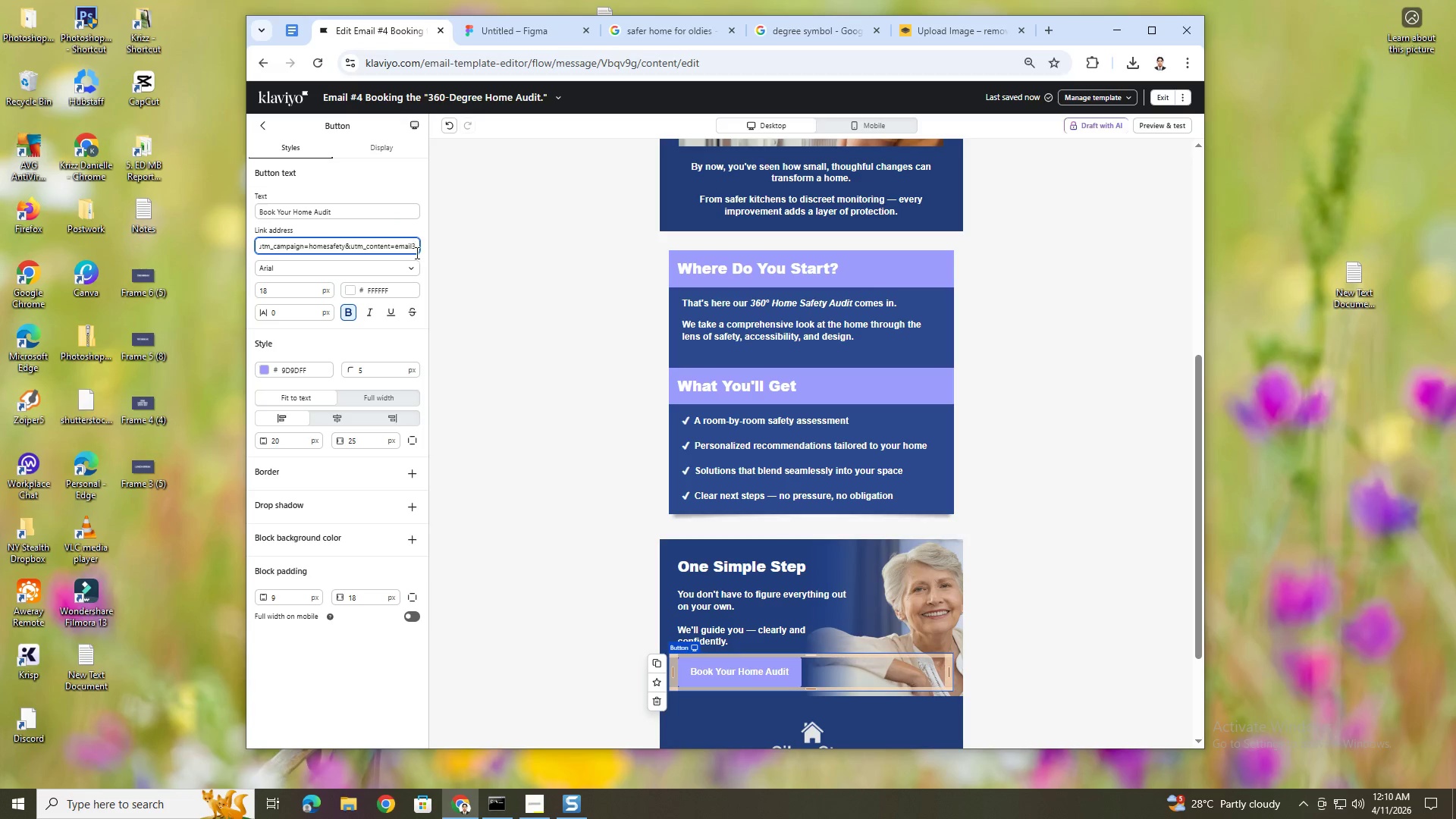 
key(Backspace)
 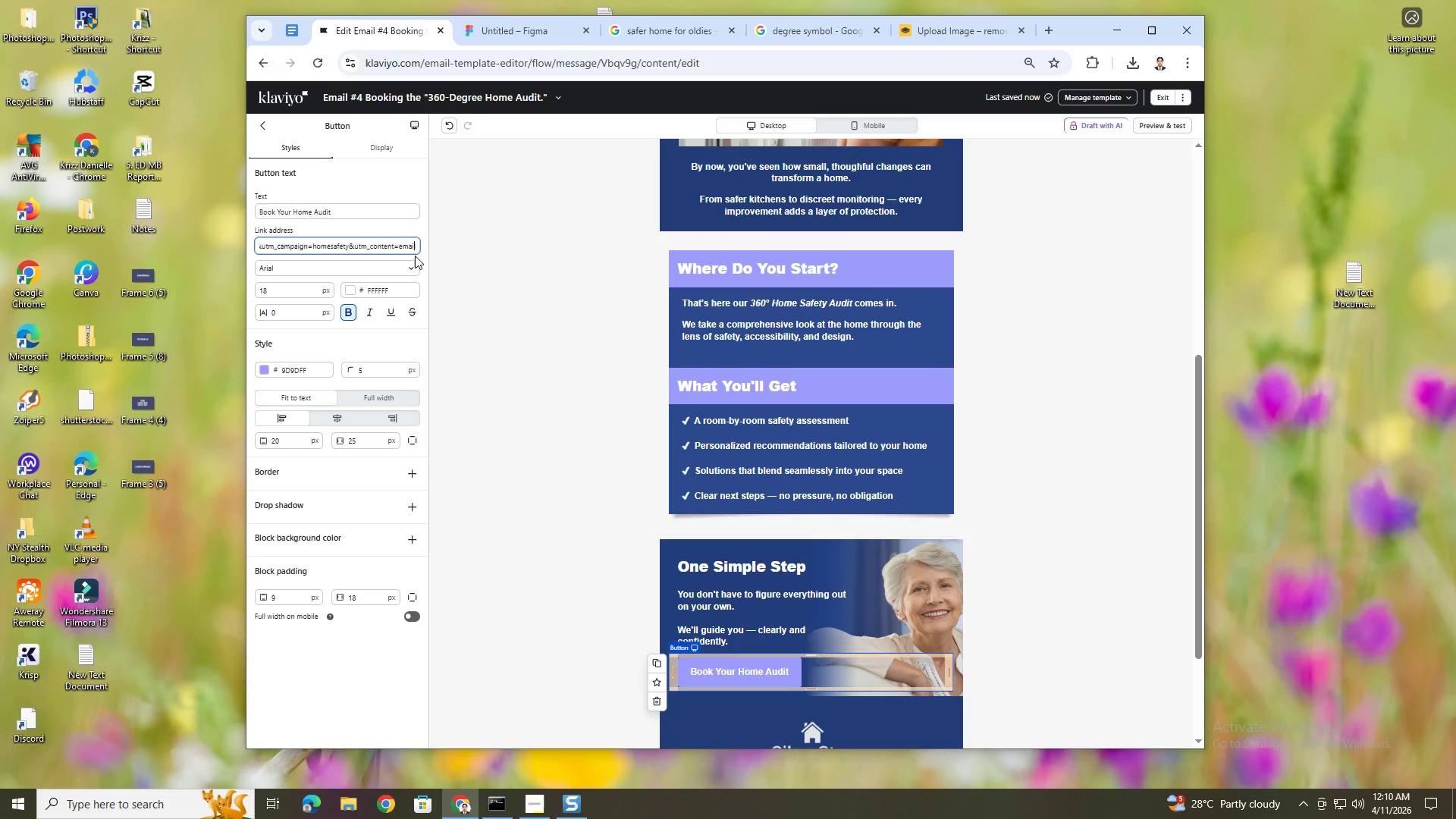 
key(4)
 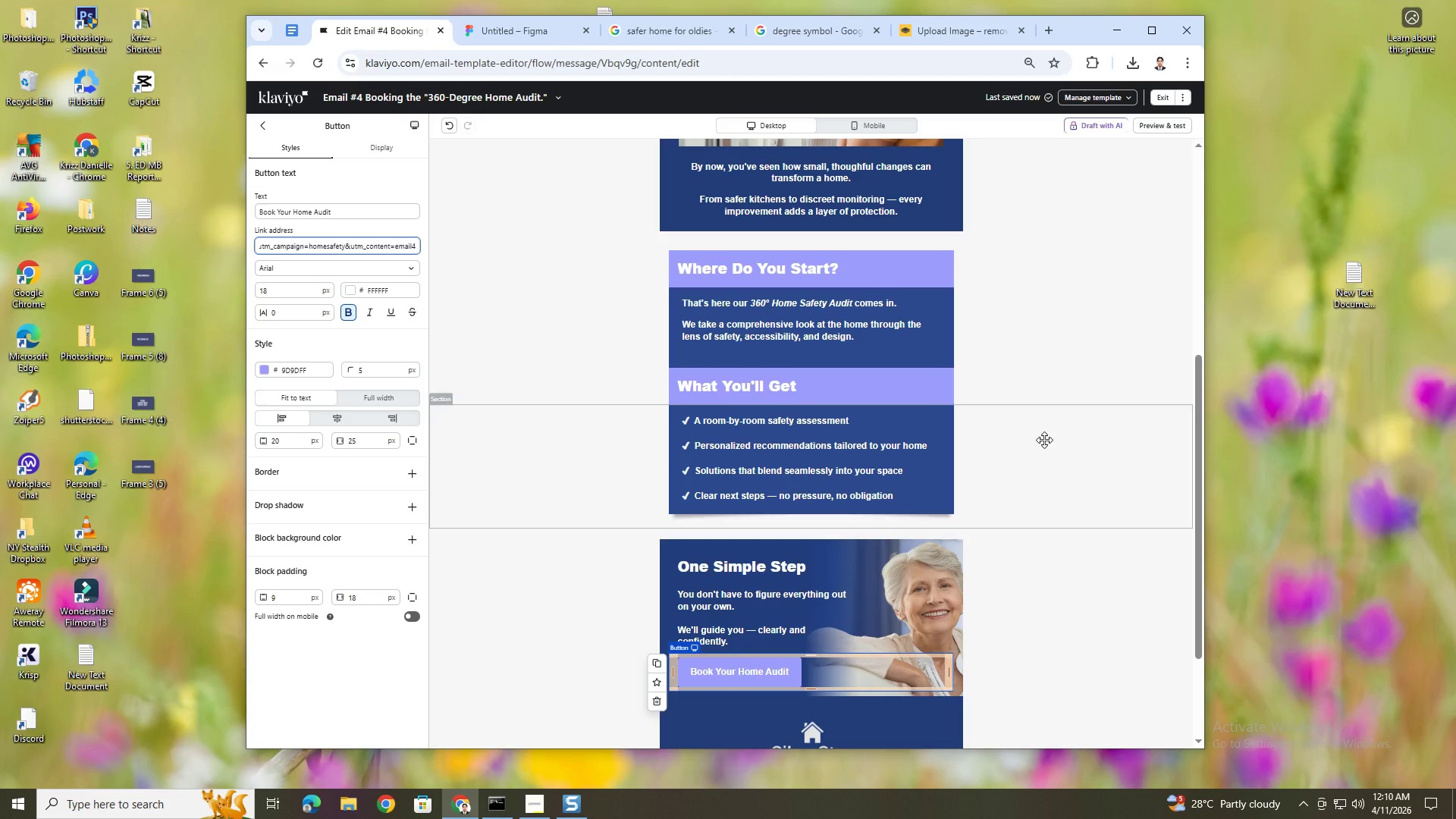 
left_click([1044, 440])
 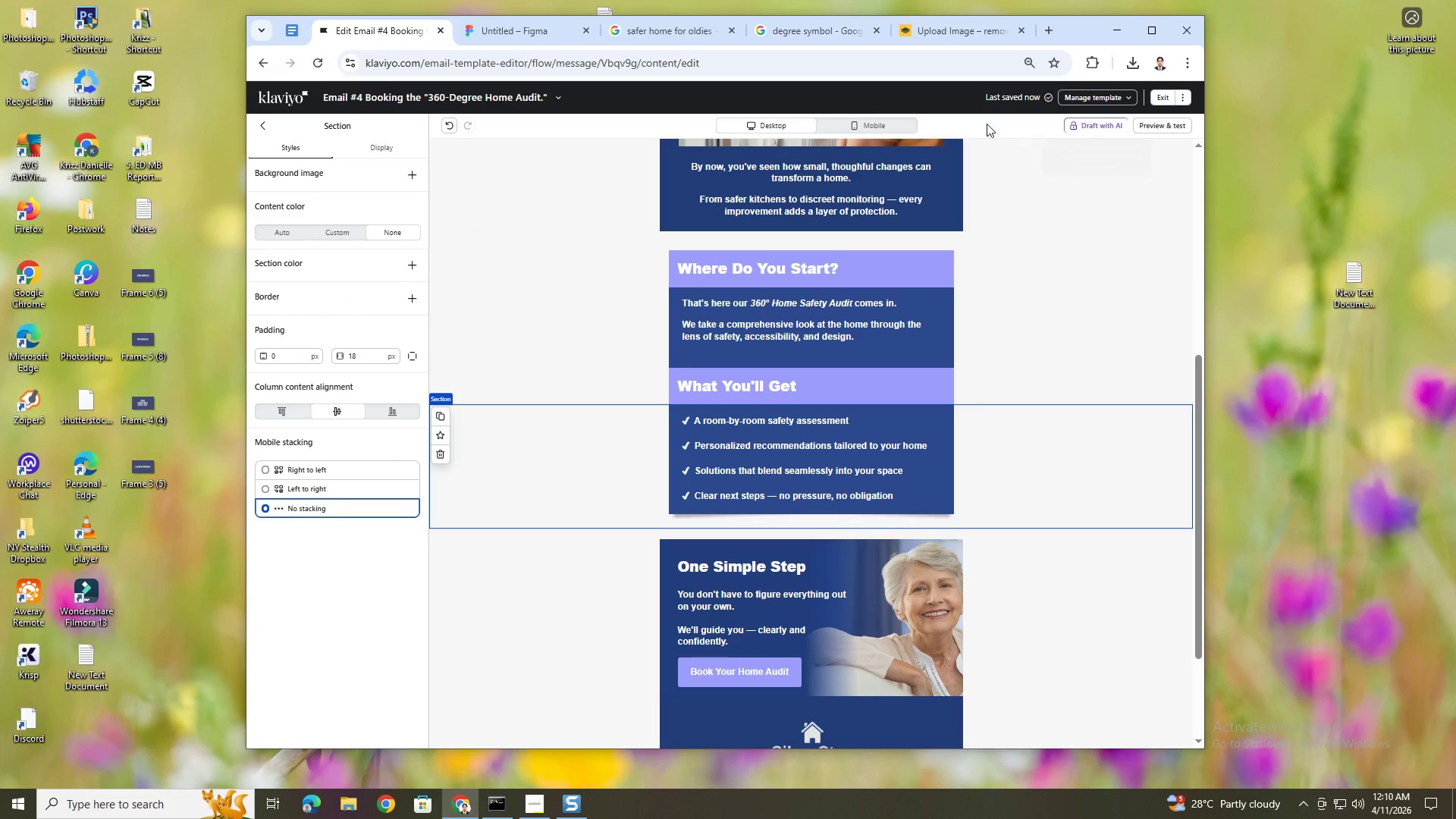 
left_click([877, 121])
 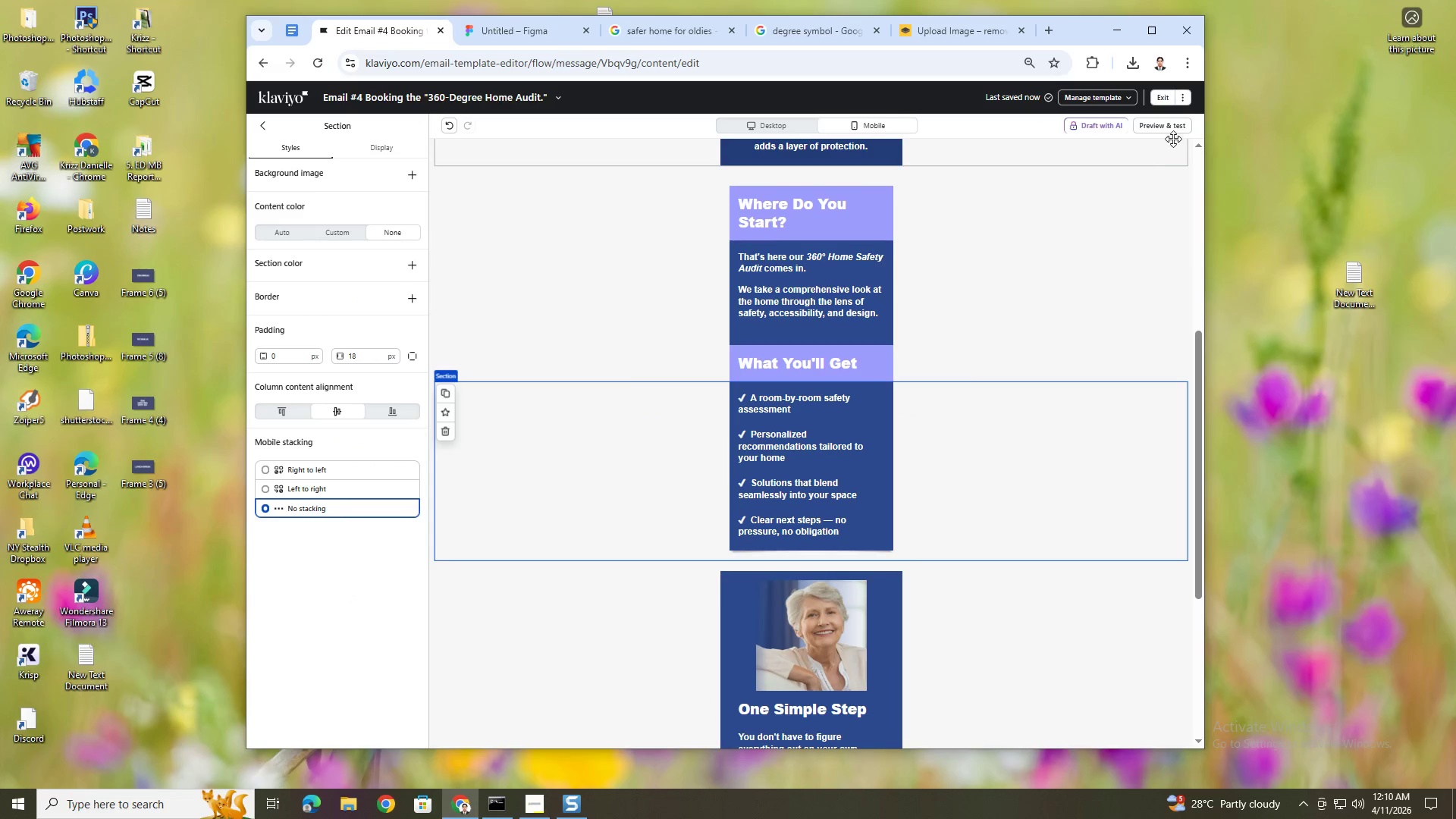 
left_click([1170, 129])
 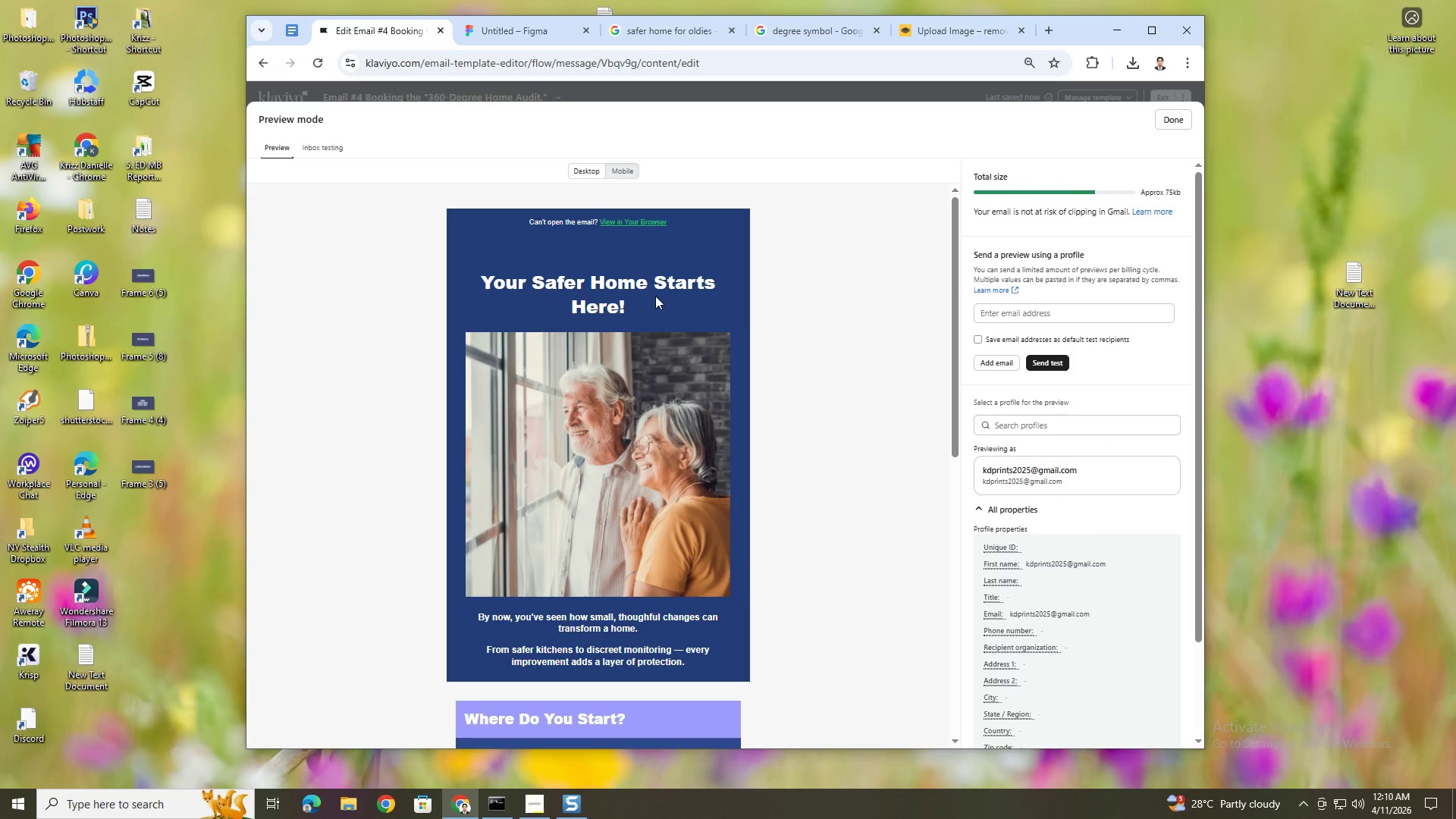 
left_click([623, 173])
 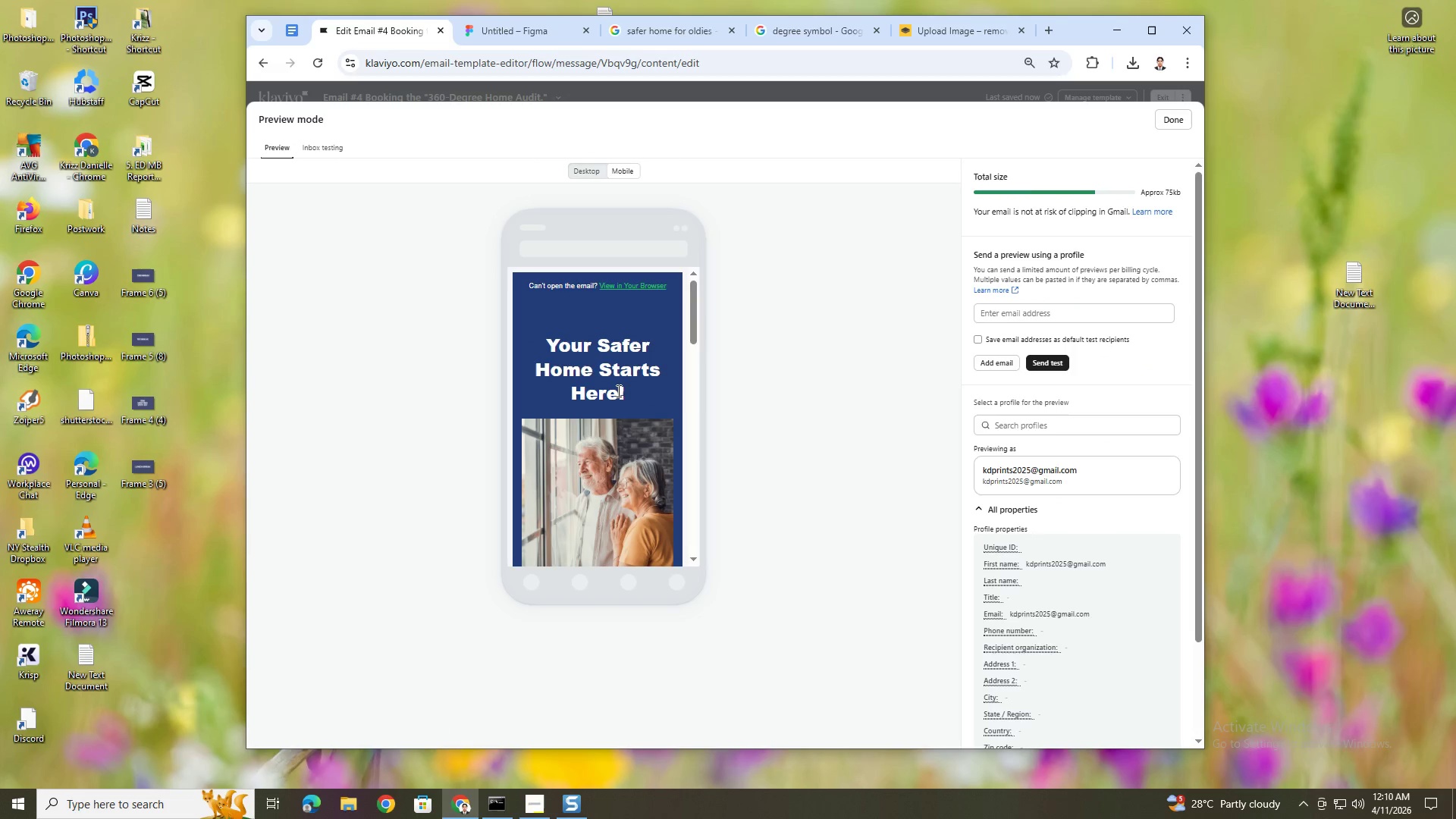 
scroll: coordinate [622, 386], scroll_direction: down, amount: 8.0
 